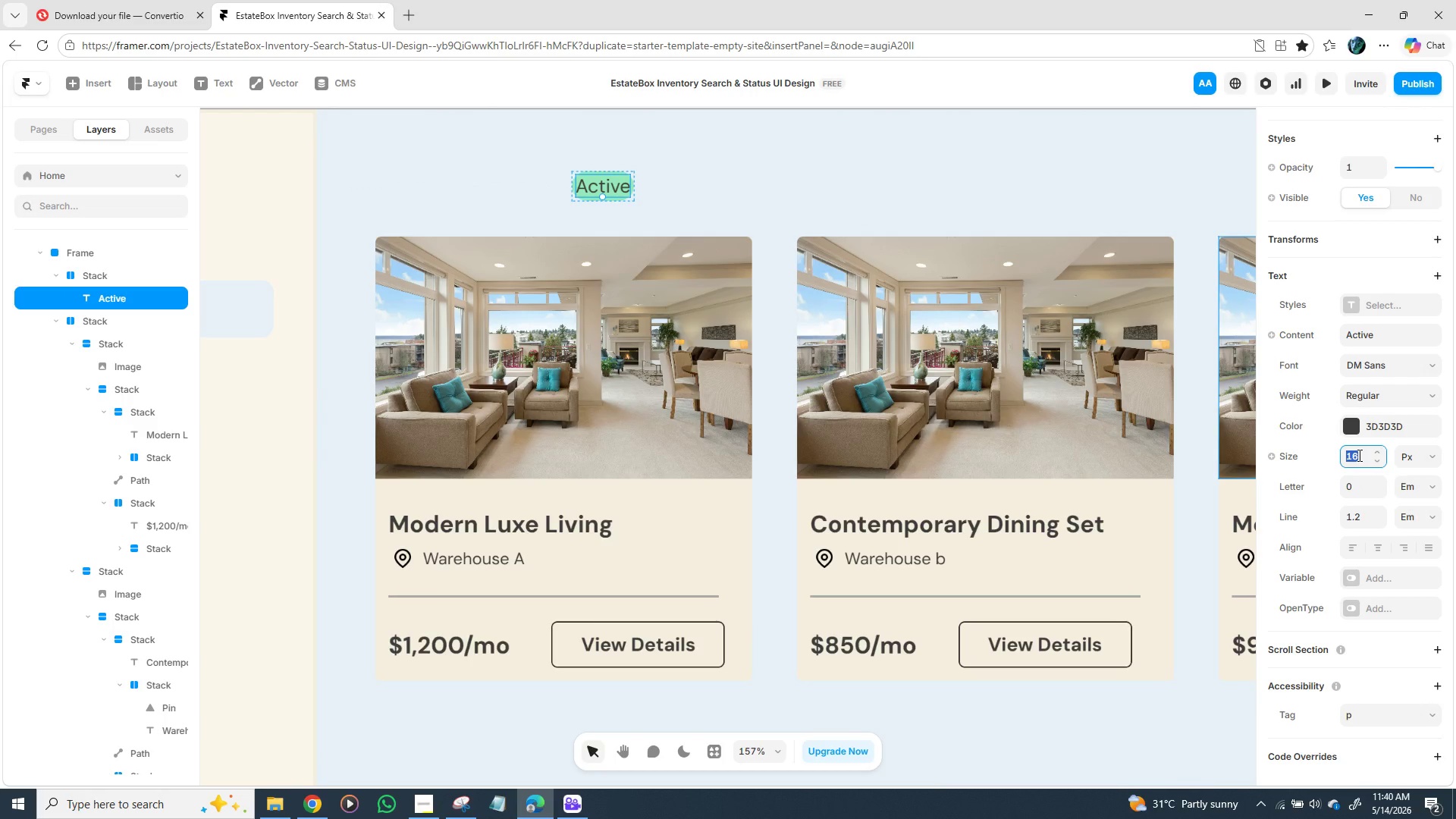 
type(14)
 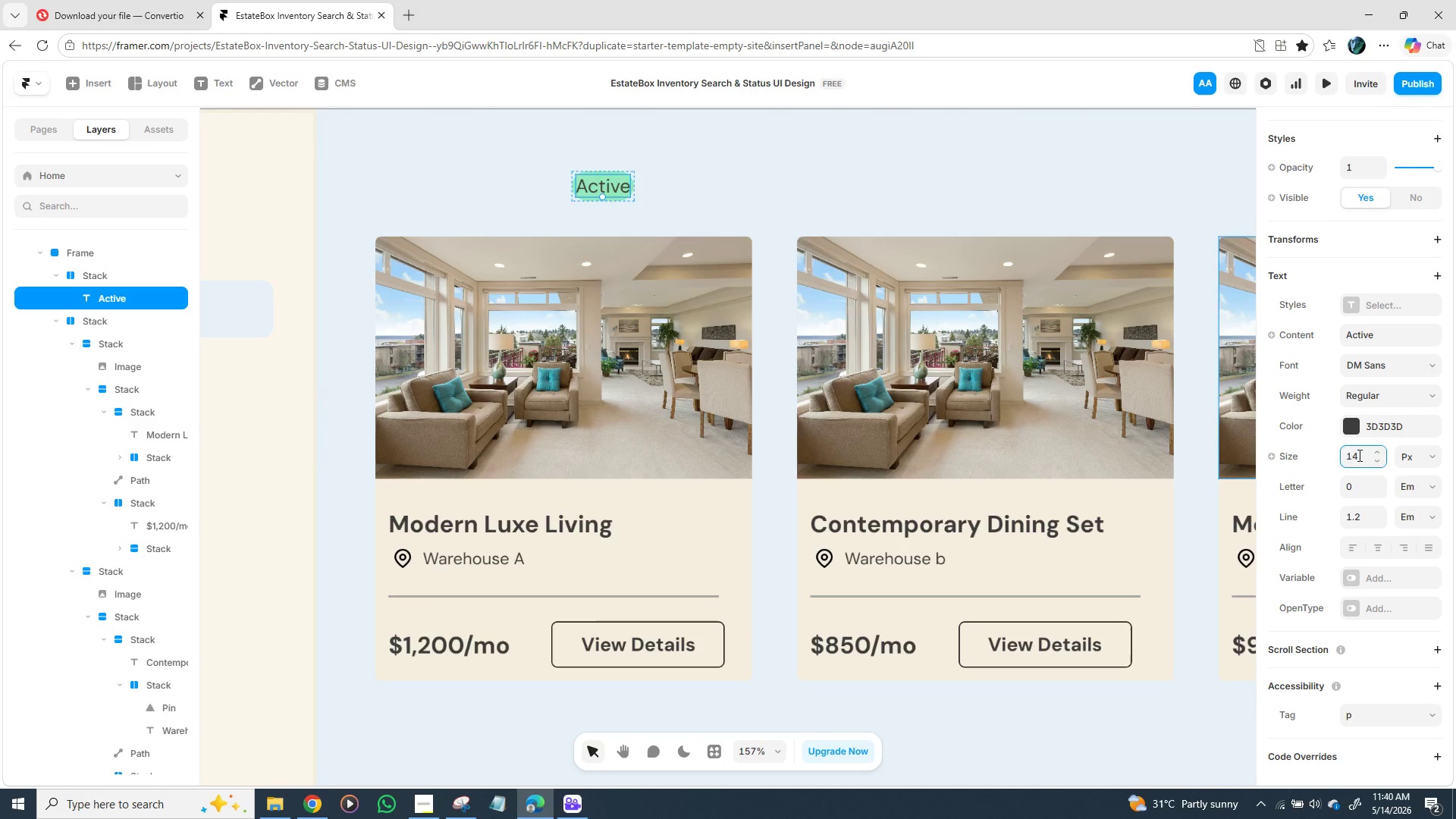 
key(Enter)
 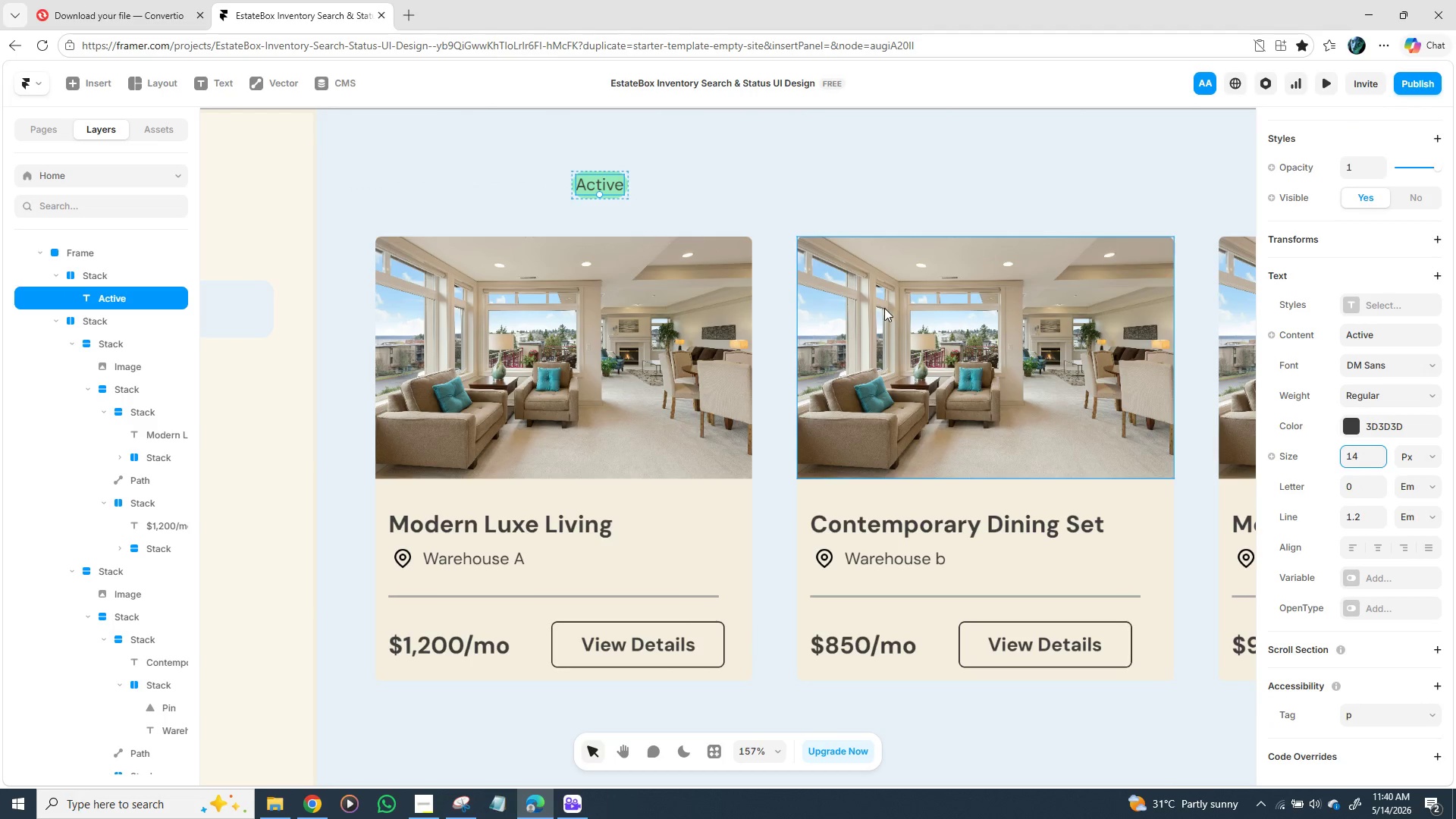 
left_click([801, 172])
 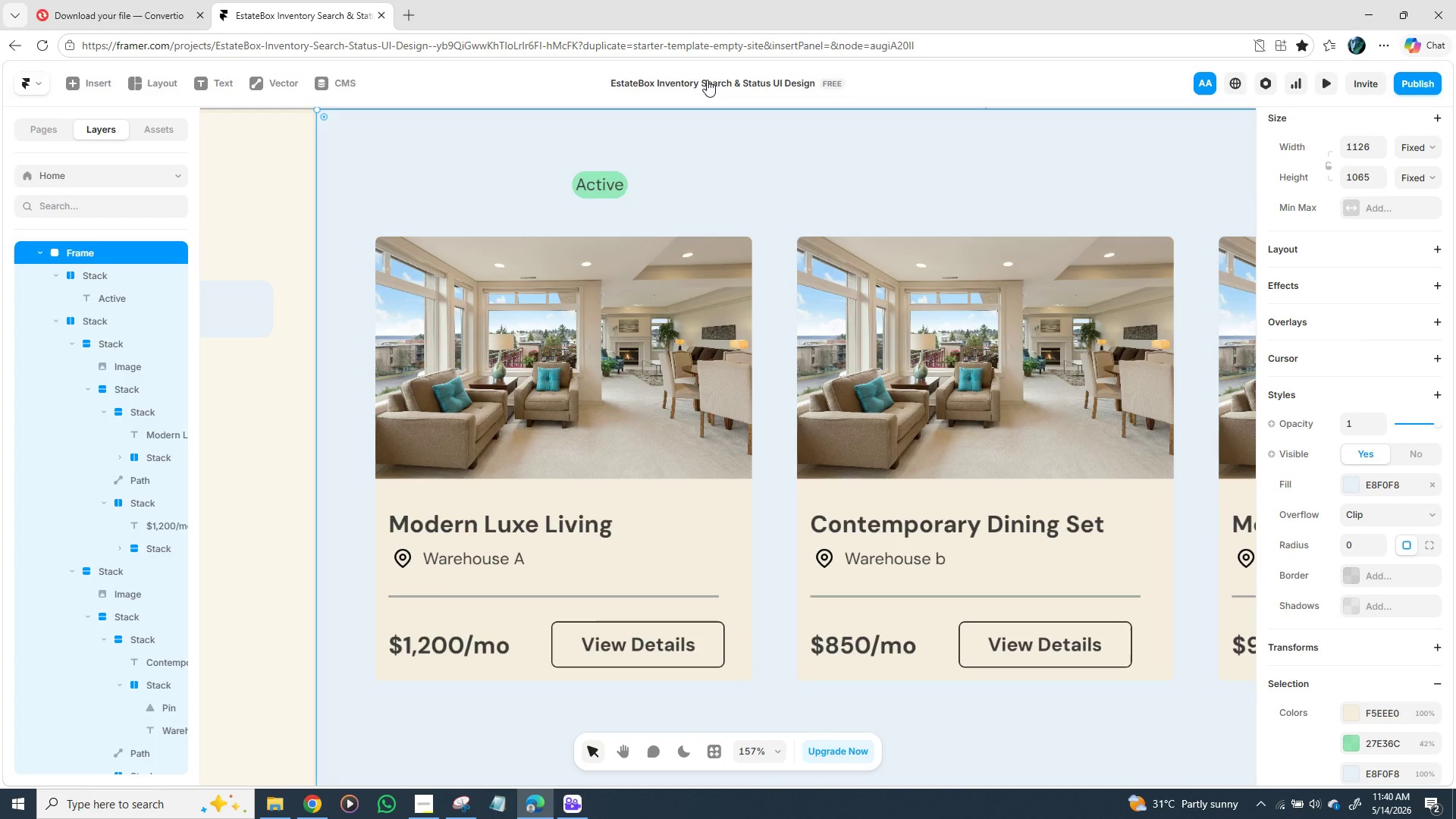 
left_click([610, 185])
 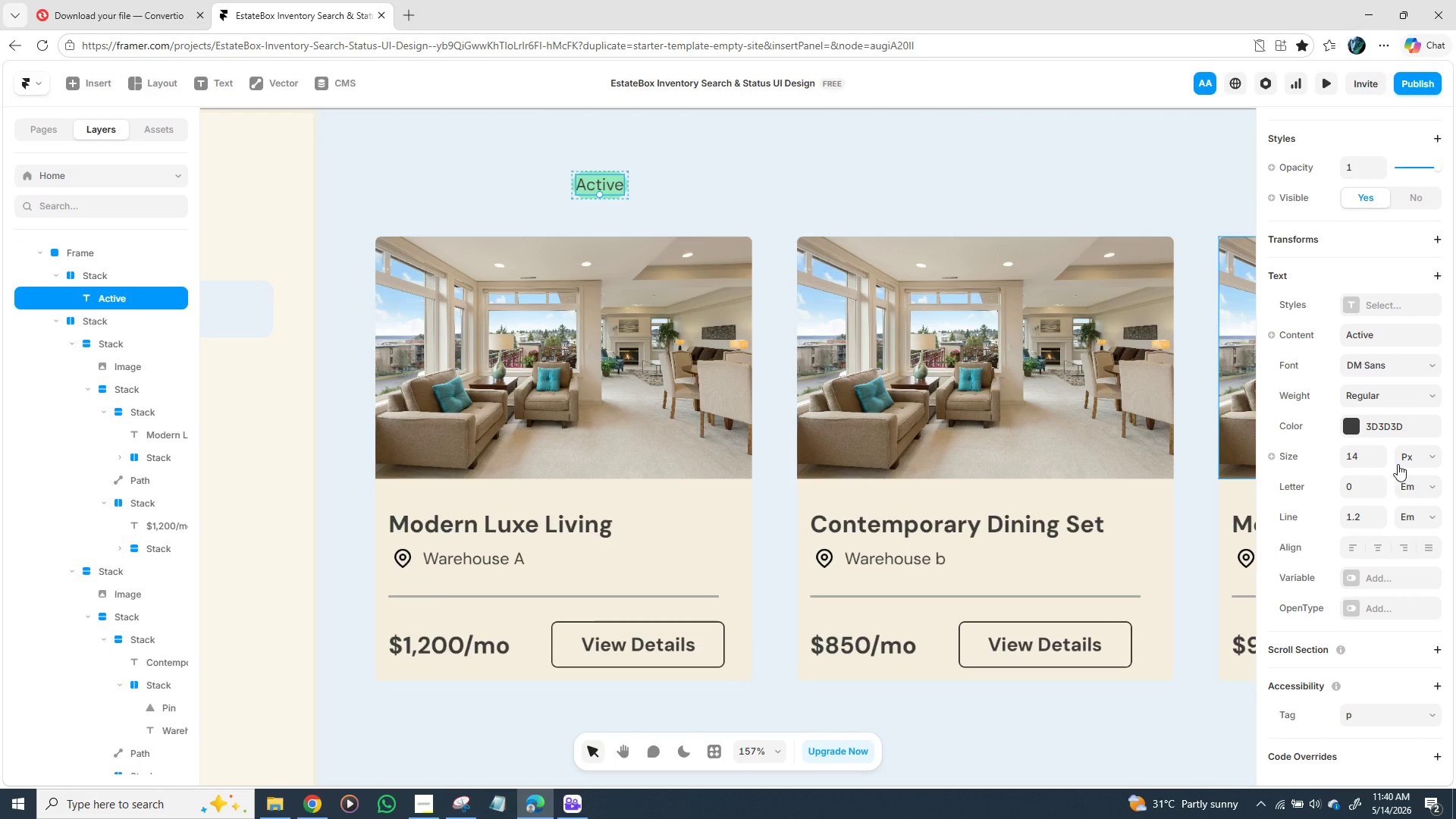 
scroll: coordinate [1395, 467], scroll_direction: down, amount: 1.0
 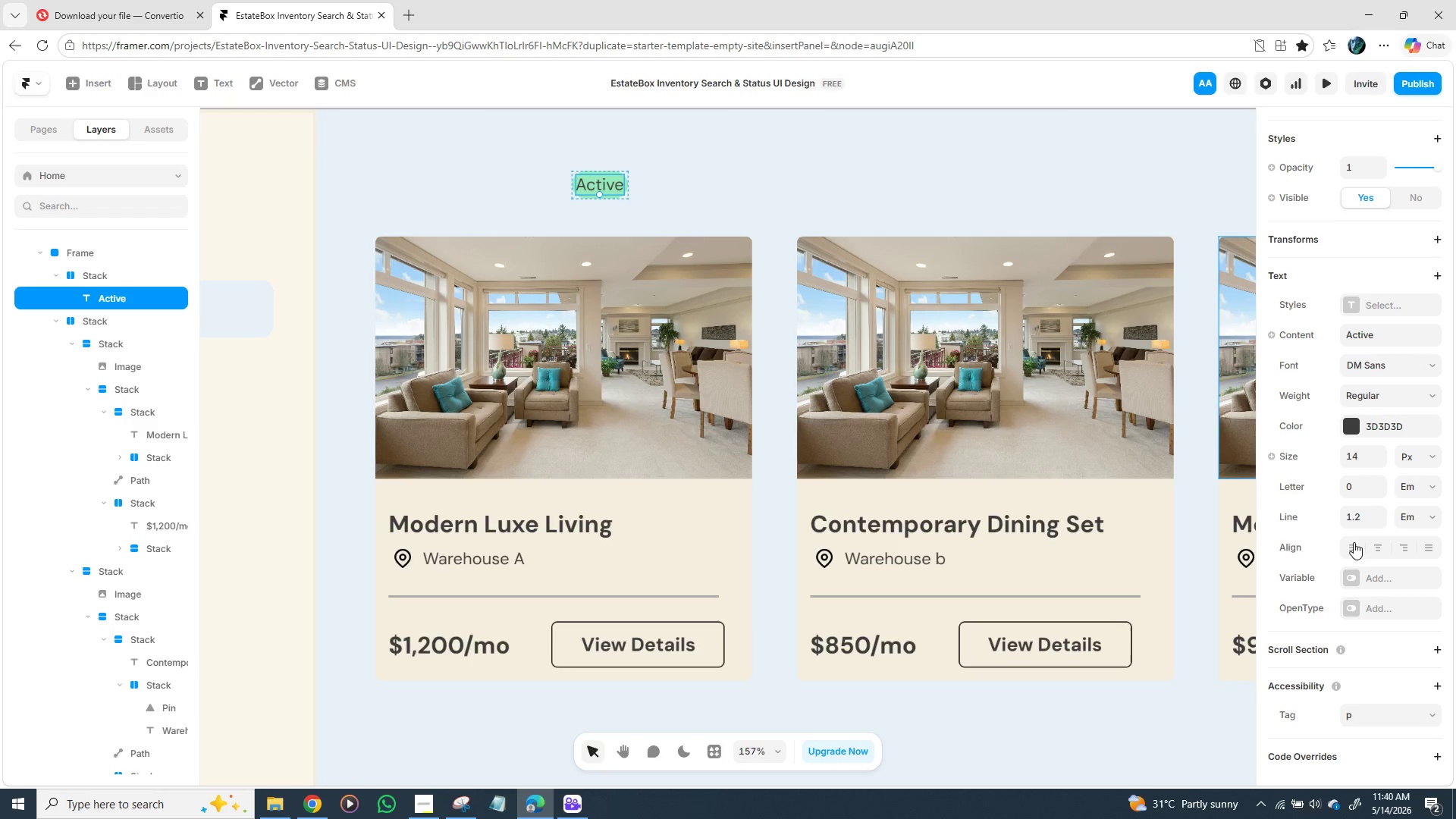 
wait(5.27)
 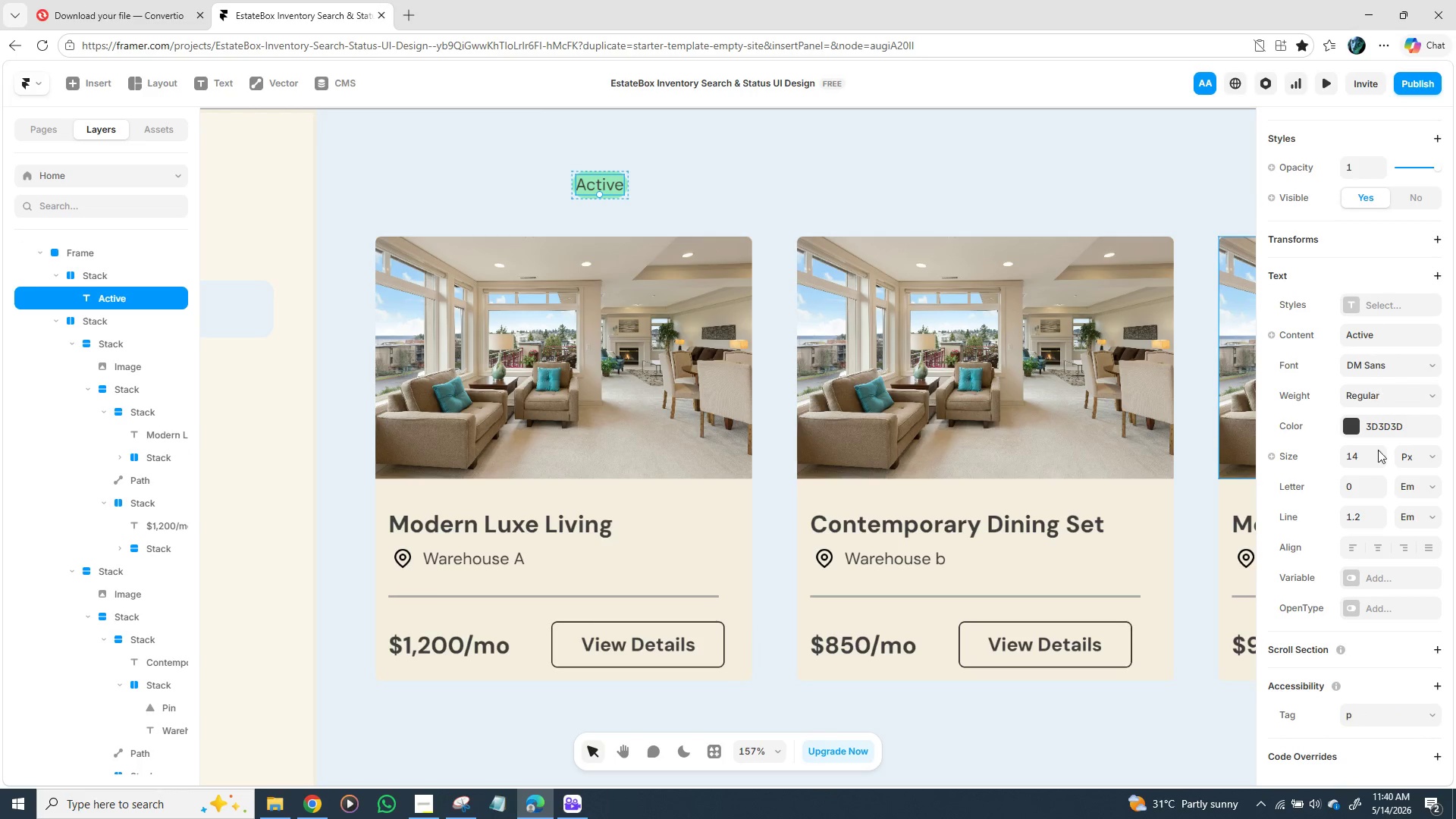 
left_click([1355, 425])
 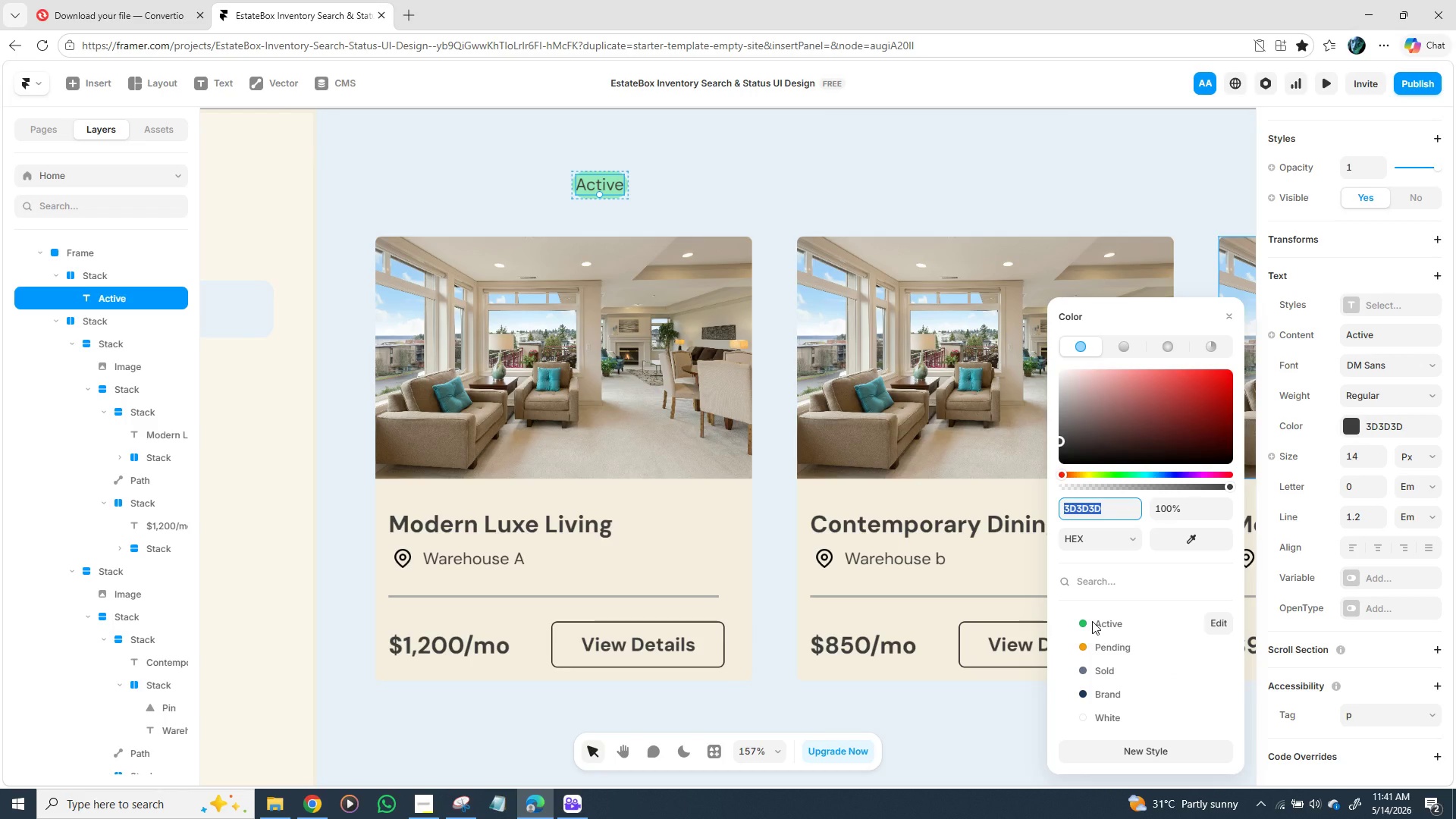 
left_click([1092, 621])
 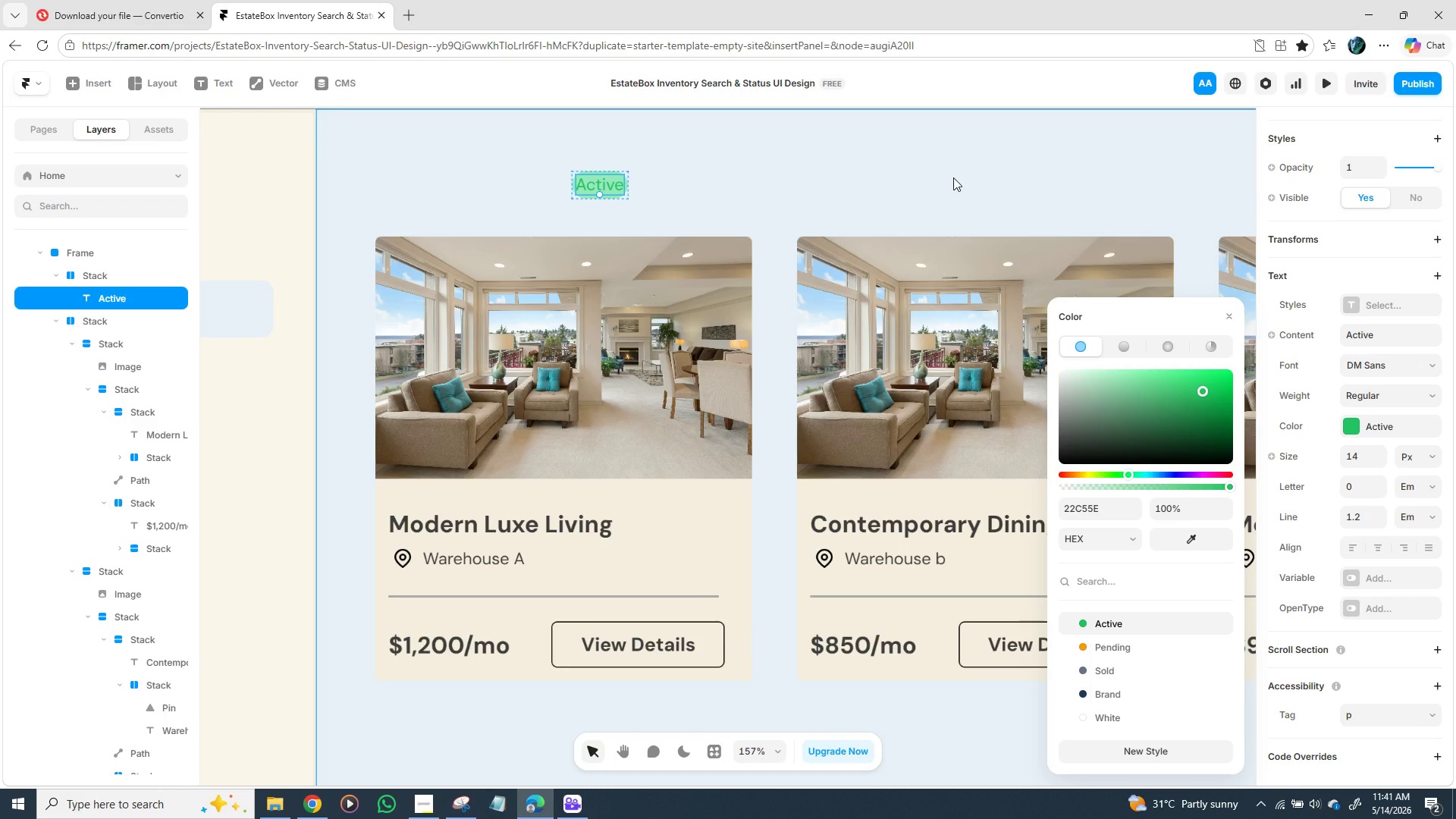 
left_click([951, 174])
 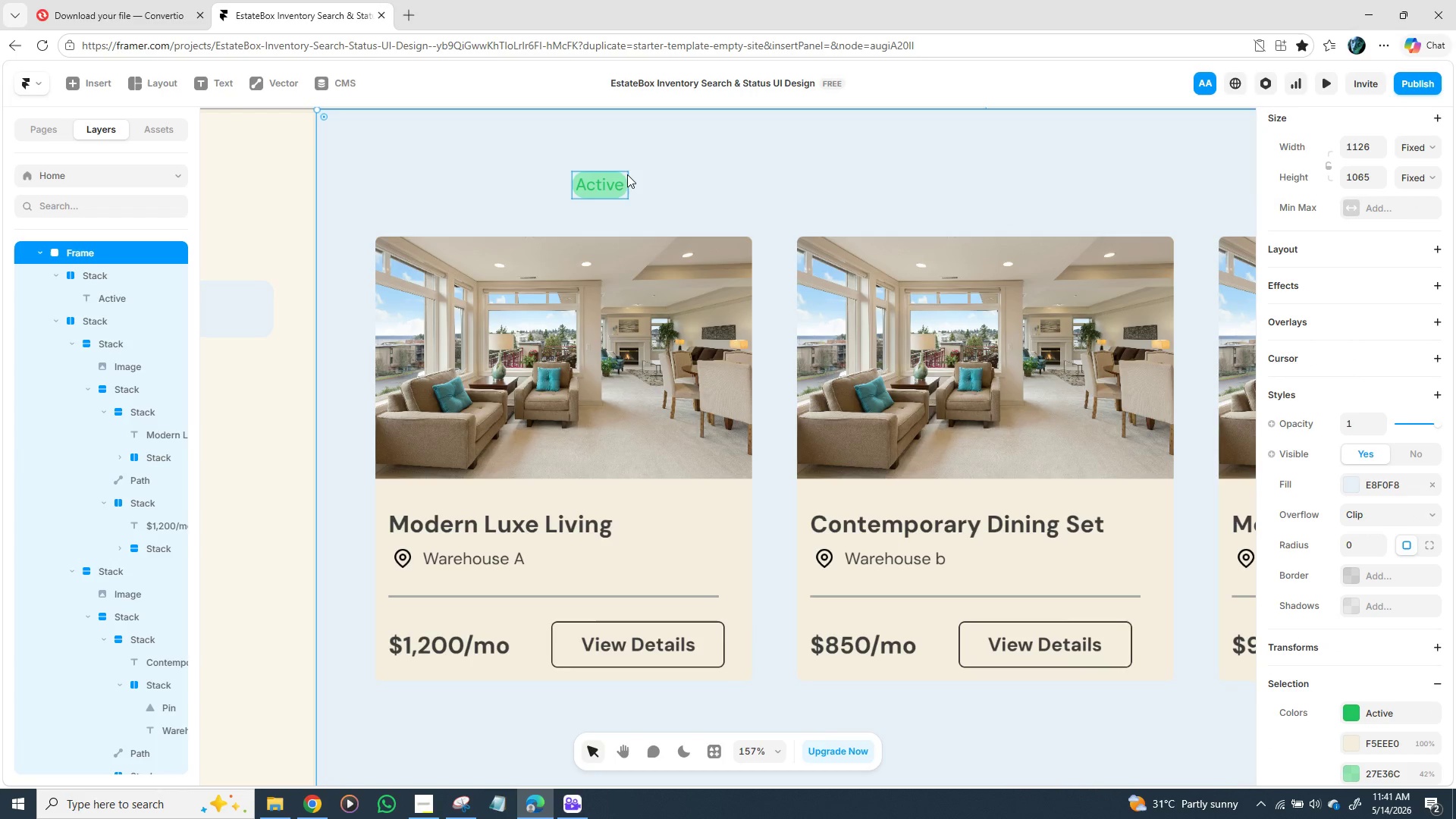 
left_click([625, 176])
 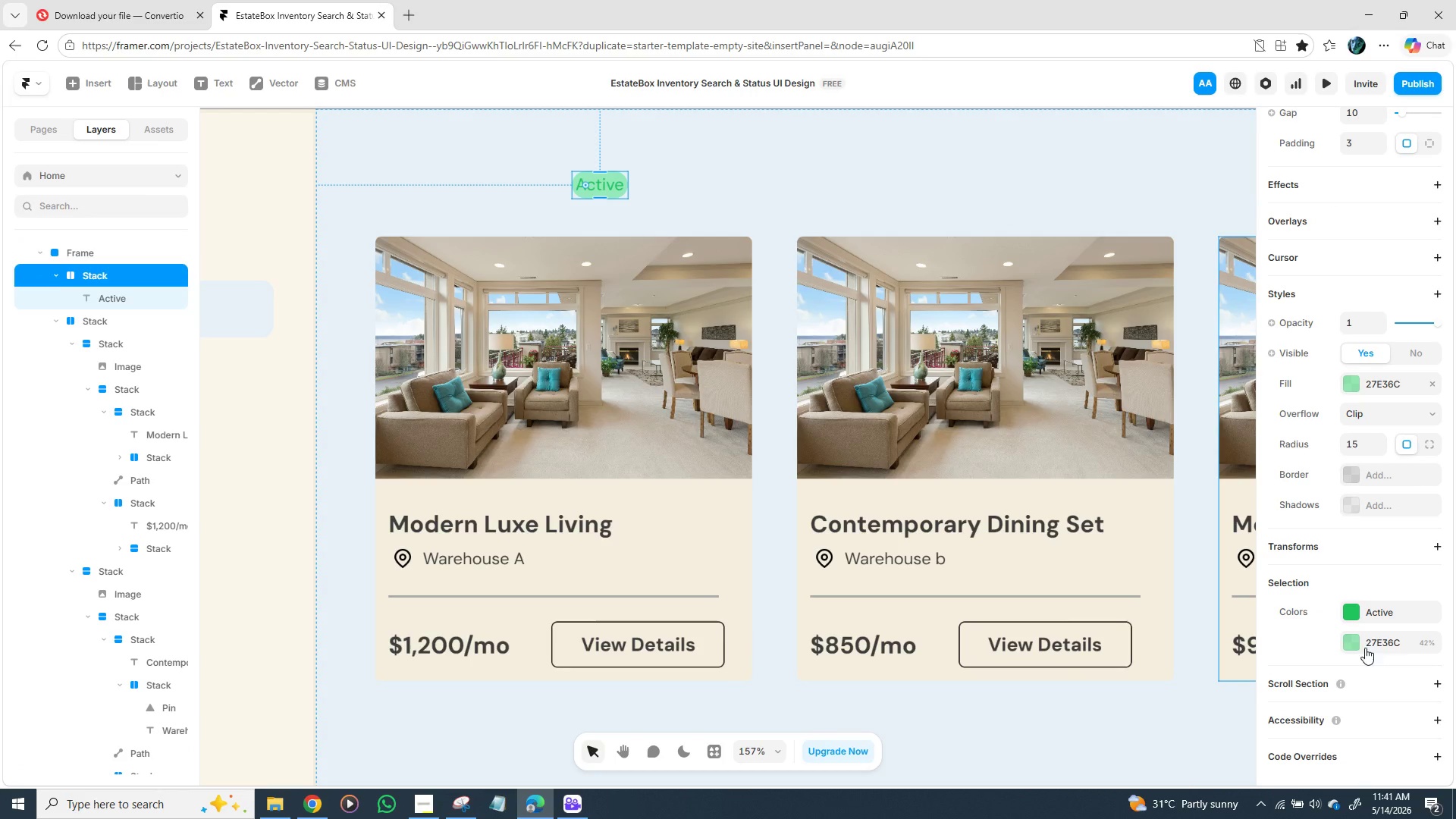 
left_click([1355, 645])
 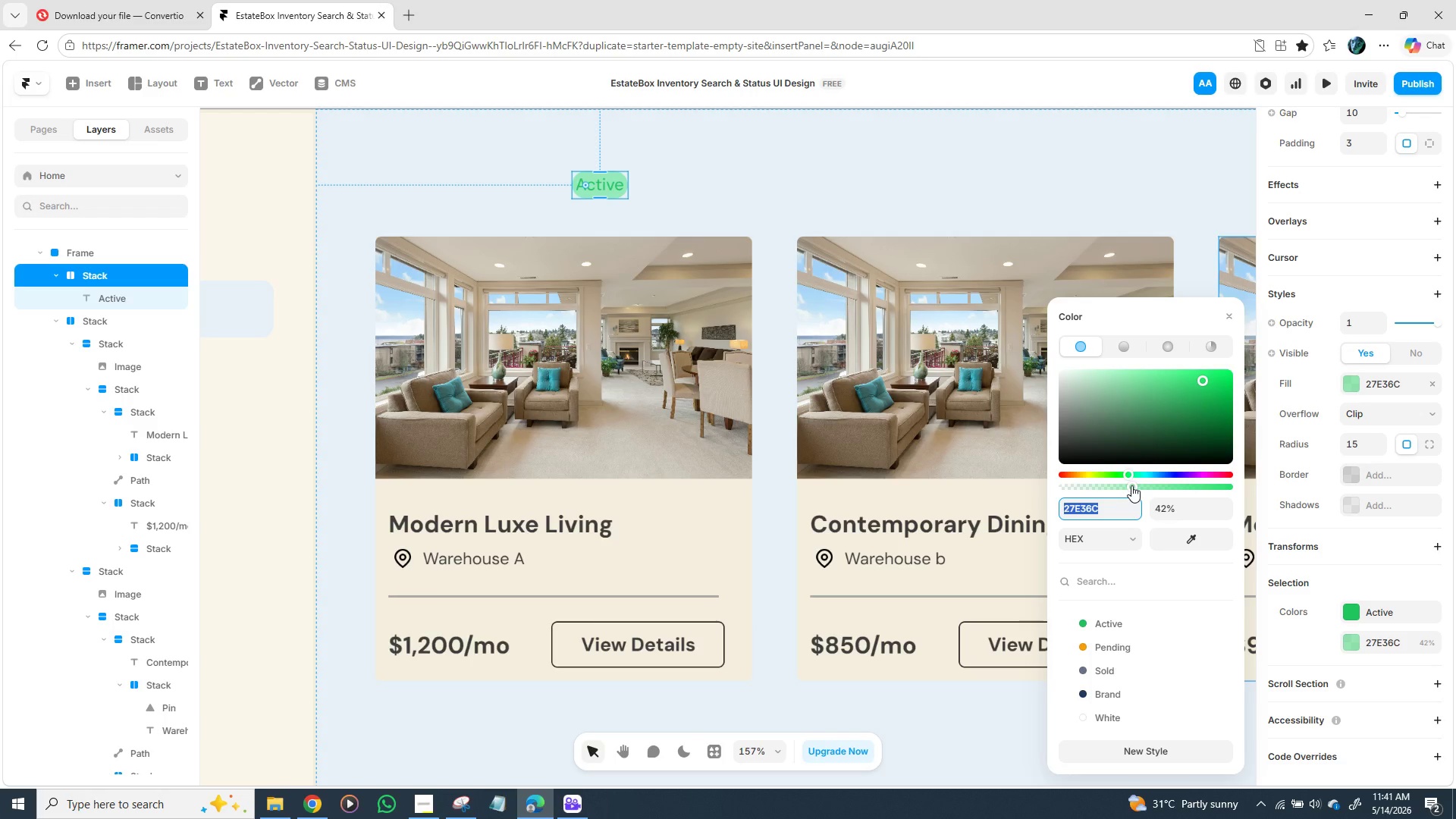 
left_click_drag(start_coordinate=[1129, 488], to_coordinate=[1108, 497])
 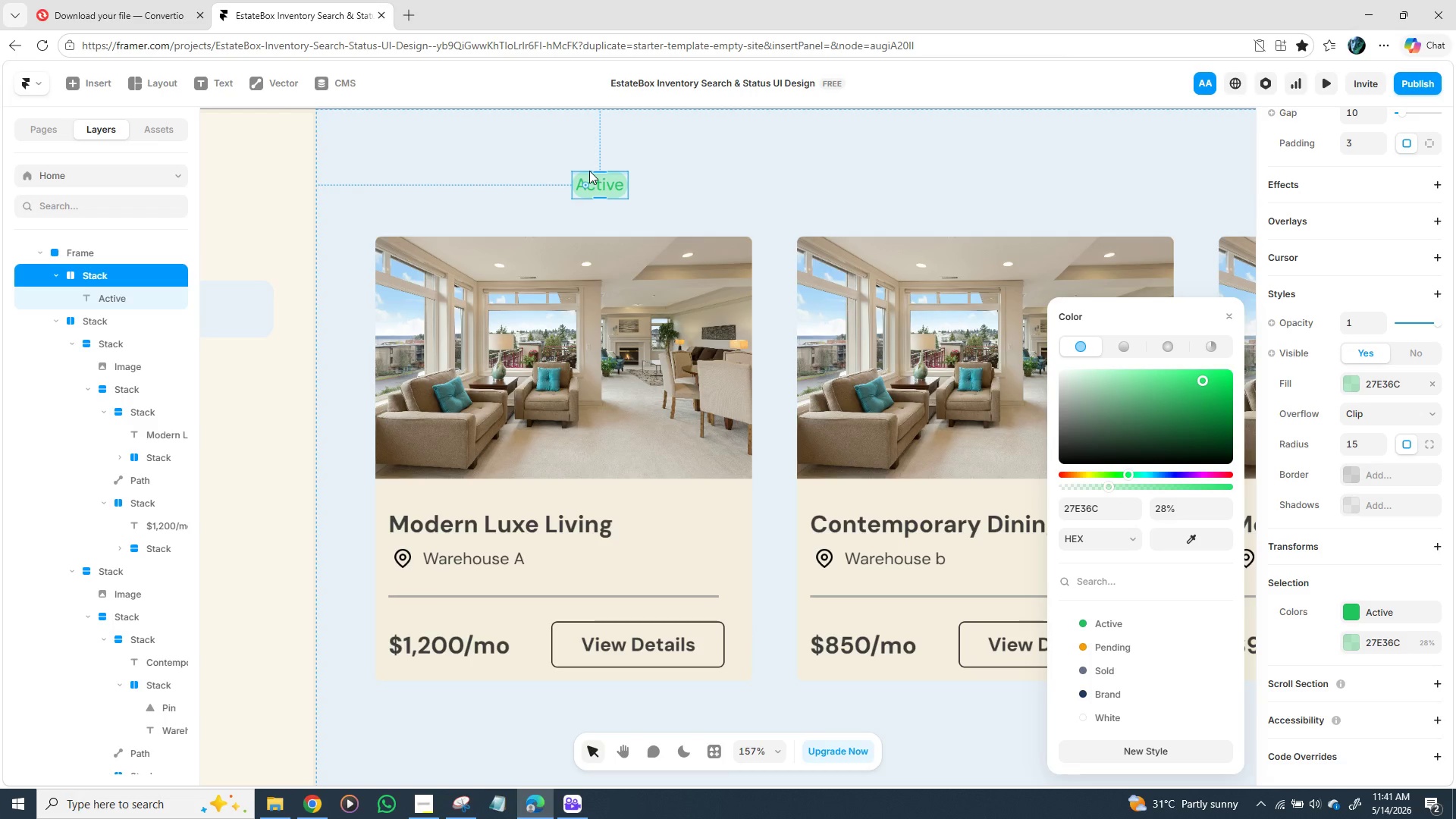 
left_click_drag(start_coordinate=[589, 171], to_coordinate=[560, 191])
 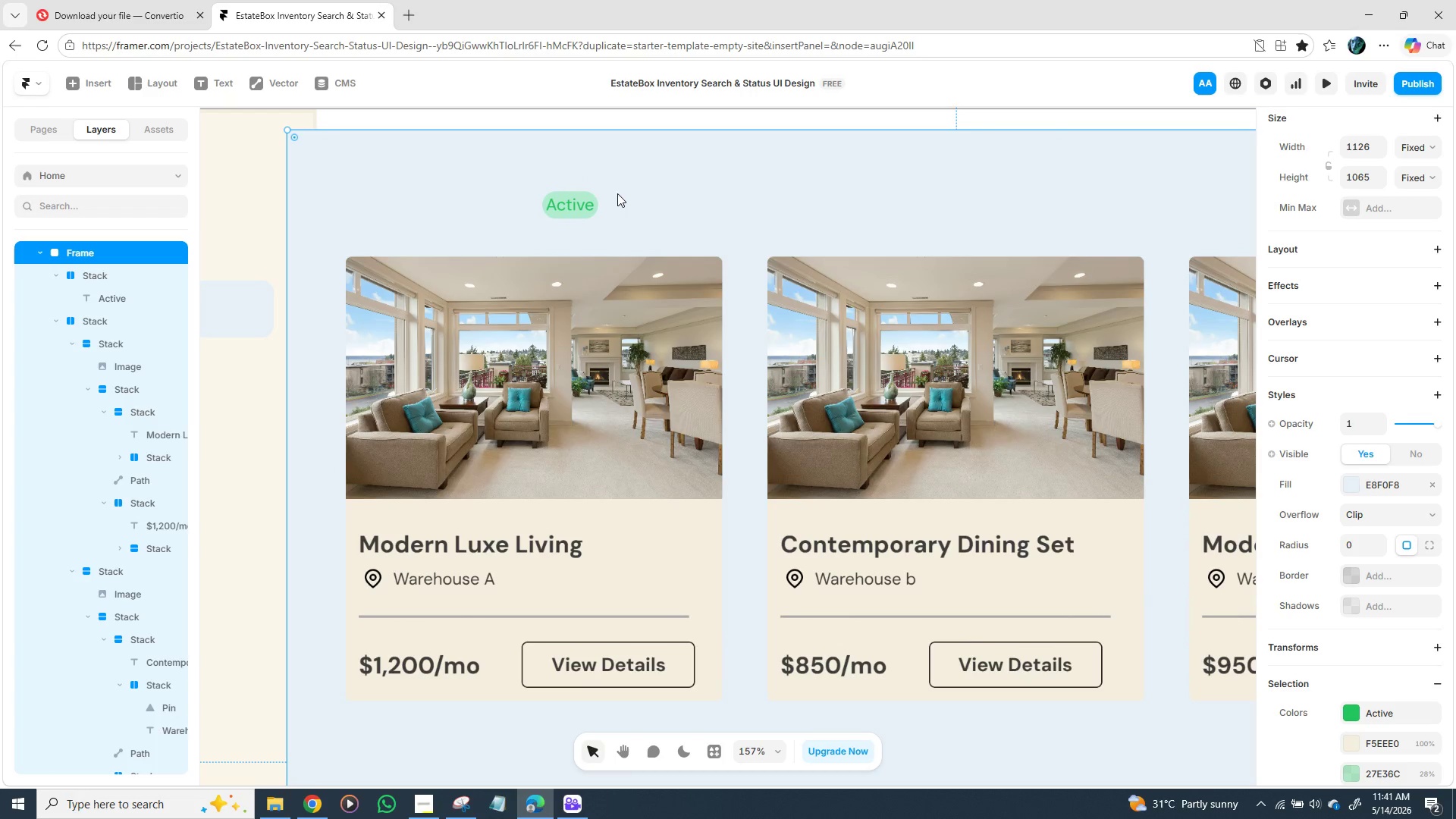 
key(Control+Z)
 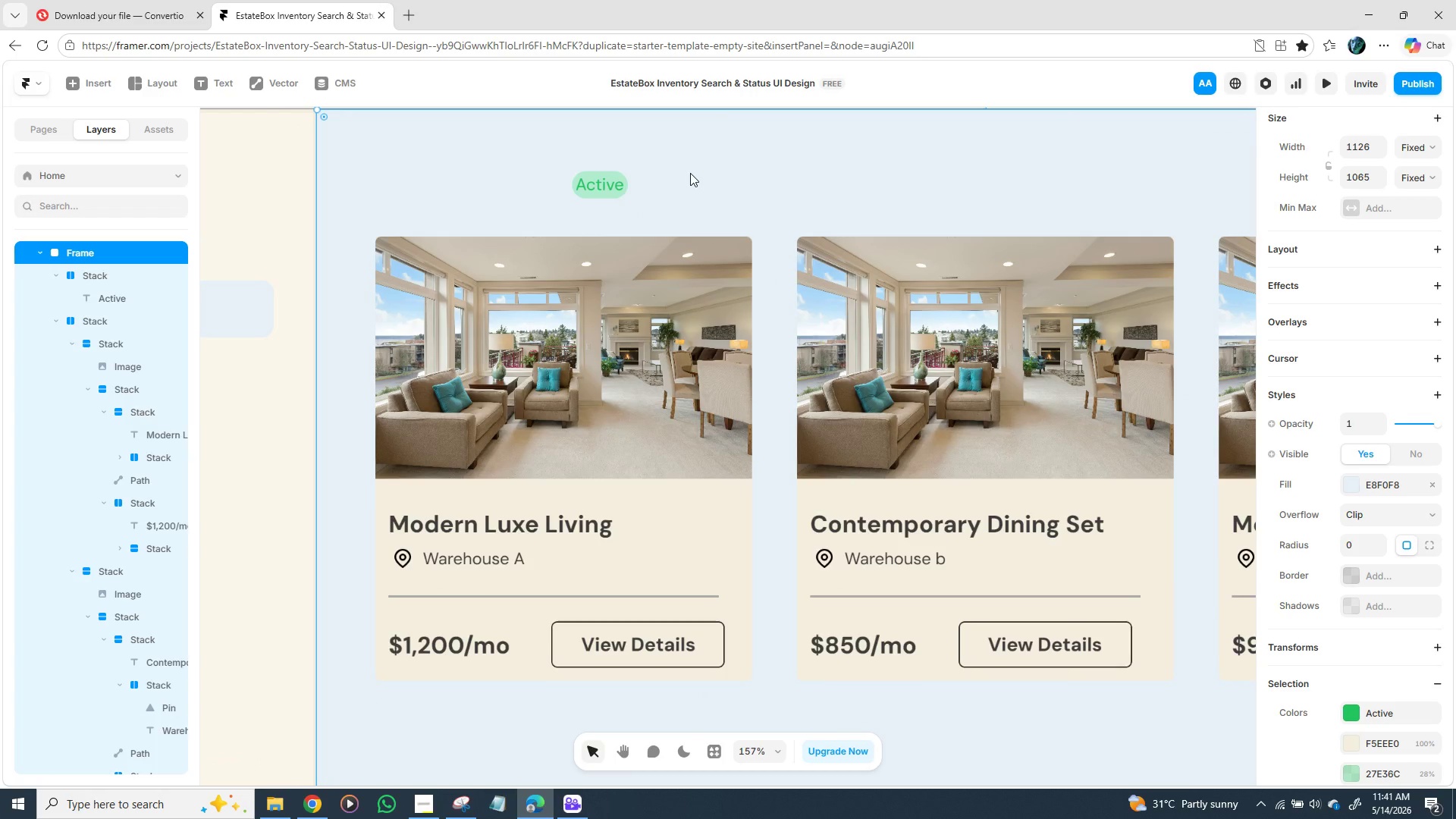 
left_click([690, 173])
 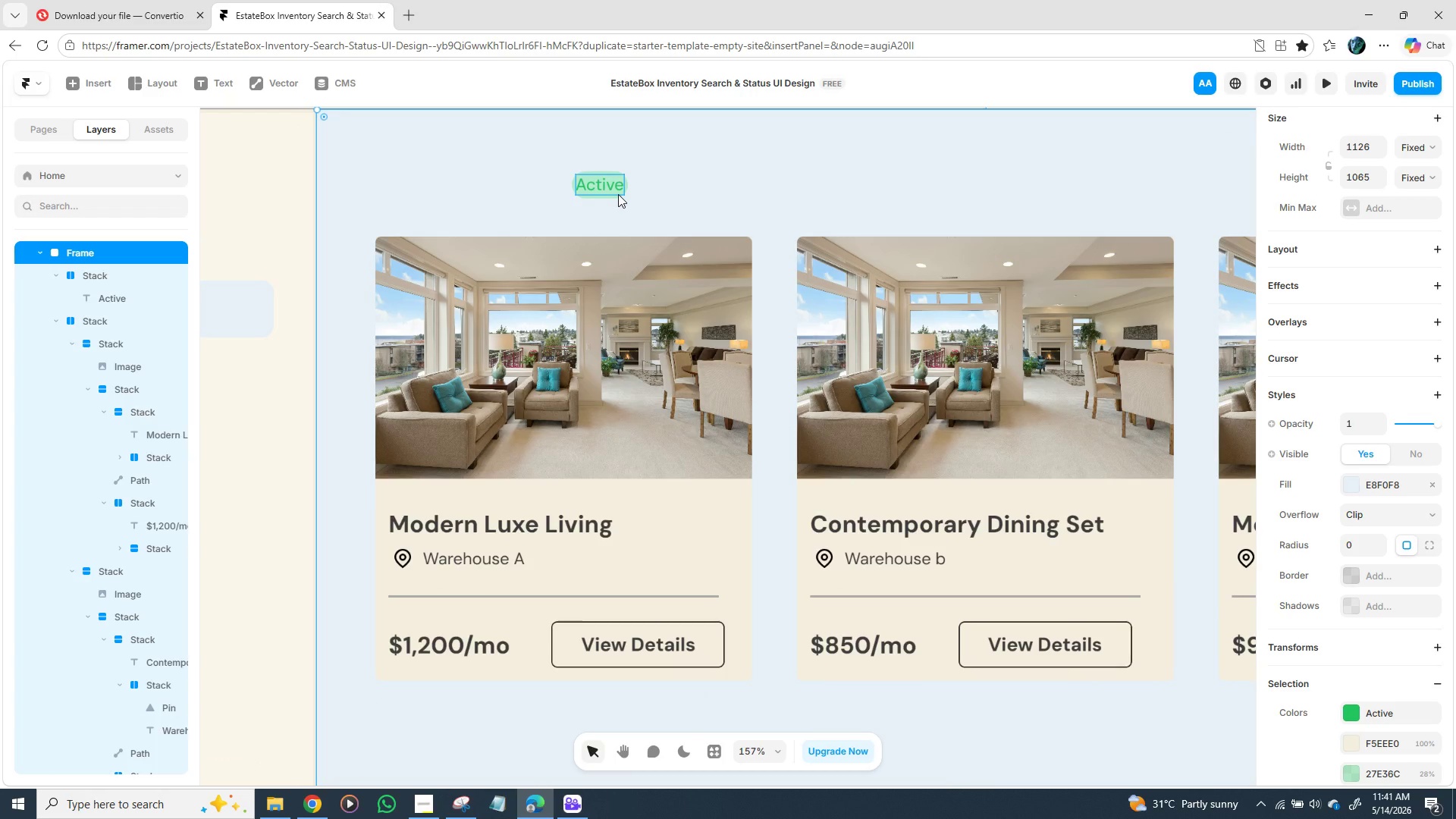 
left_click([618, 194])
 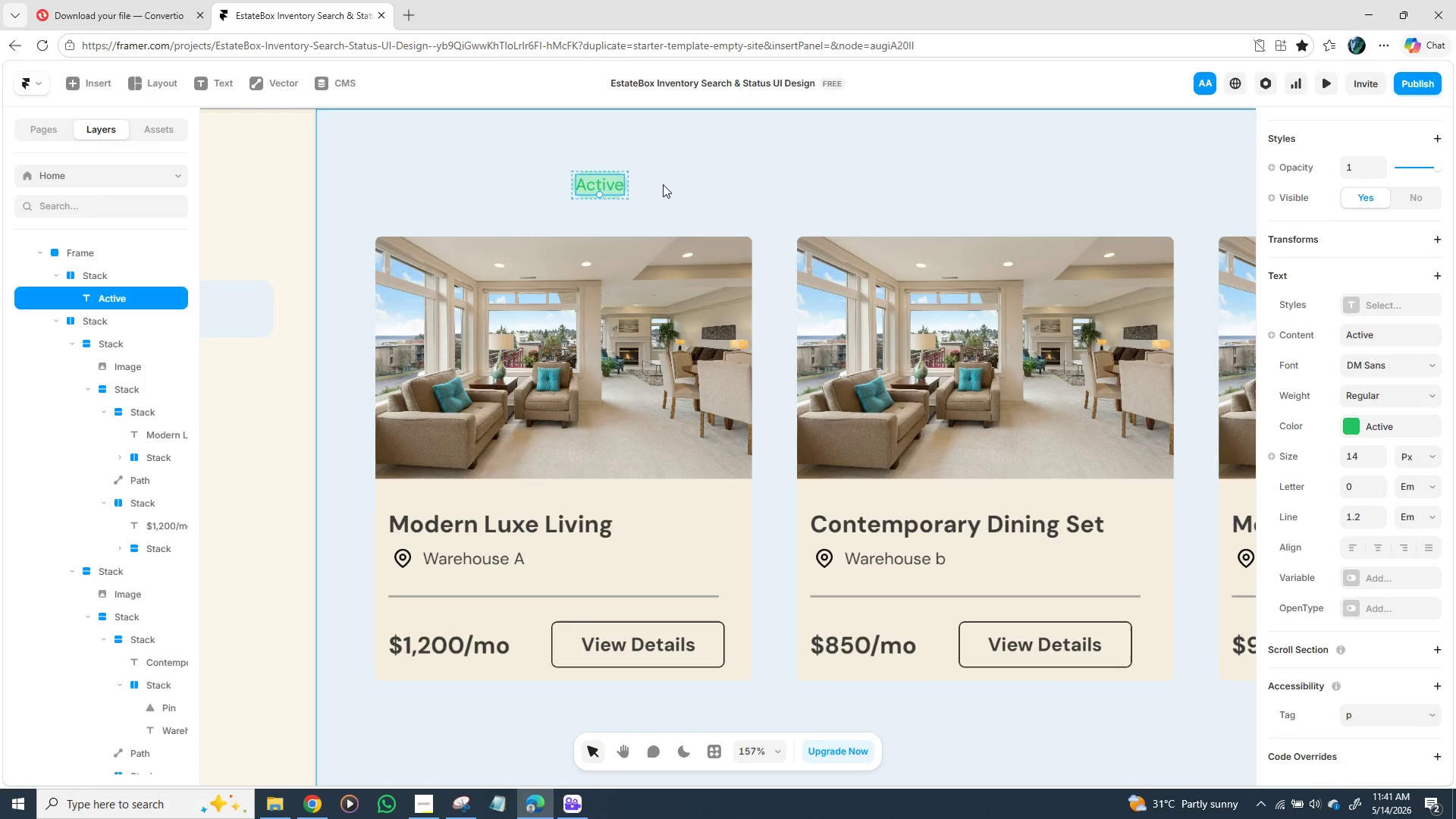 
left_click([663, 184])
 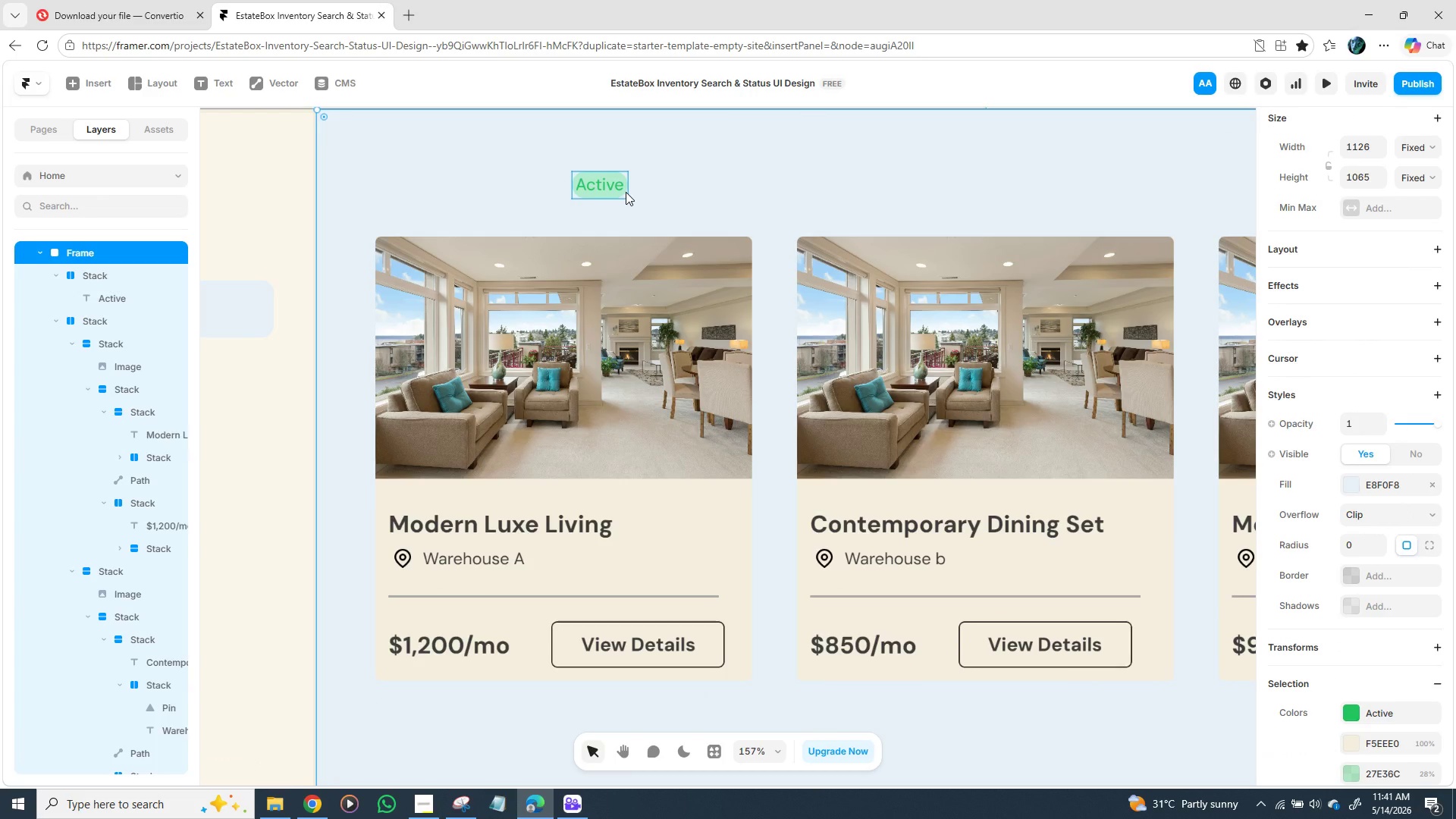 
left_click([626, 192])
 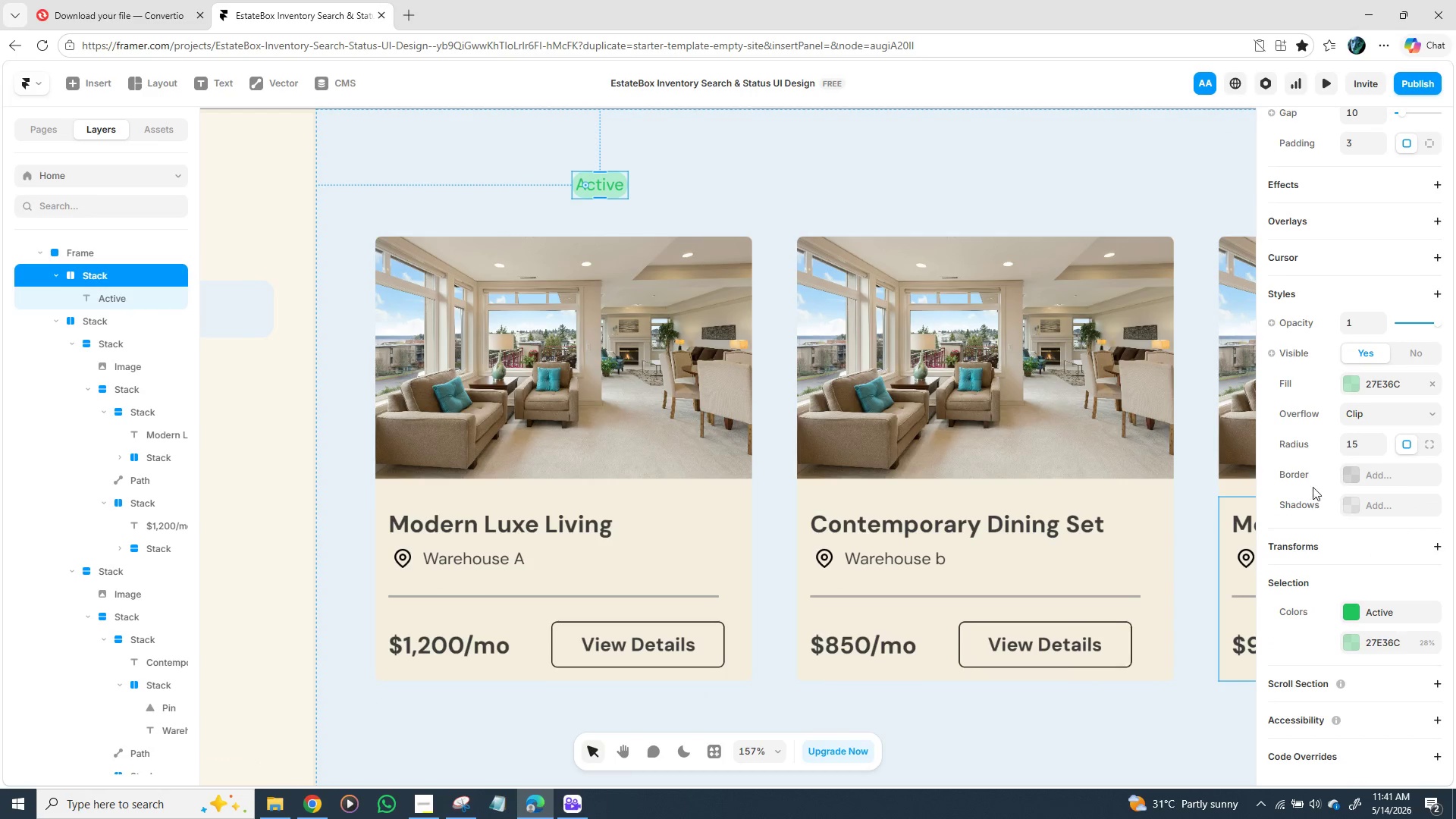 
scroll: coordinate [1317, 375], scroll_direction: none, amount: 0.0
 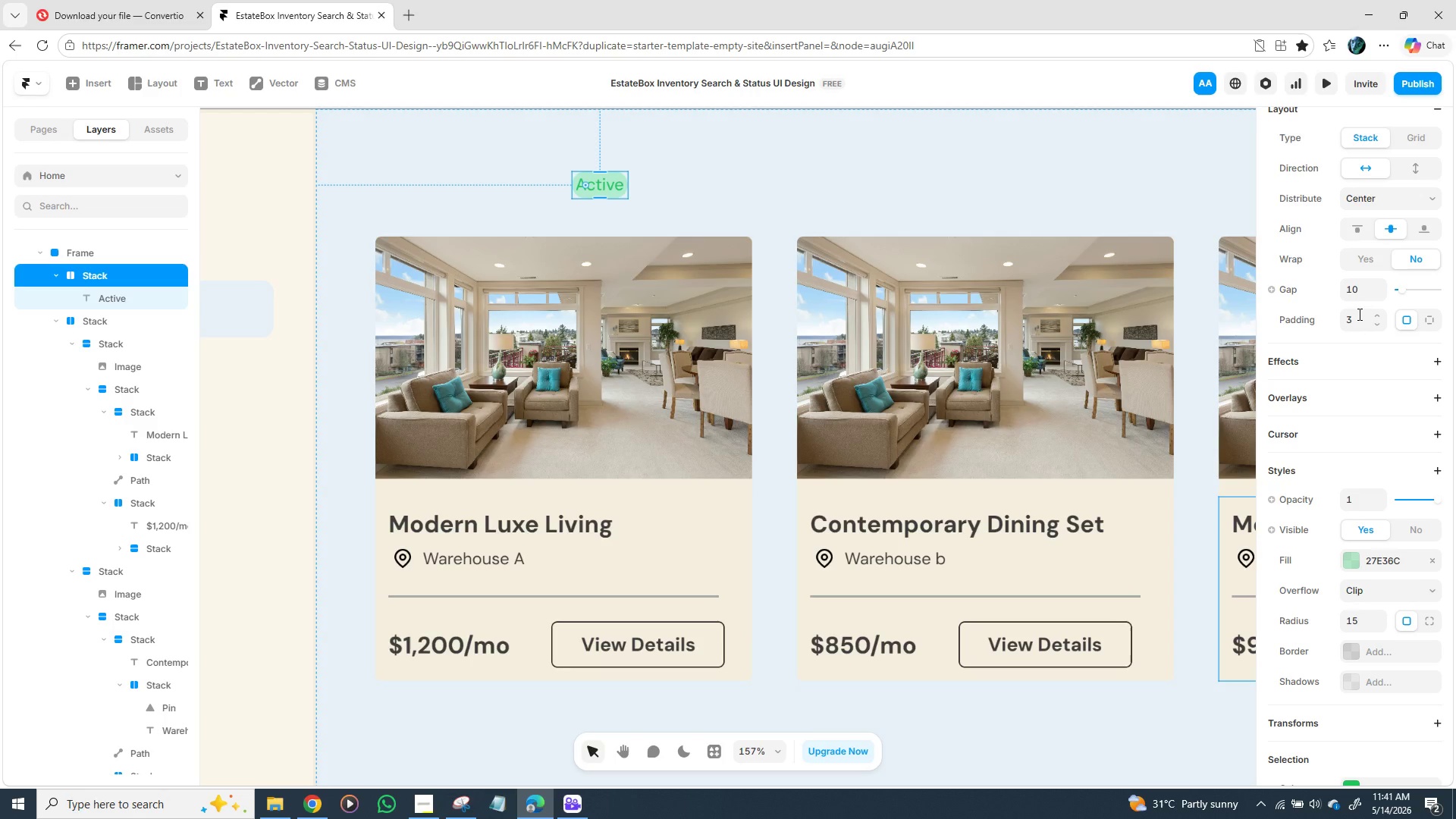 
left_click([1360, 312])
 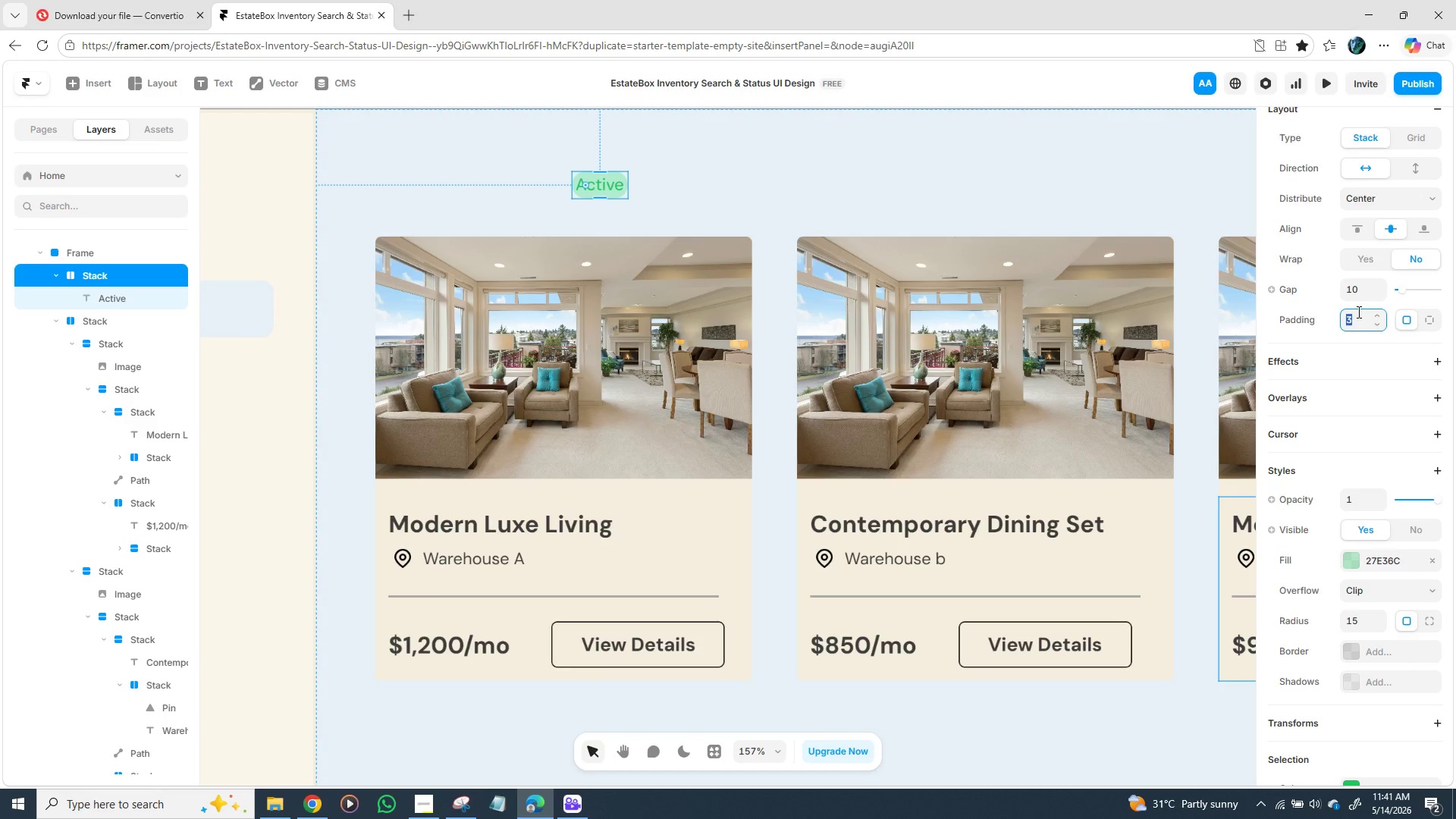 
key(4)
 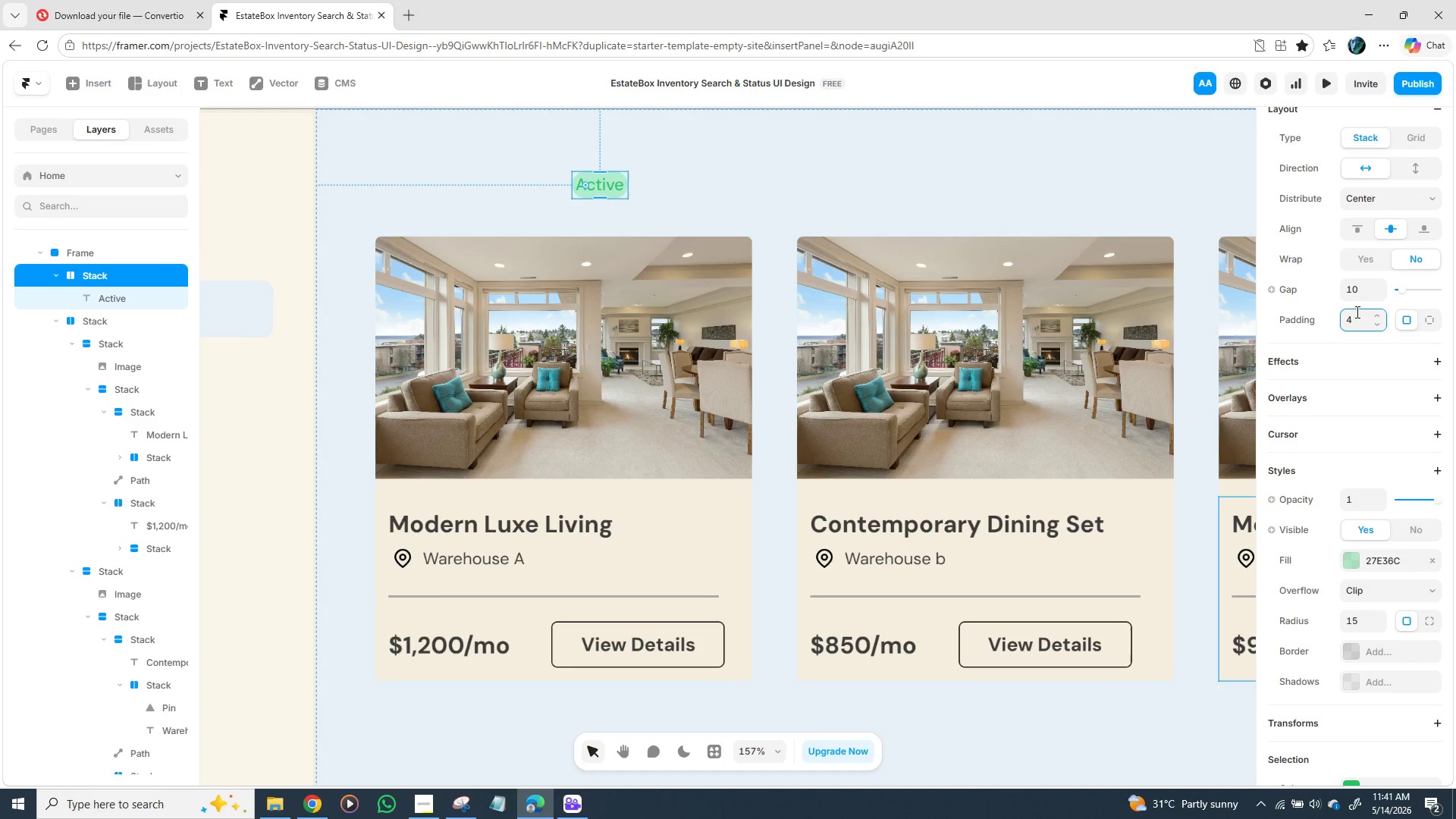 
key(Enter)
 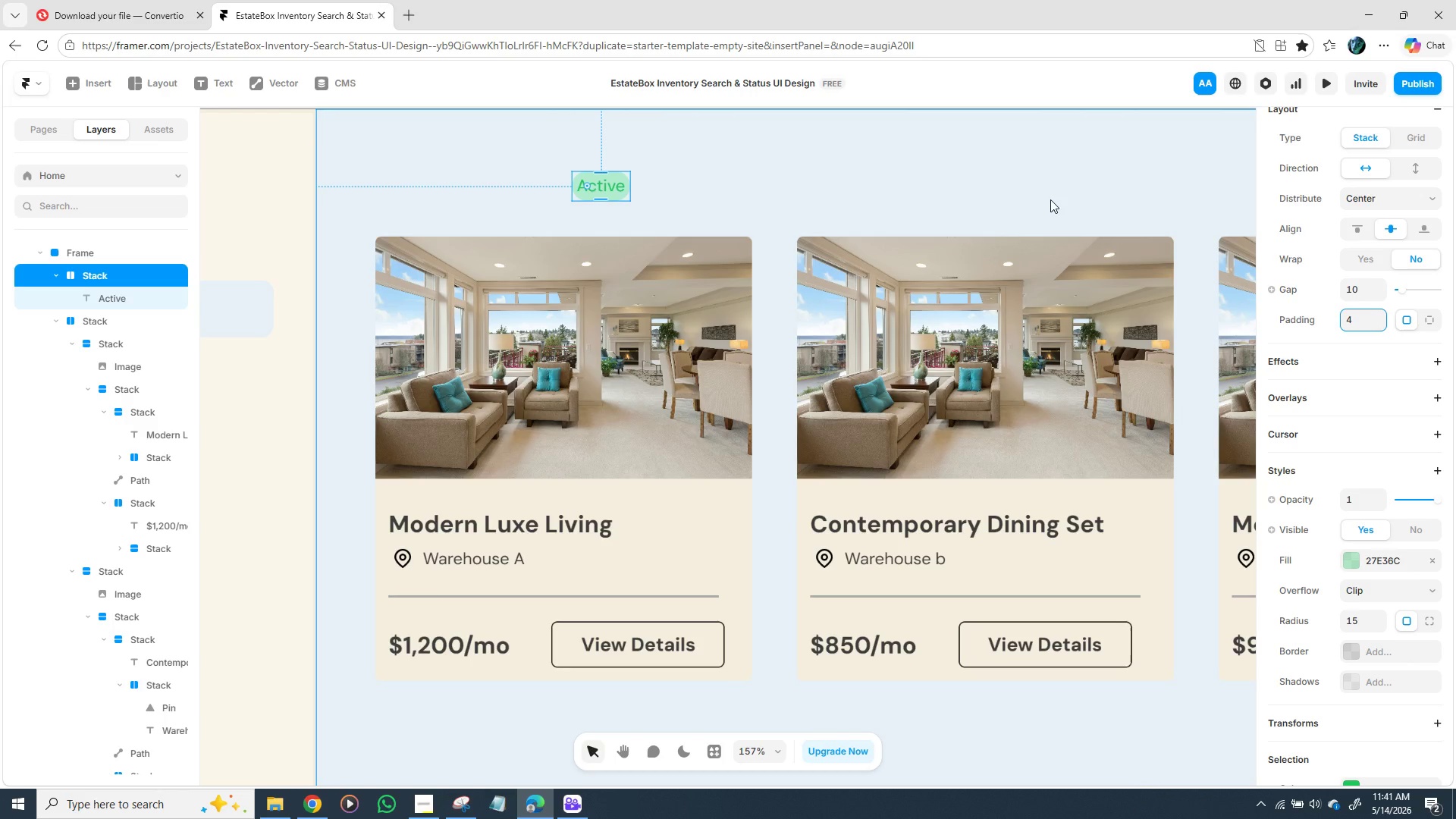 
left_click([922, 188])
 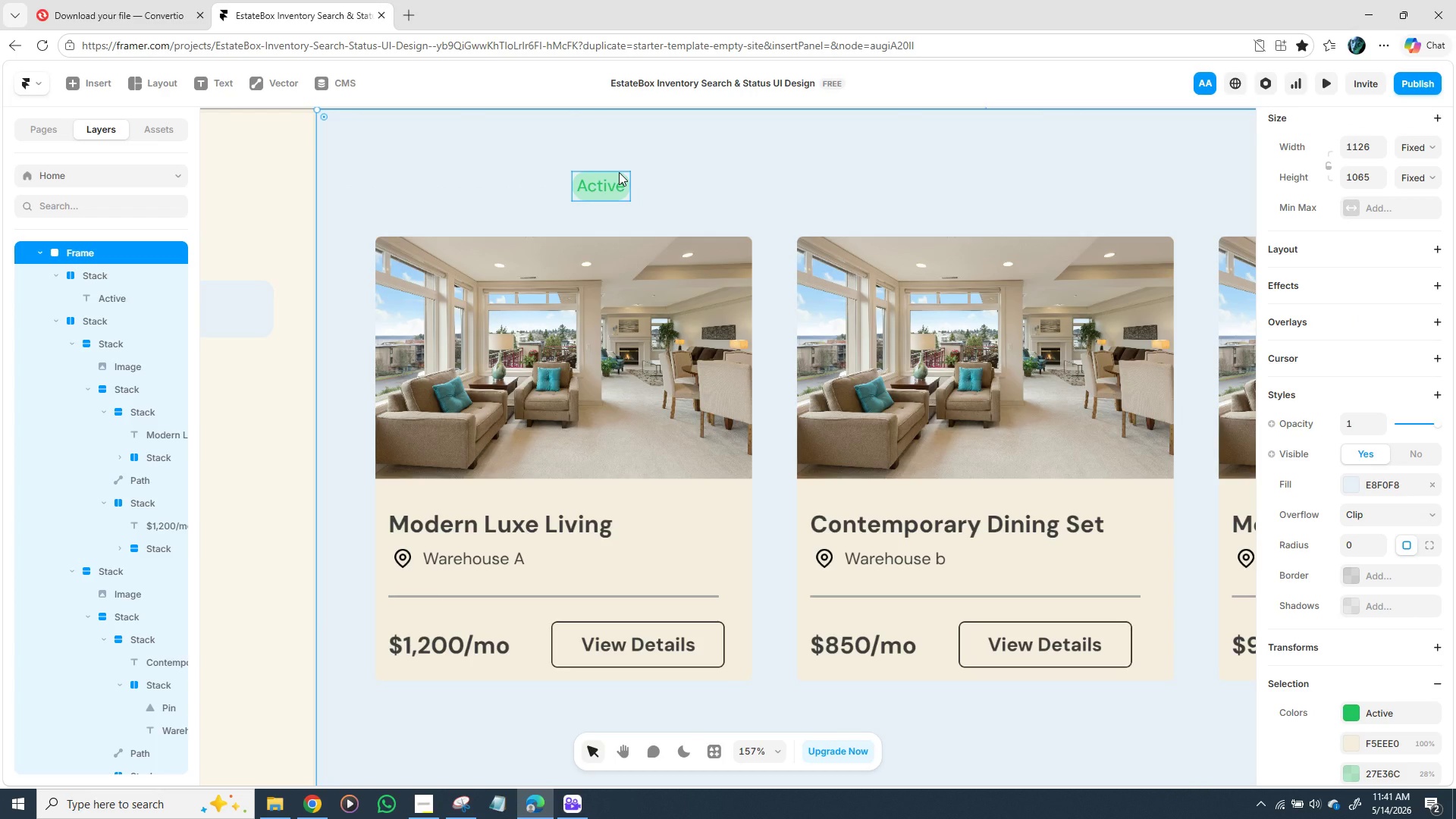 
left_click([619, 172])
 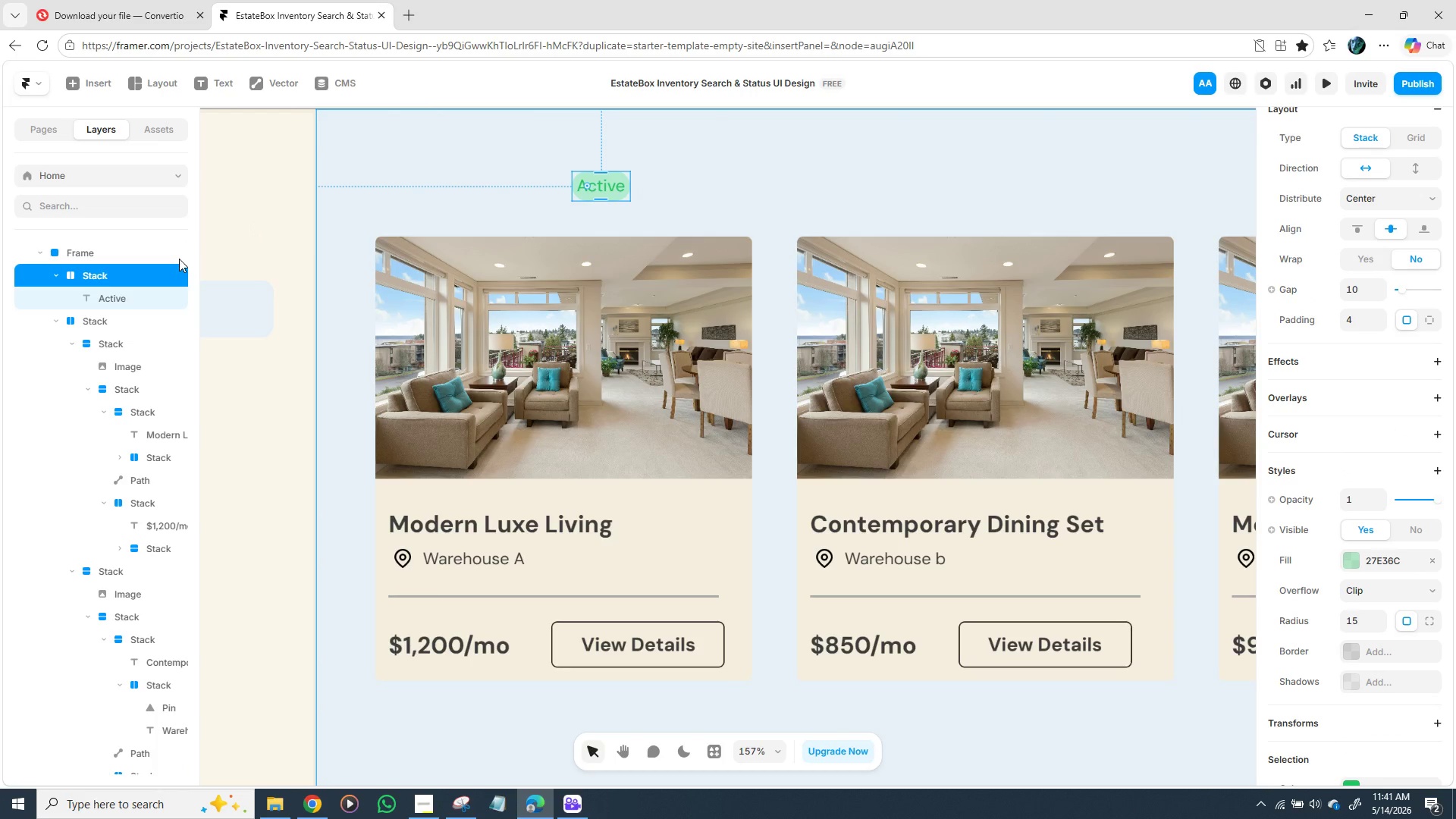 
left_click([236, 235])
 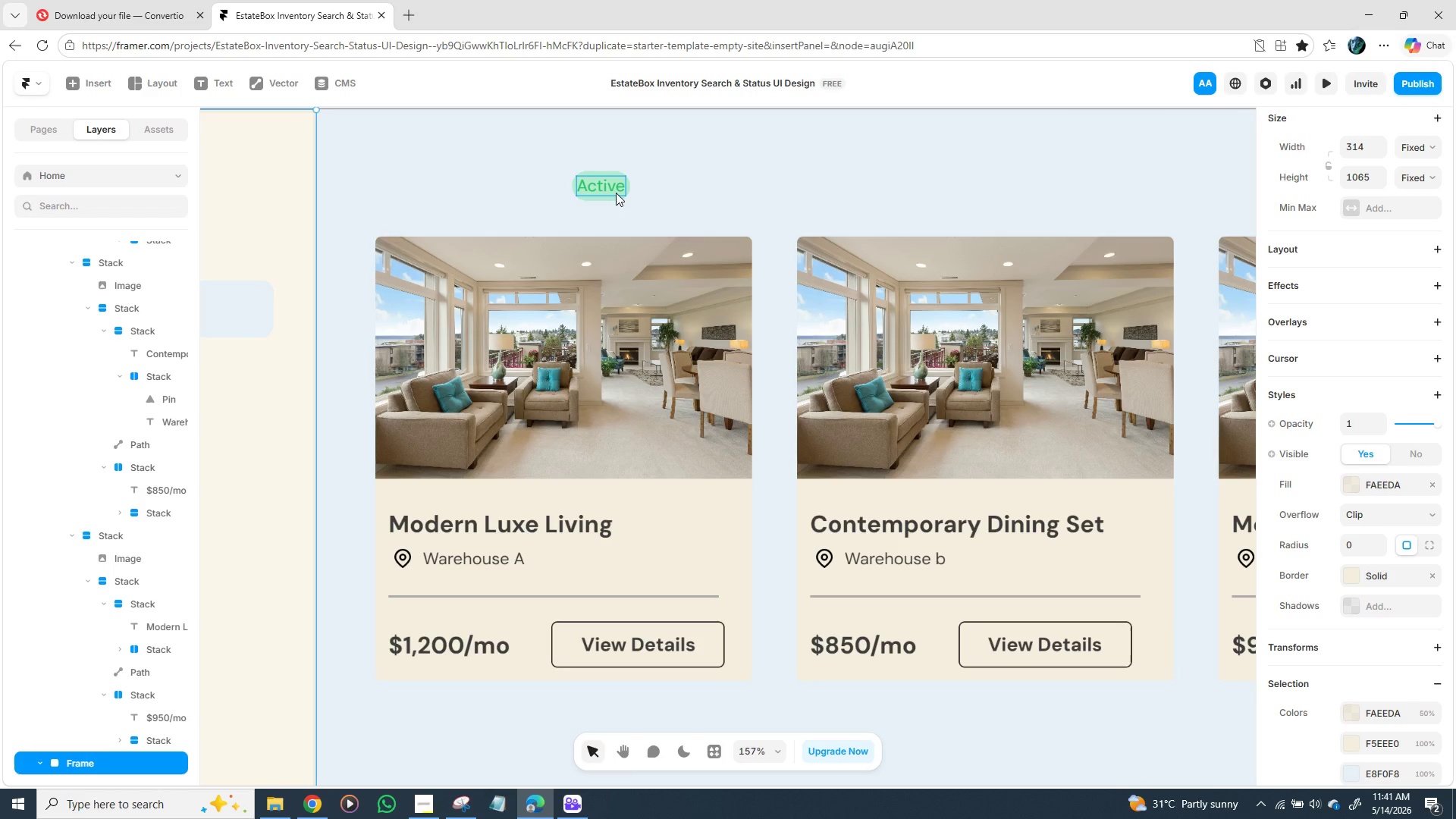 
left_click([616, 189])
 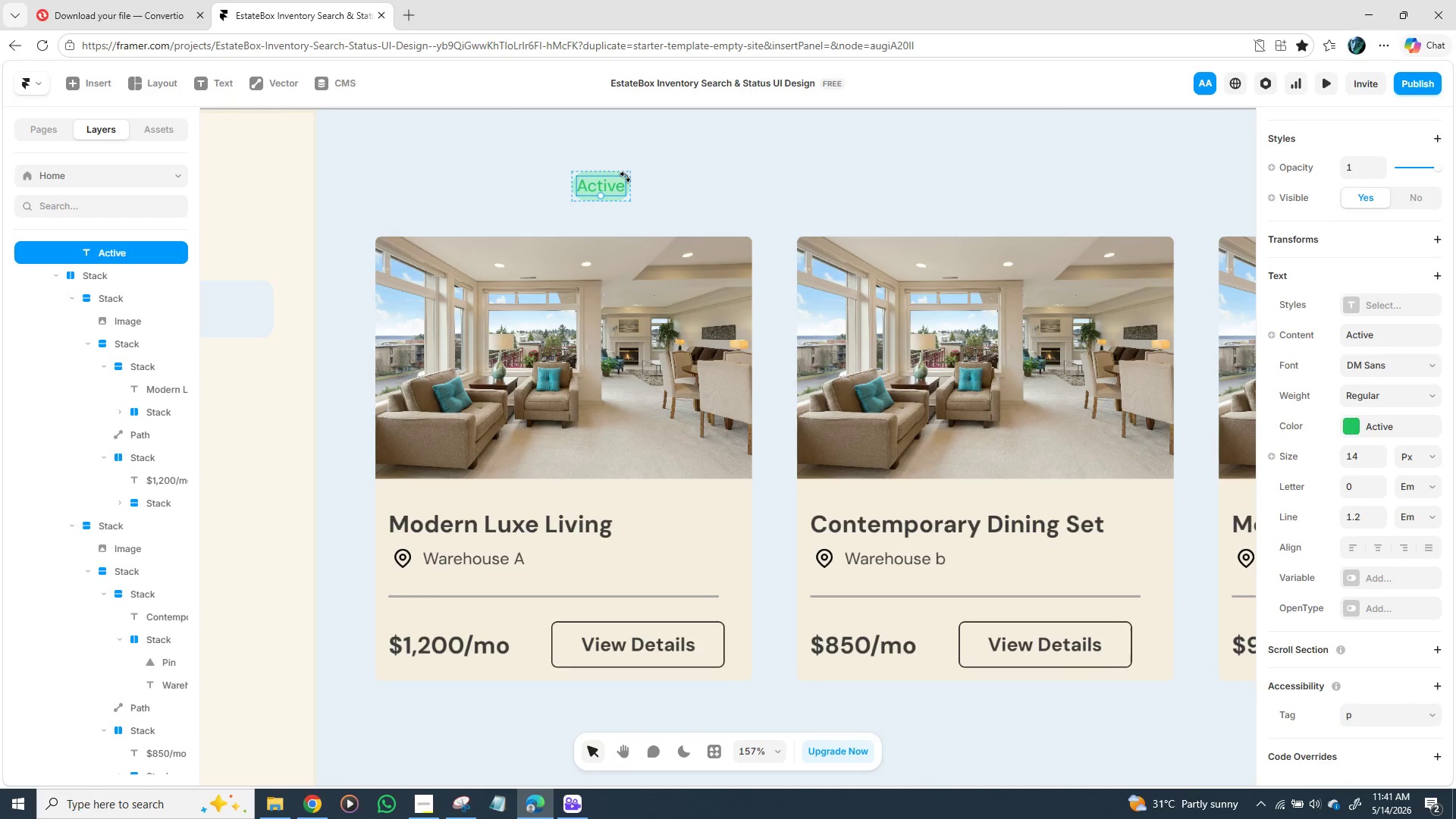 
left_click([626, 174])
 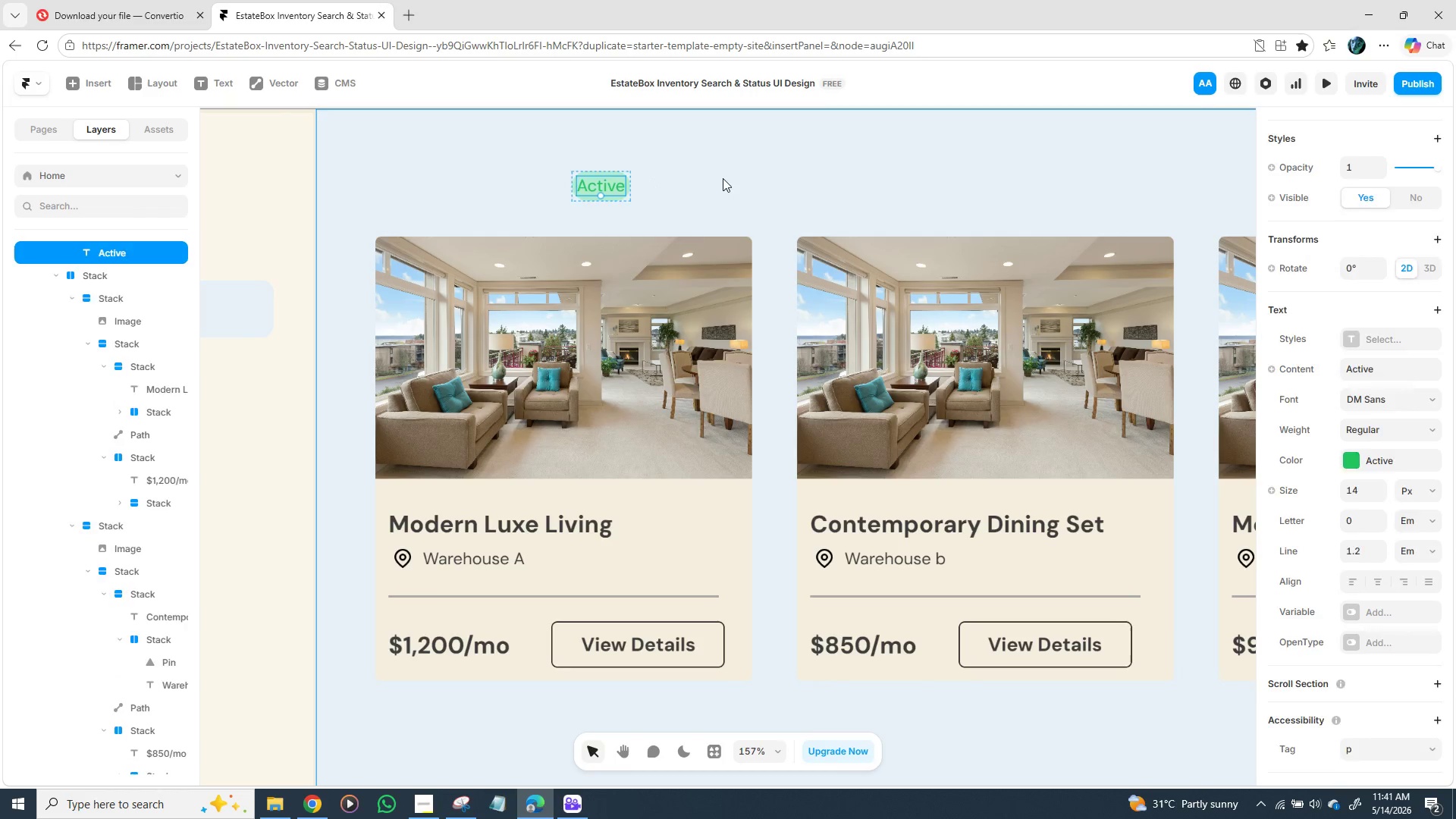 
left_click([723, 178])
 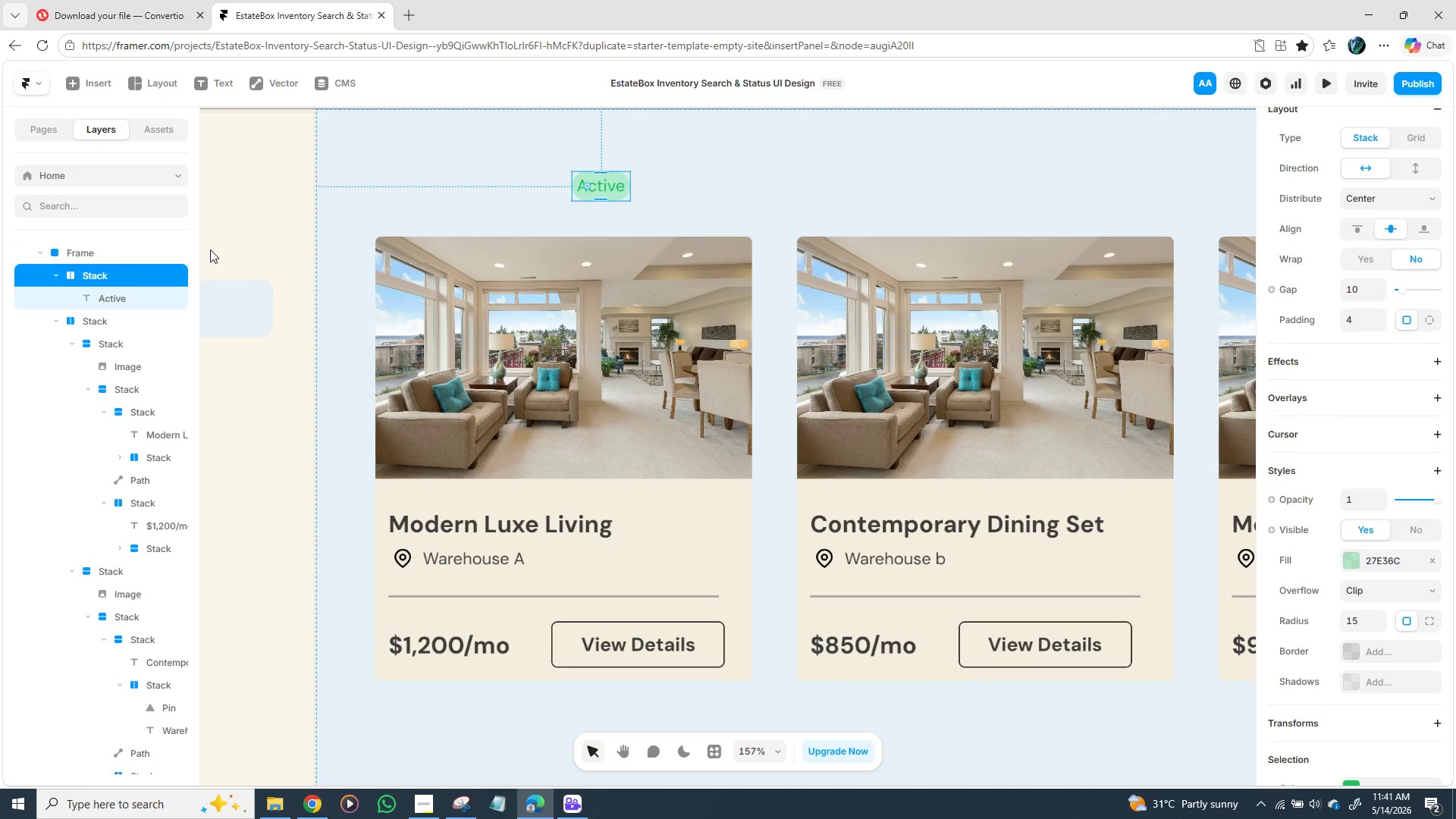 
left_click([250, 231])
 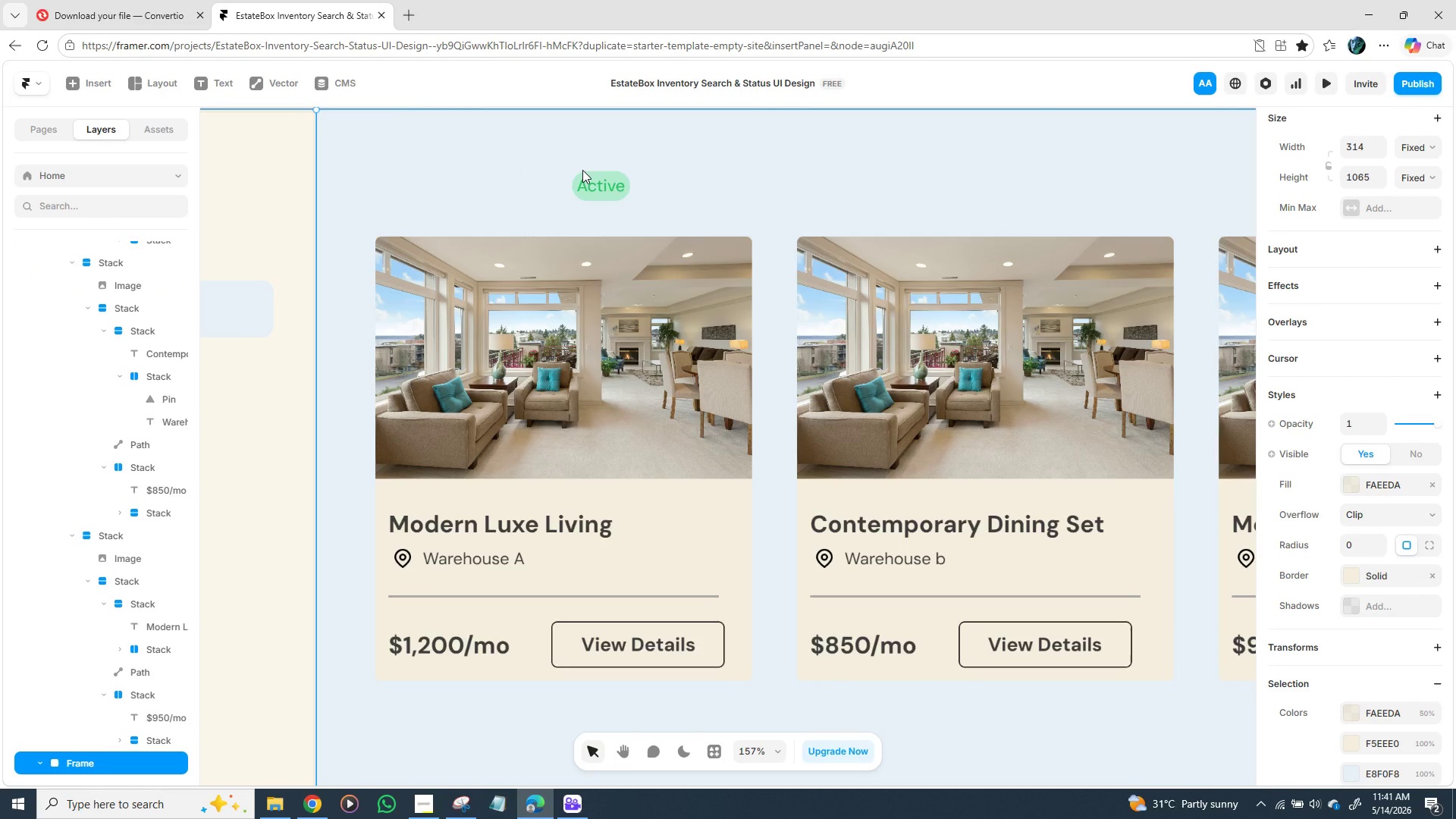 
left_click([585, 169])
 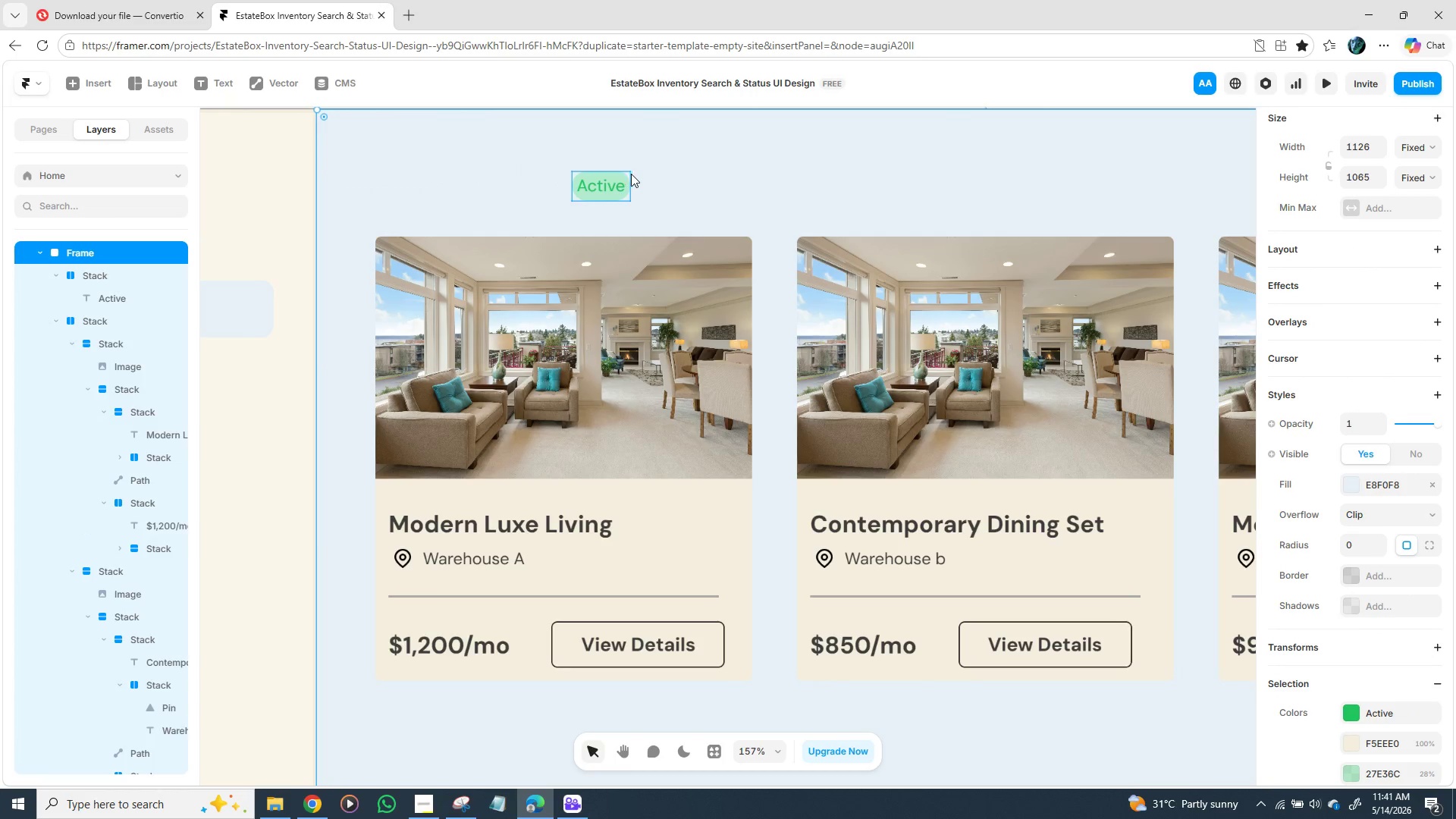 
left_click([631, 174])
 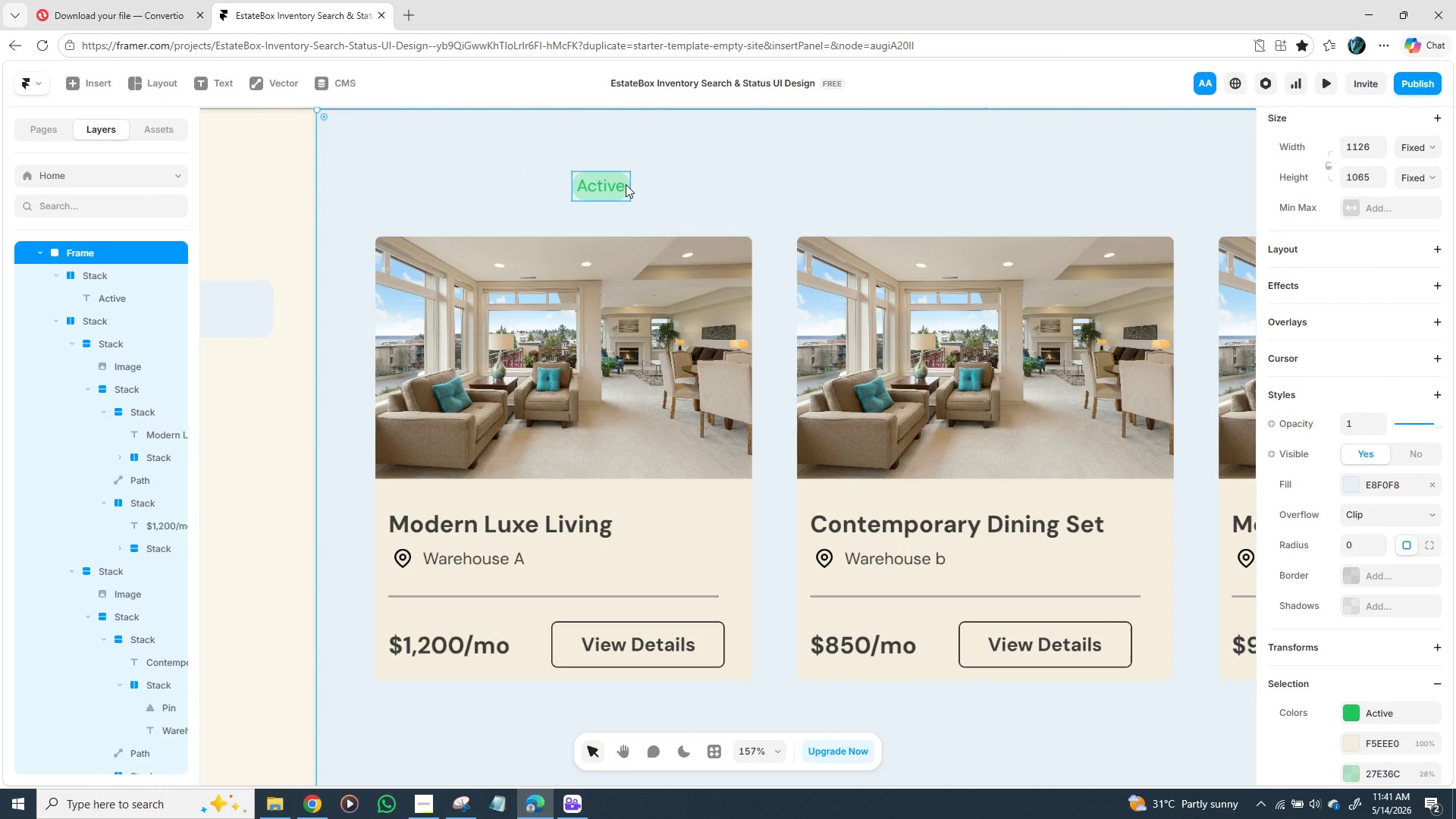 
left_click([626, 184])
 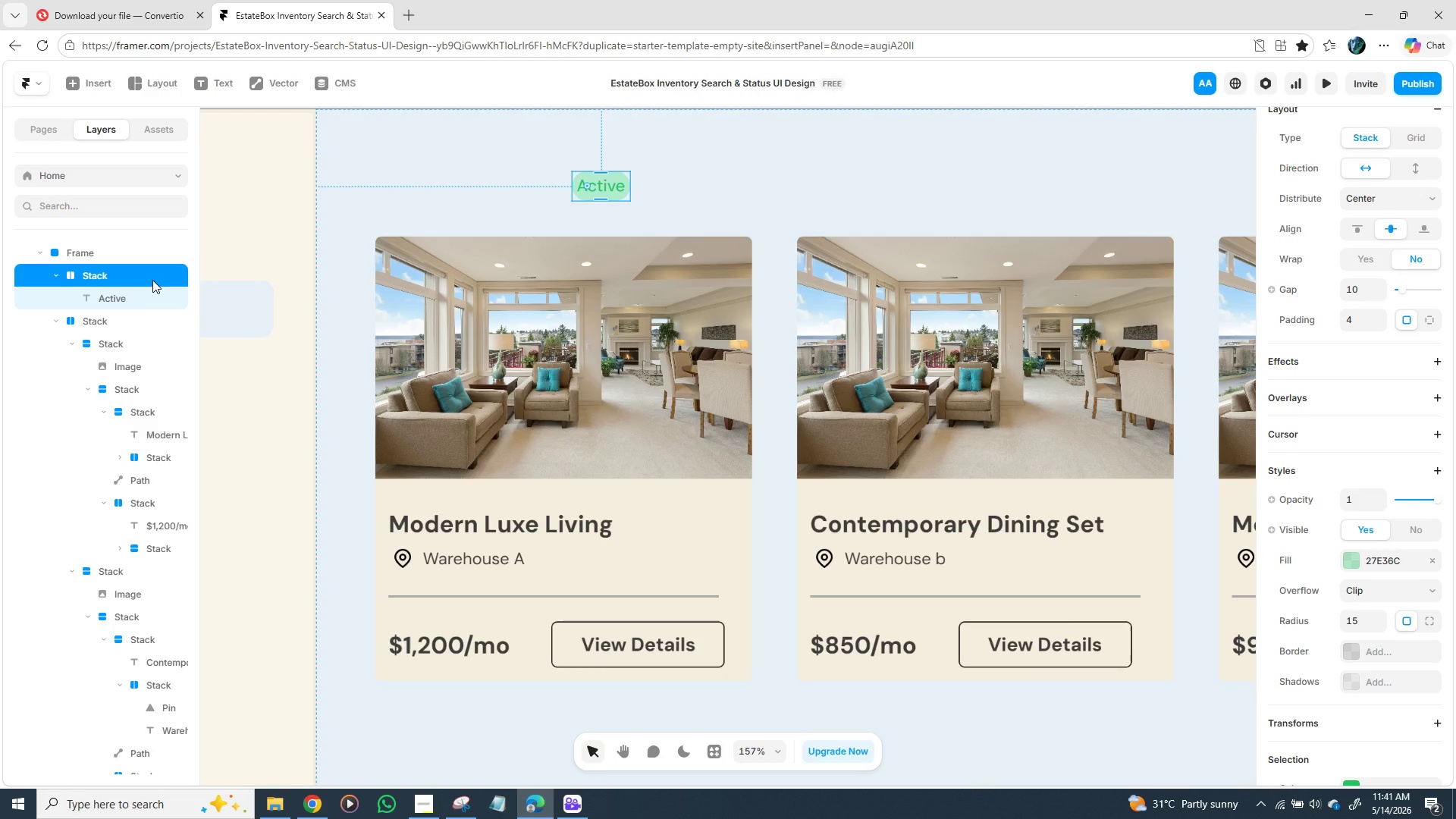 
left_click([150, 278])
 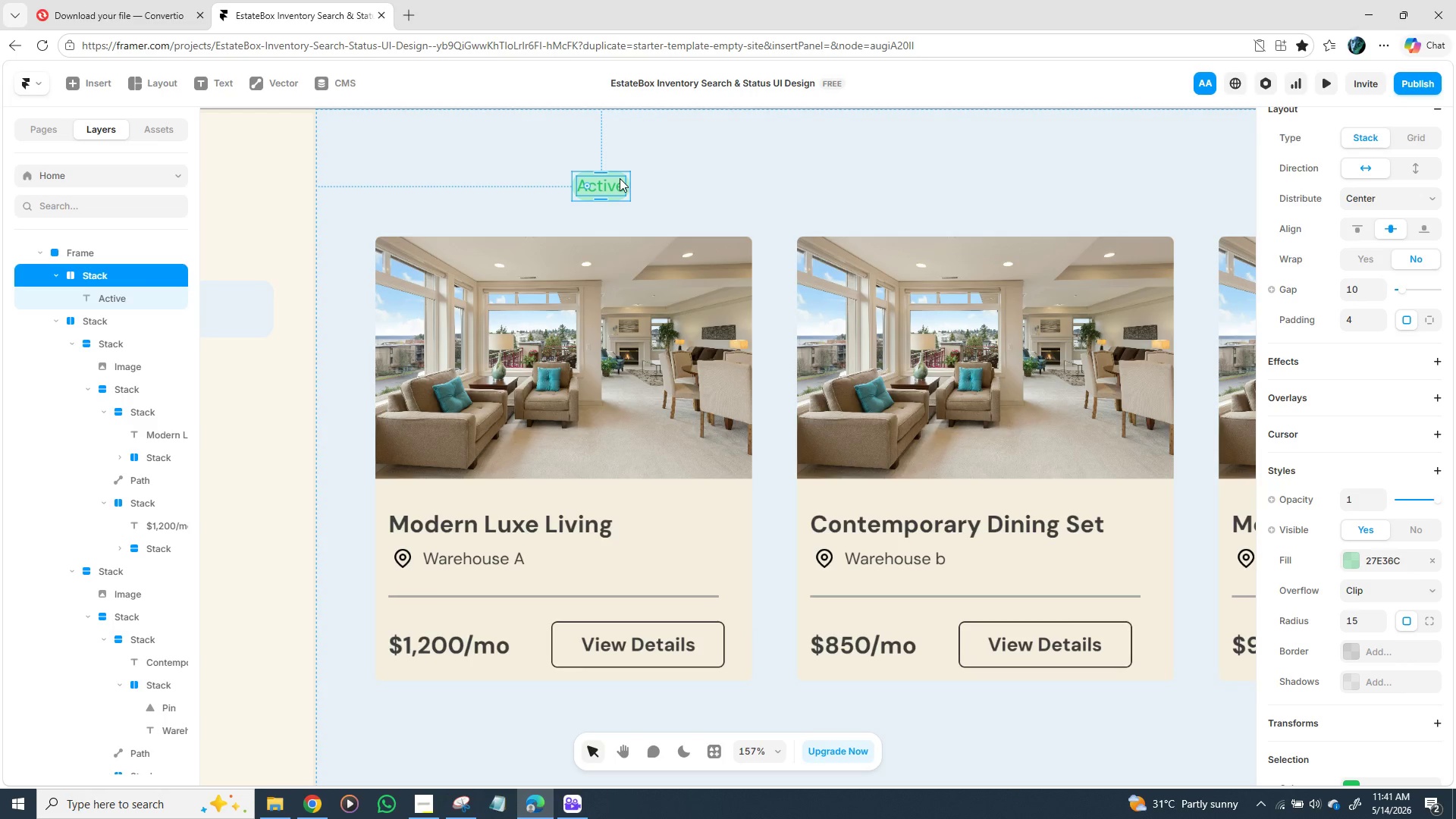 
left_click_drag(start_coordinate=[628, 171], to_coordinate=[460, 256])
 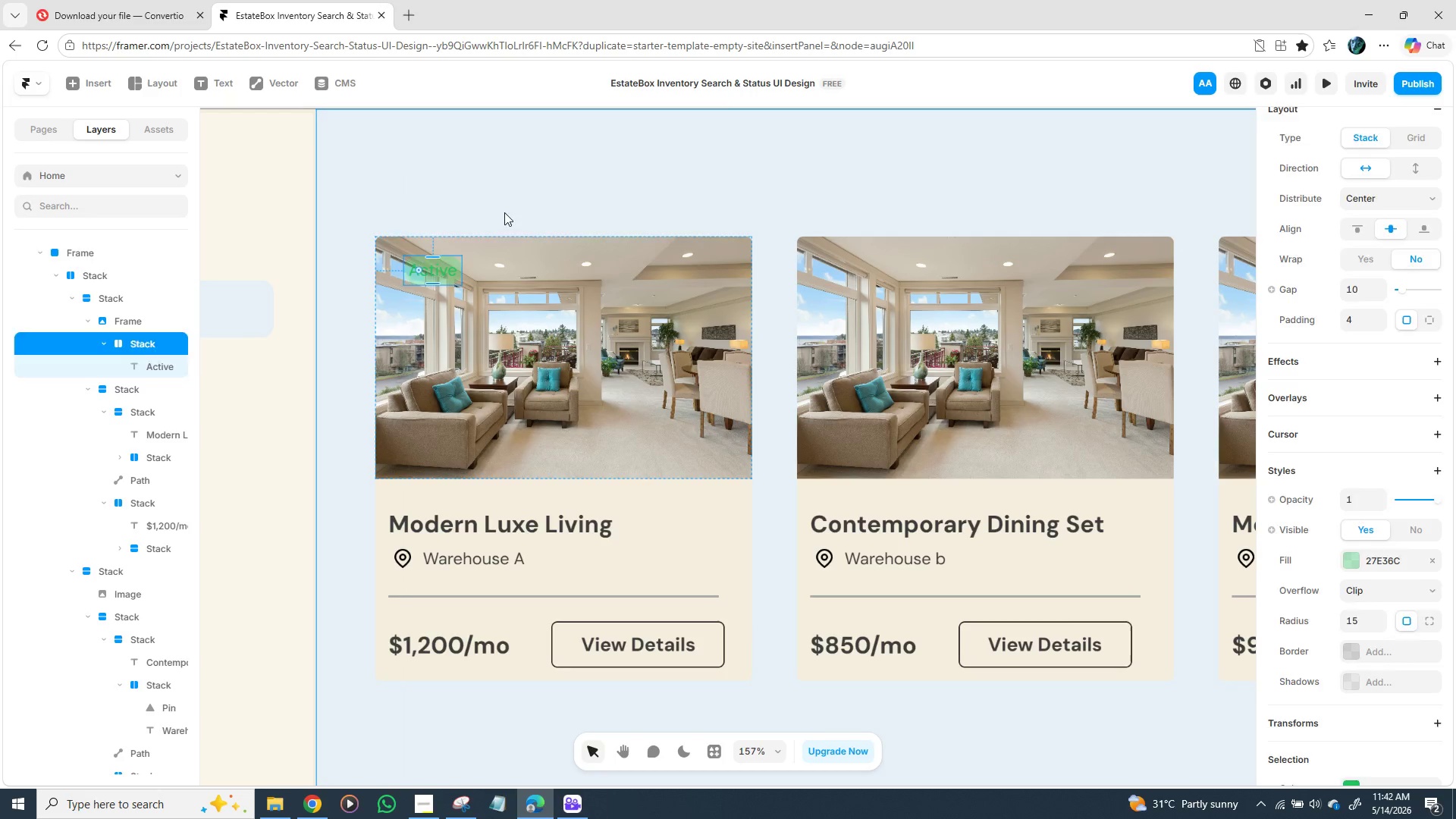 
left_click([513, 202])
 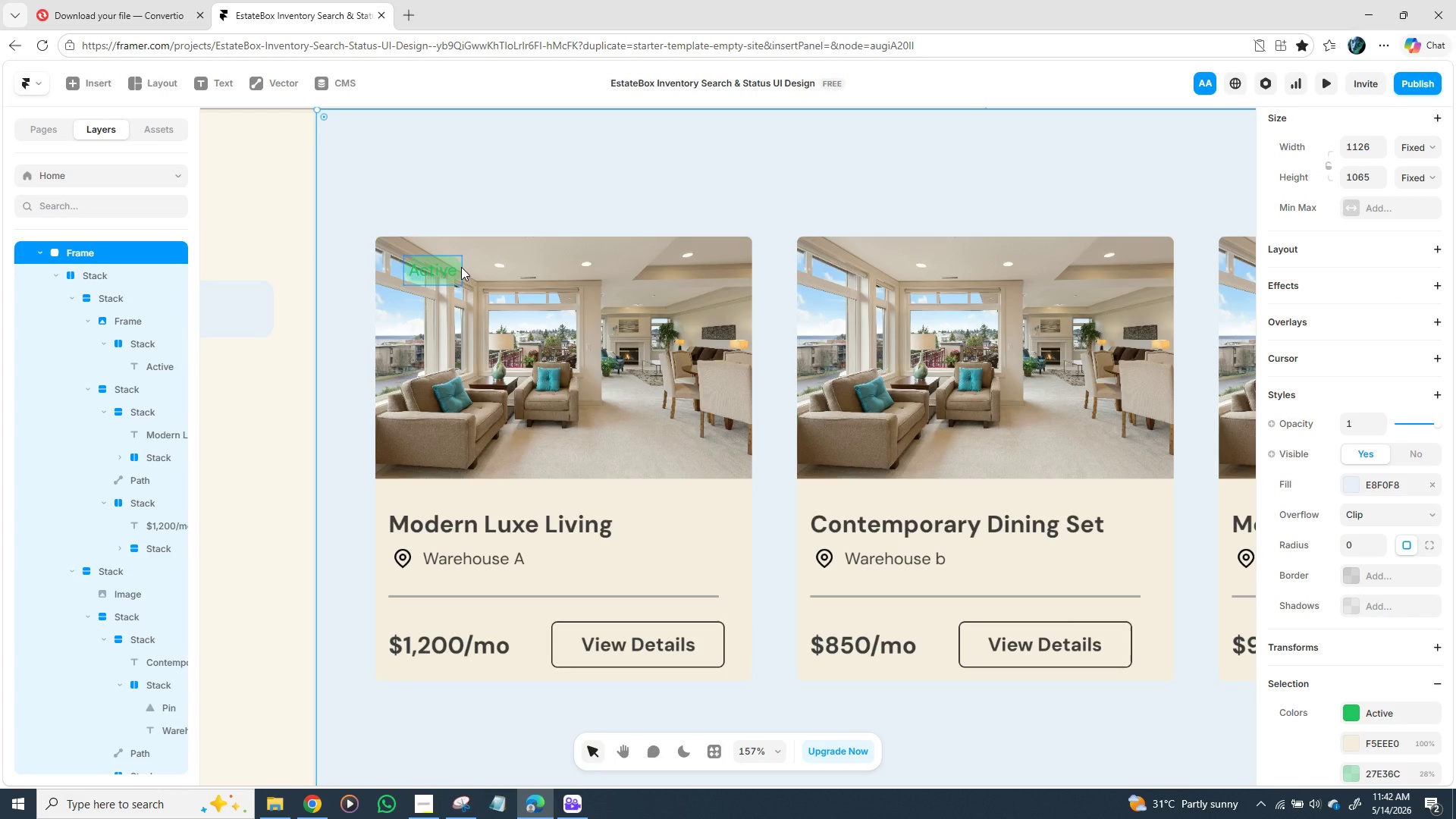 
left_click_drag(start_coordinate=[460, 268], to_coordinate=[1355, 560])
 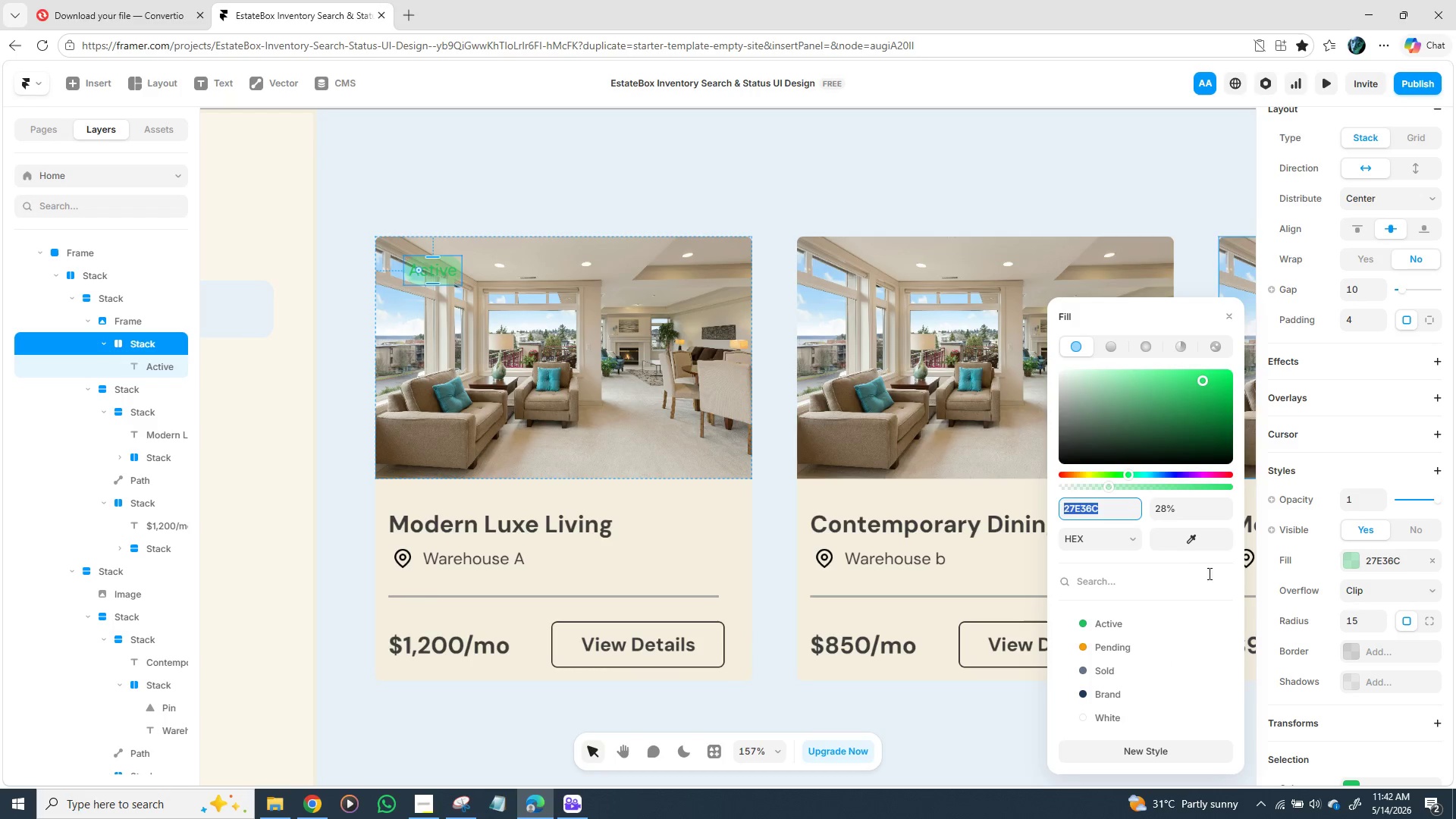 
left_click([1355, 560])
 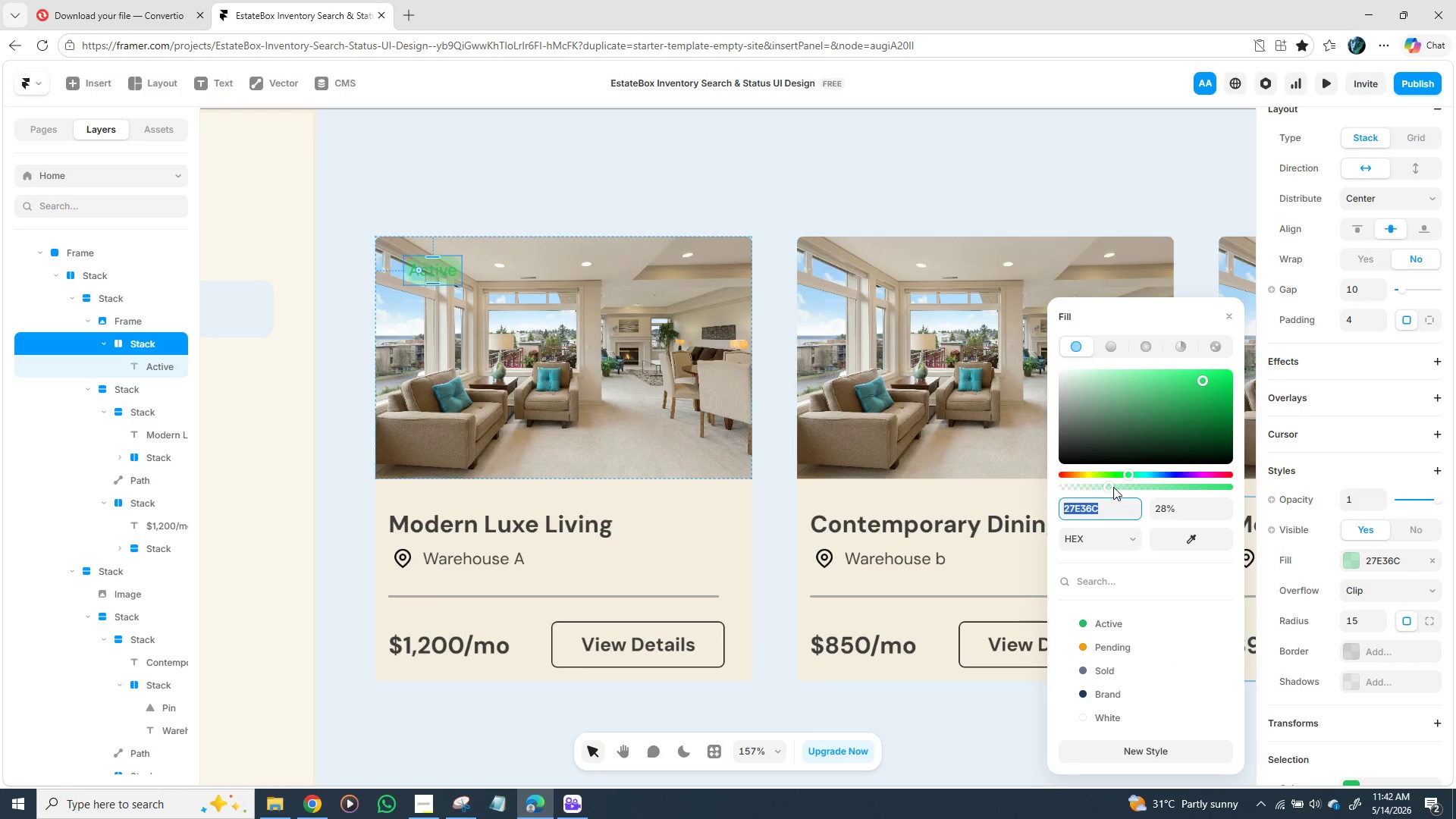 
left_click_drag(start_coordinate=[1109, 489], to_coordinate=[1115, 493])
 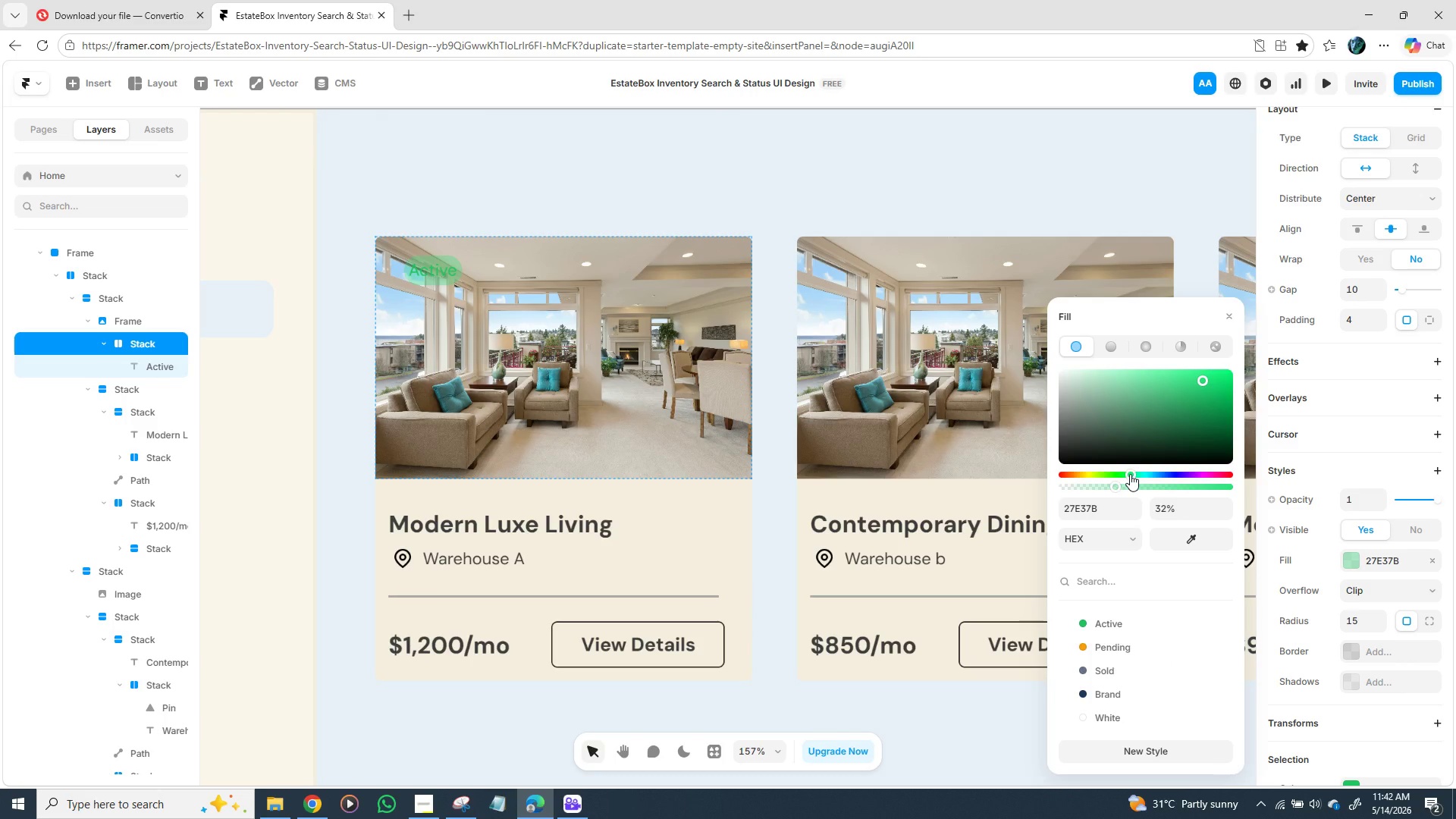 
left_click([1130, 474])
 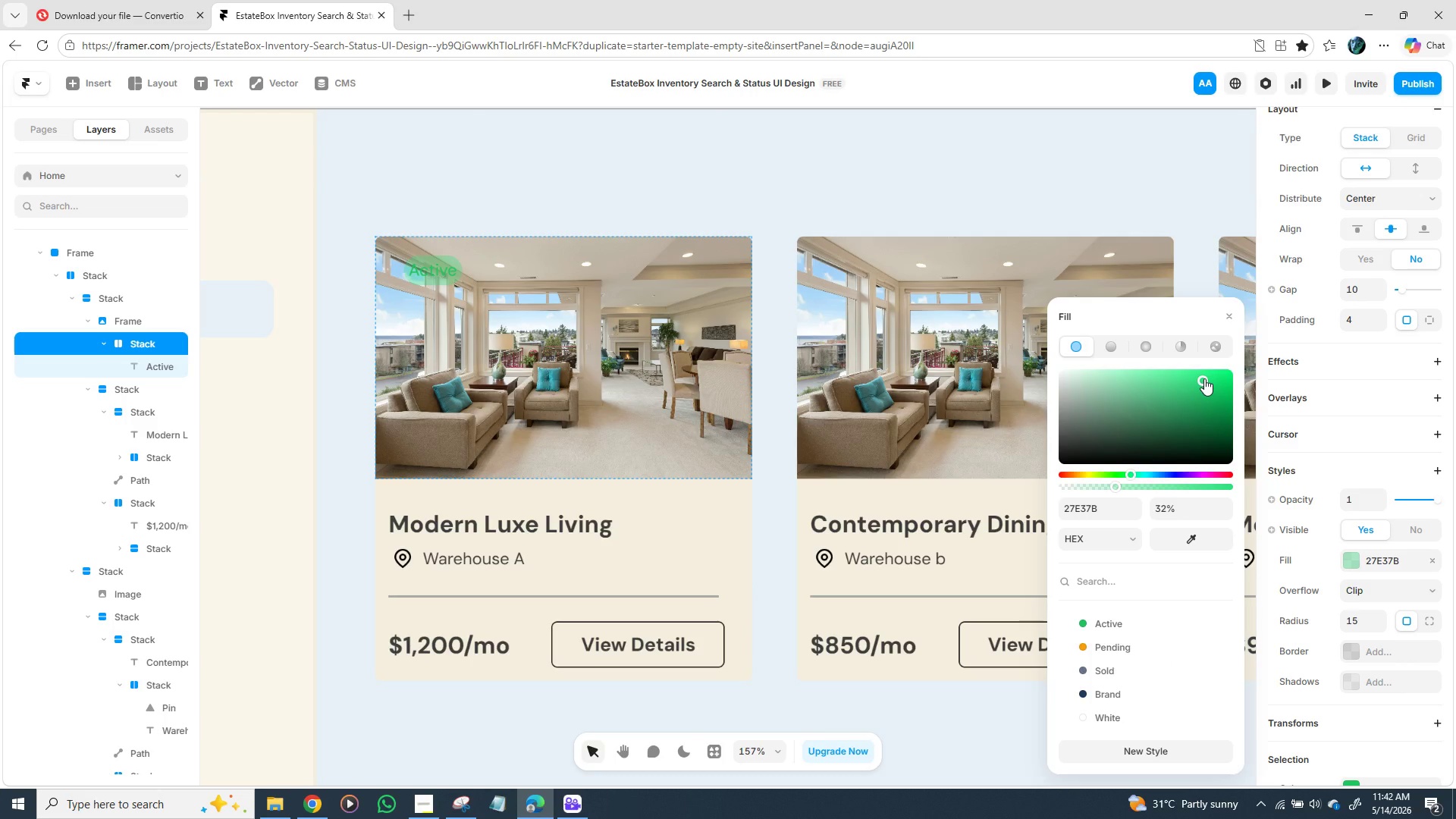 
left_click_drag(start_coordinate=[1206, 378], to_coordinate=[1196, 400])
 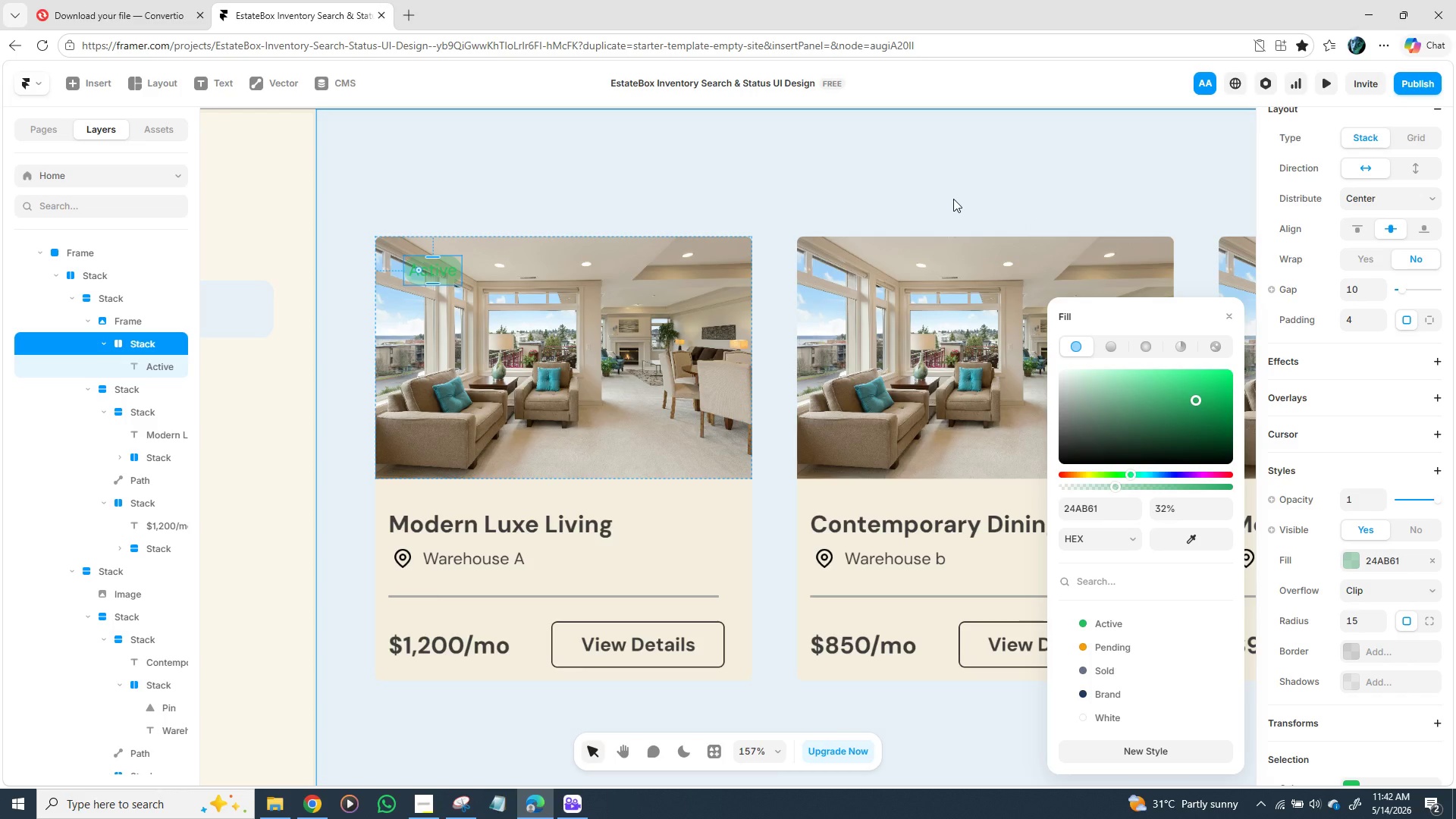 
left_click([953, 199])
 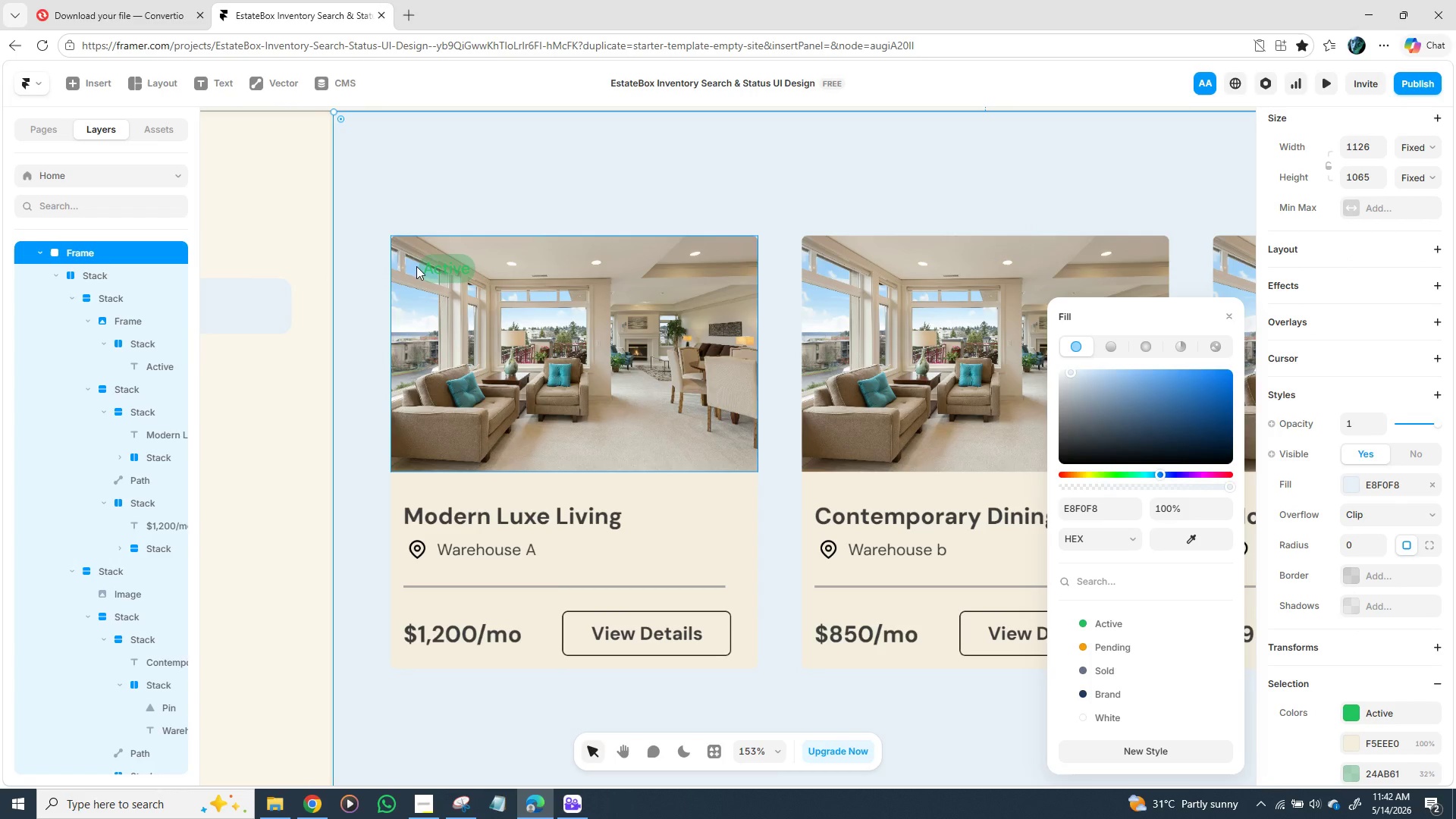 
wait(6.8)
 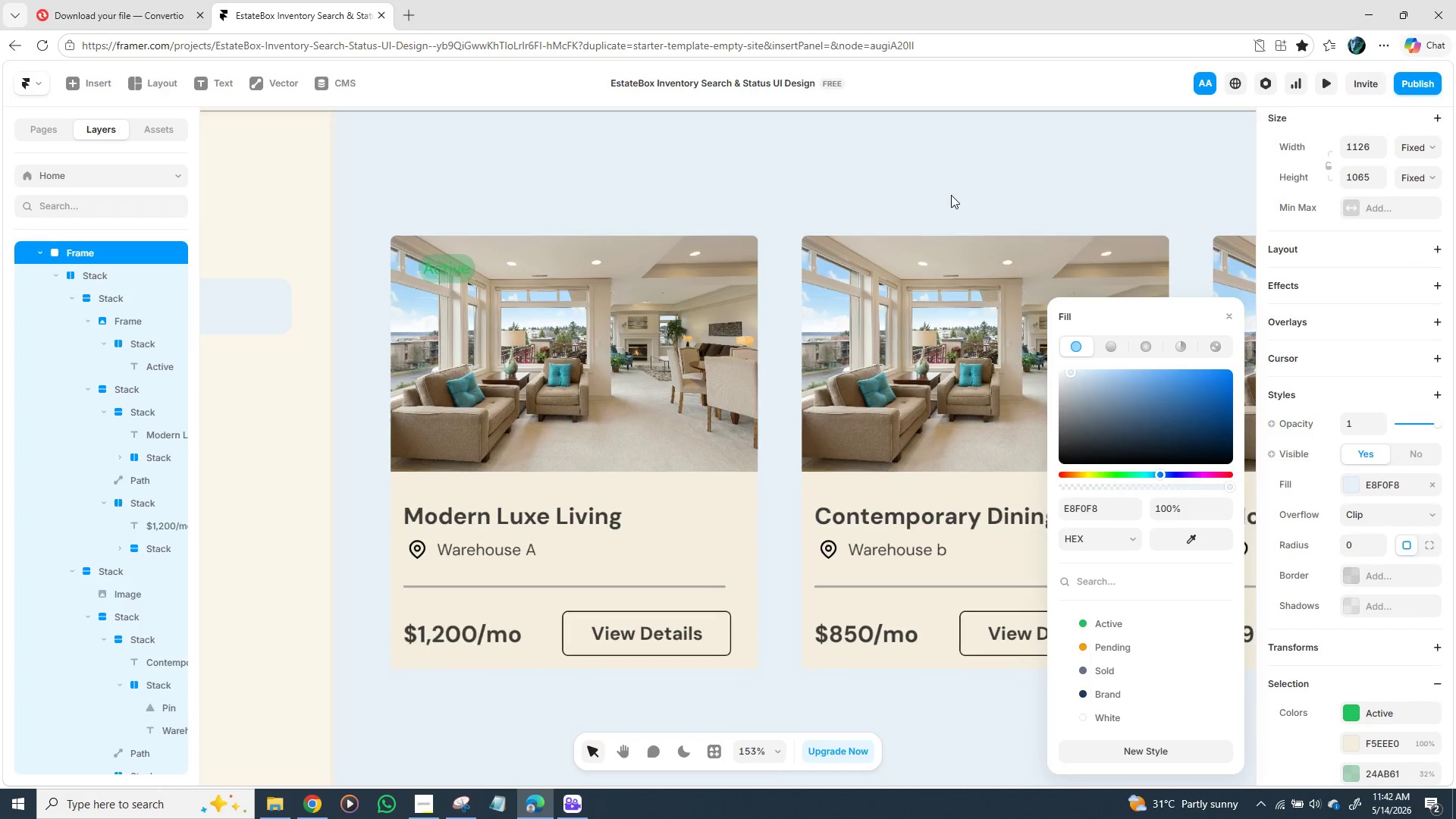 
left_click([420, 274])
 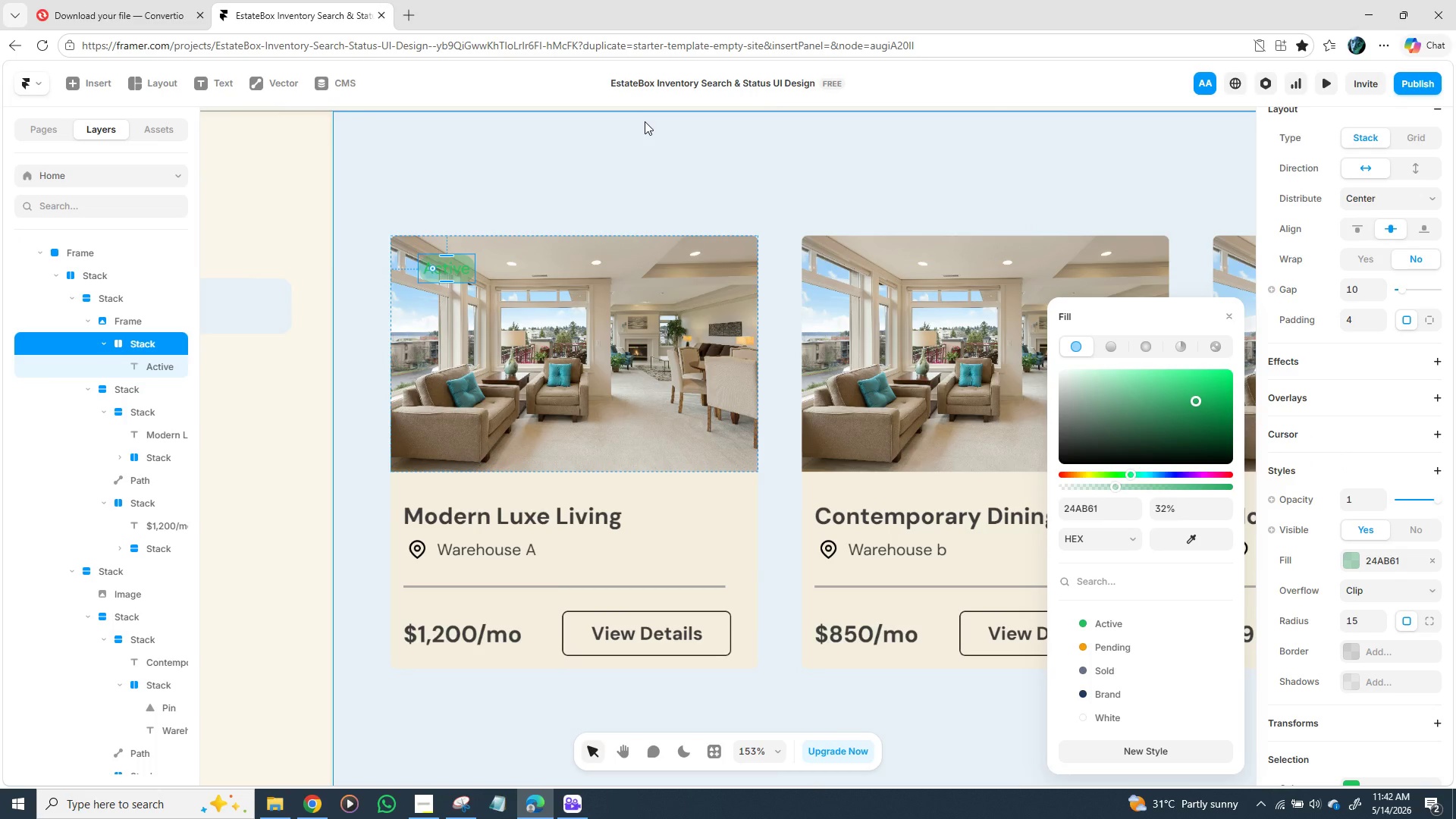 
key(Control+D)
 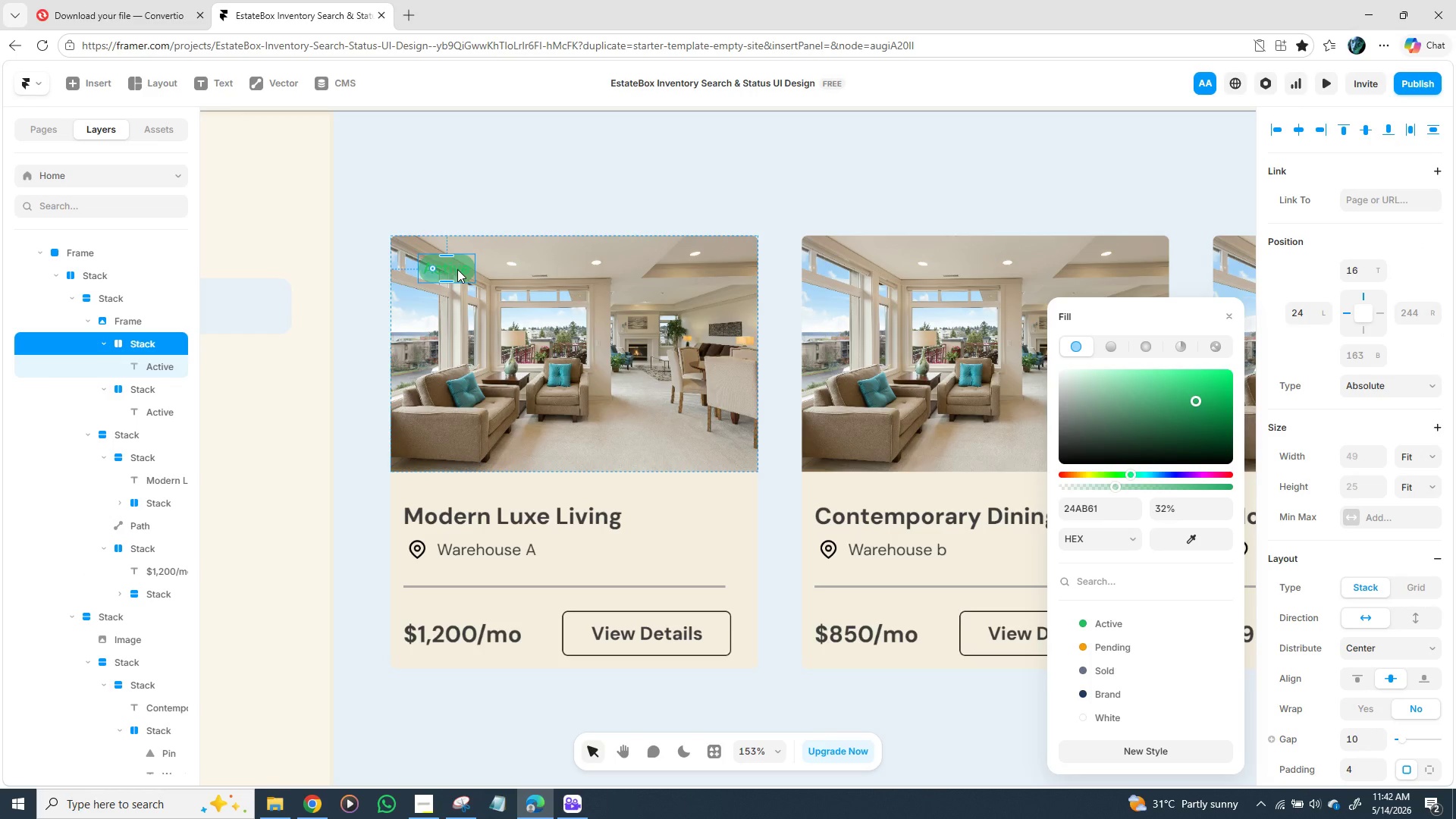 
left_click_drag(start_coordinate=[457, 269], to_coordinate=[866, 268])
 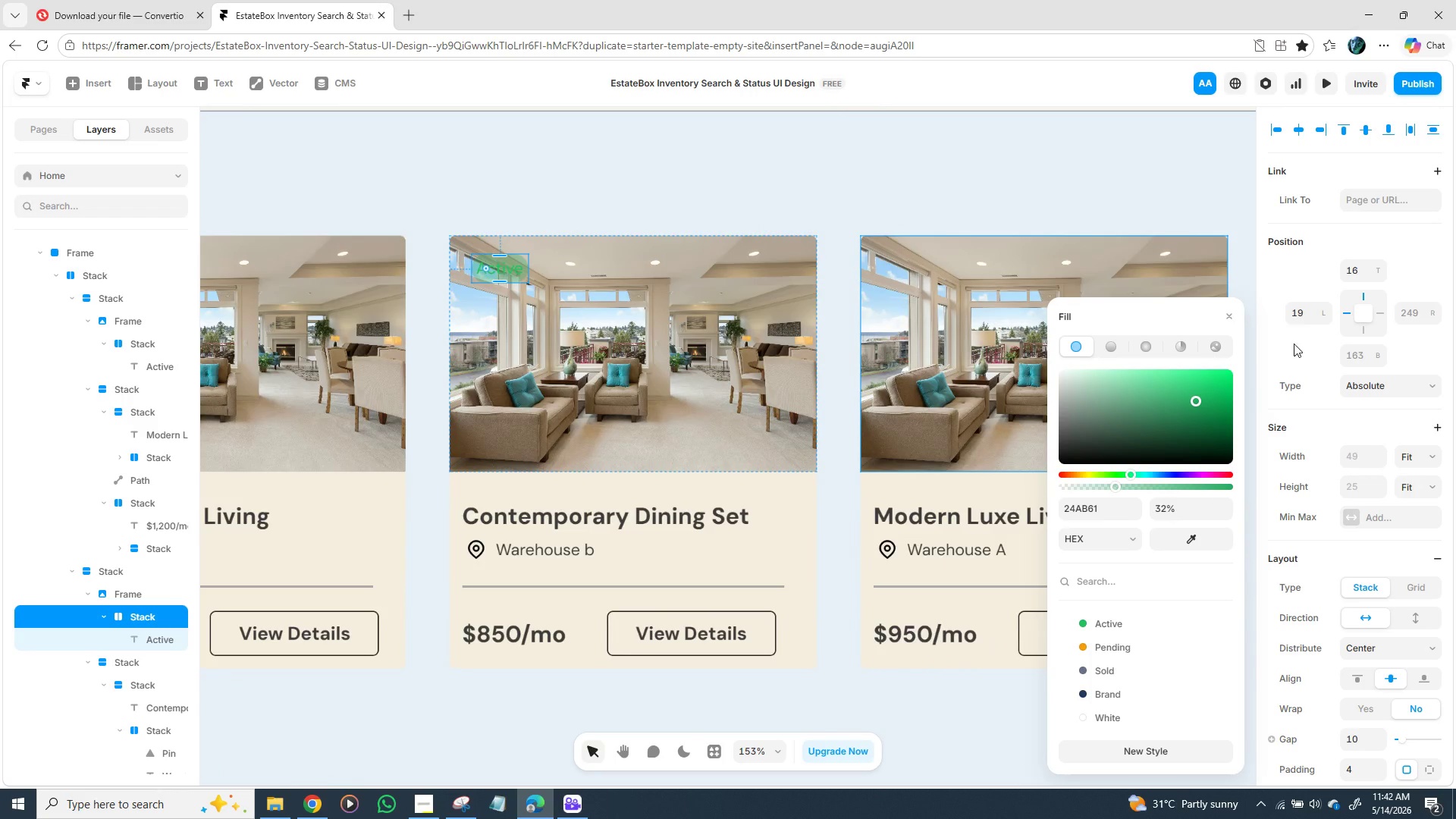 
left_click([1232, 309])
 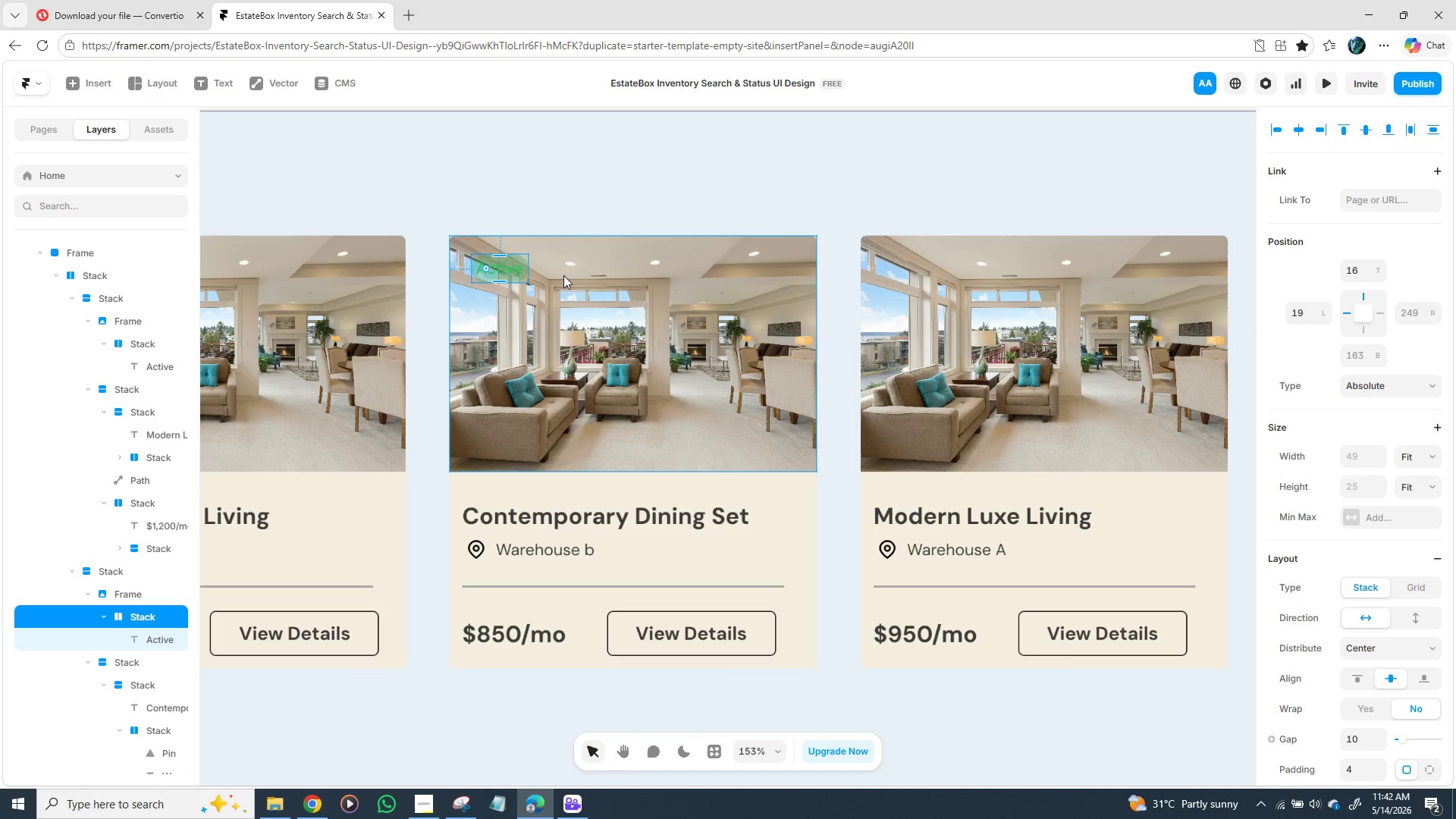 
key(Control+D)
 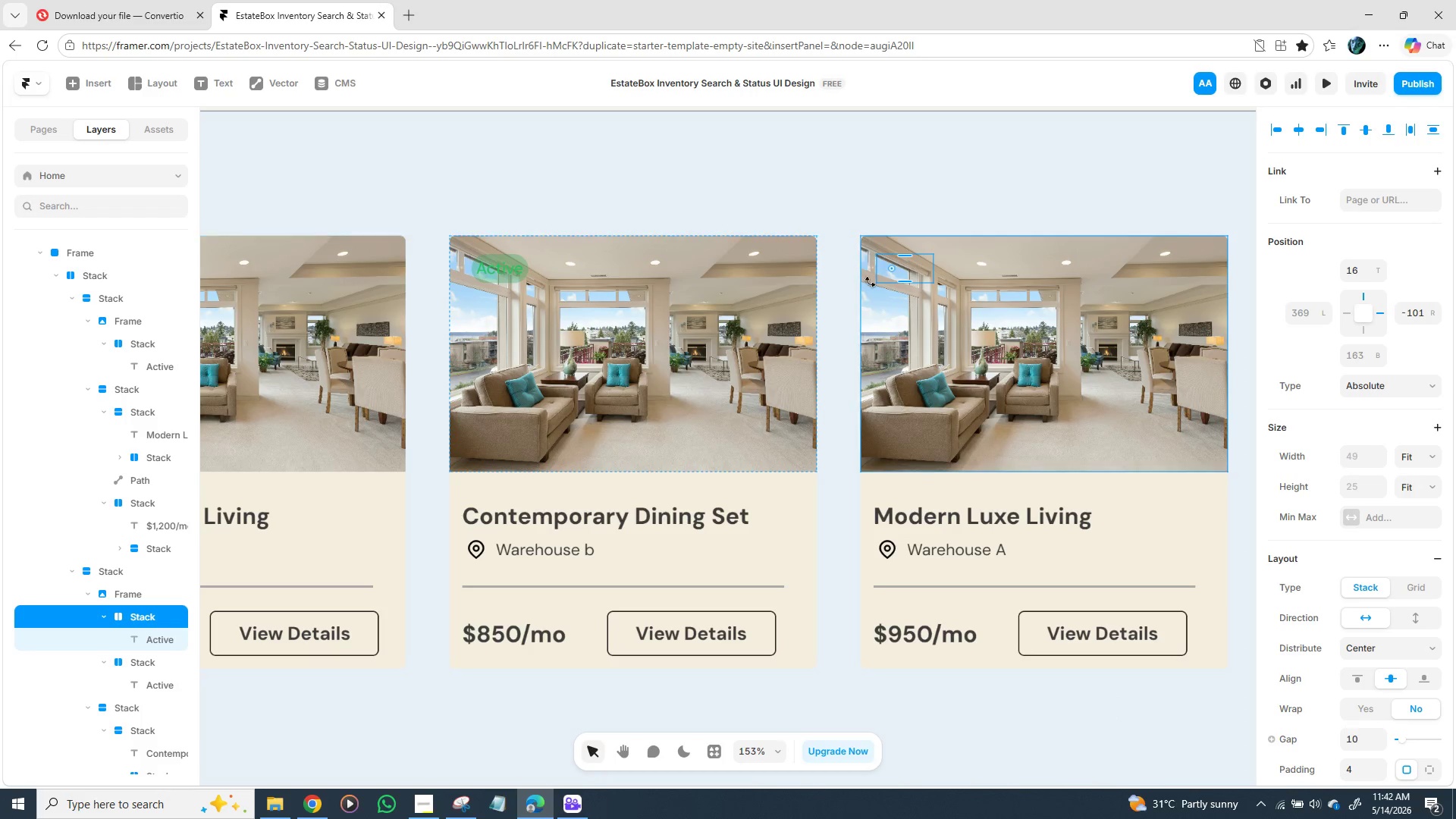 
left_click([943, 202])
 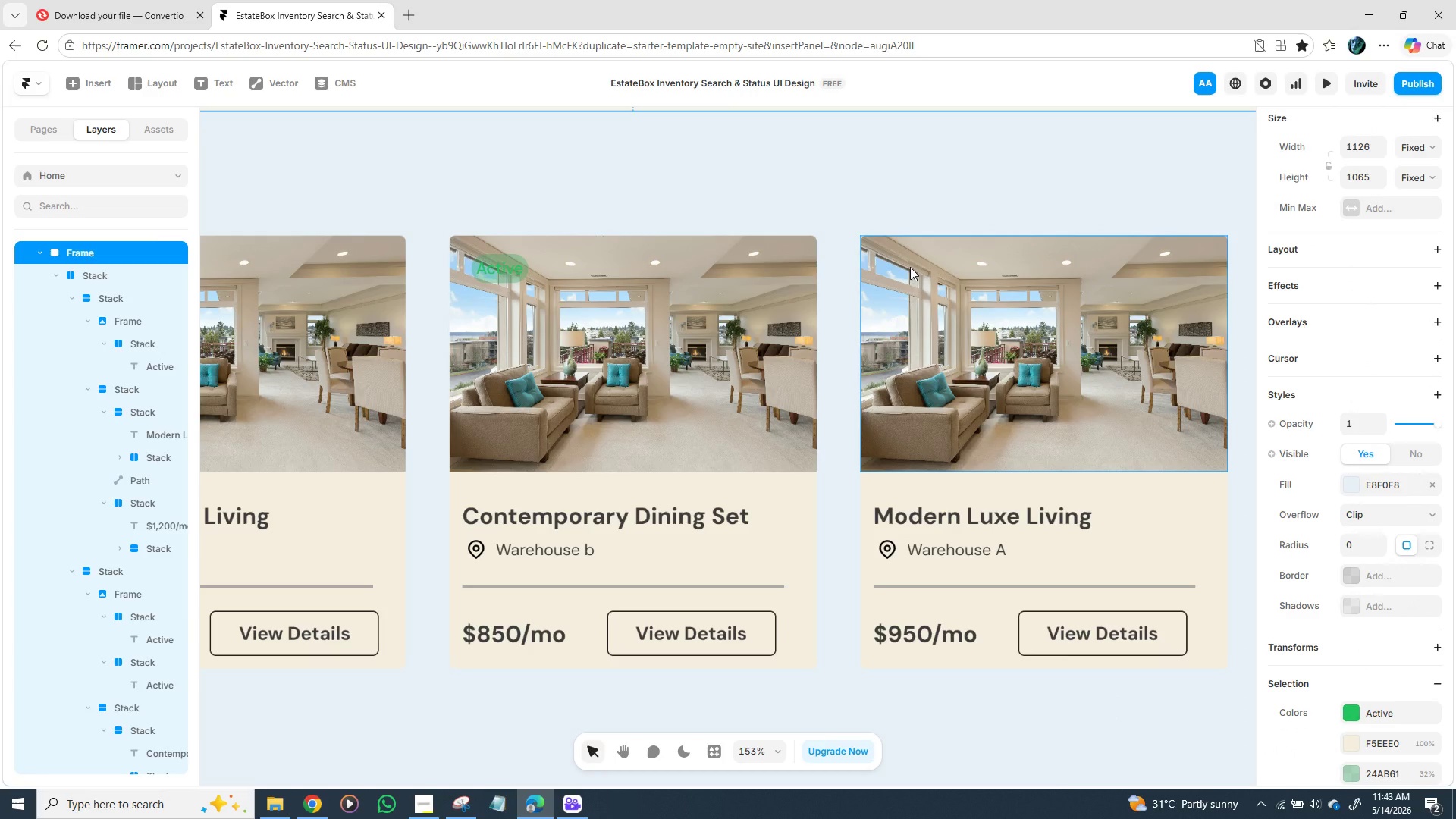 
left_click([910, 267])
 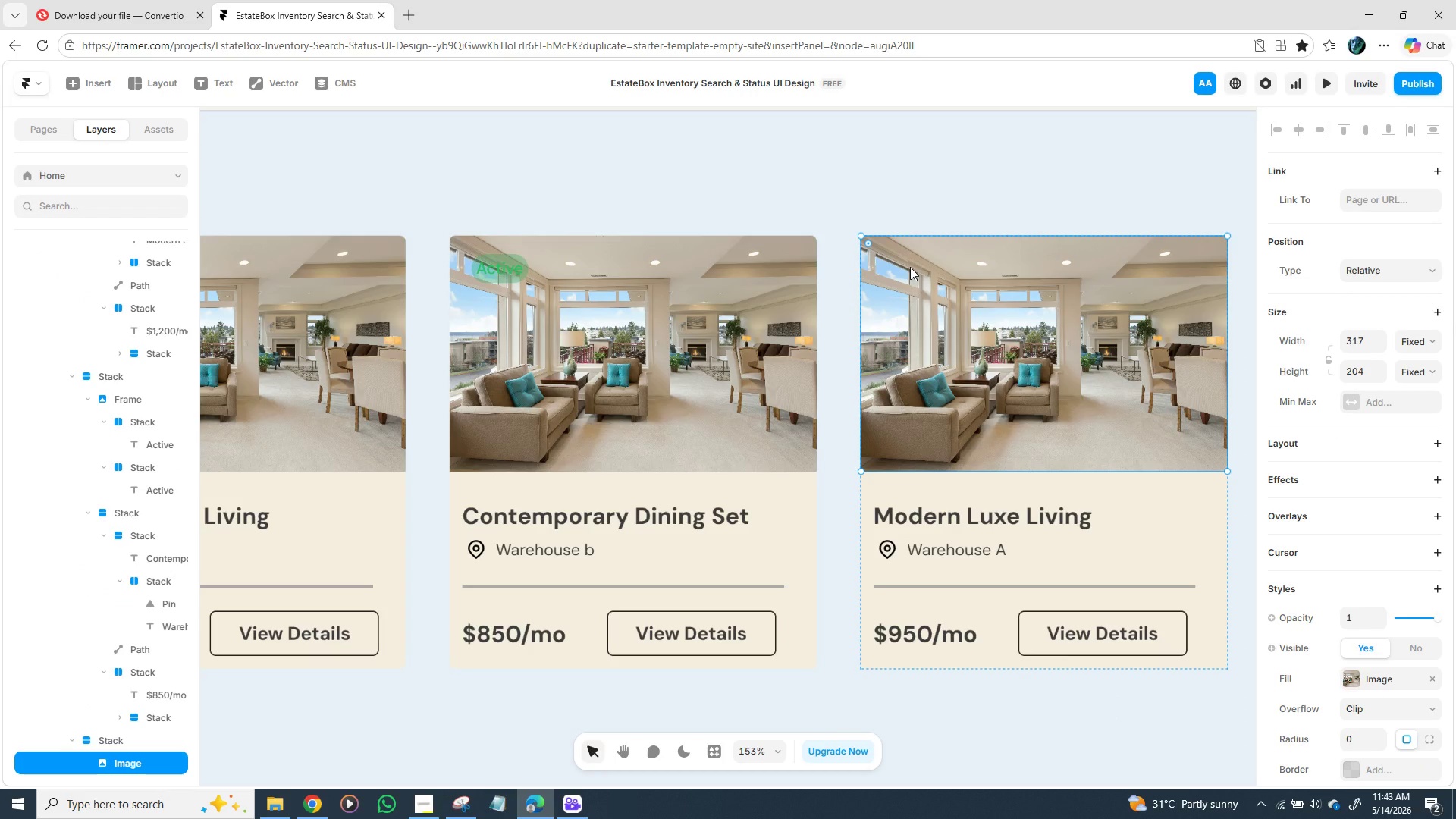 
left_click([910, 267])
 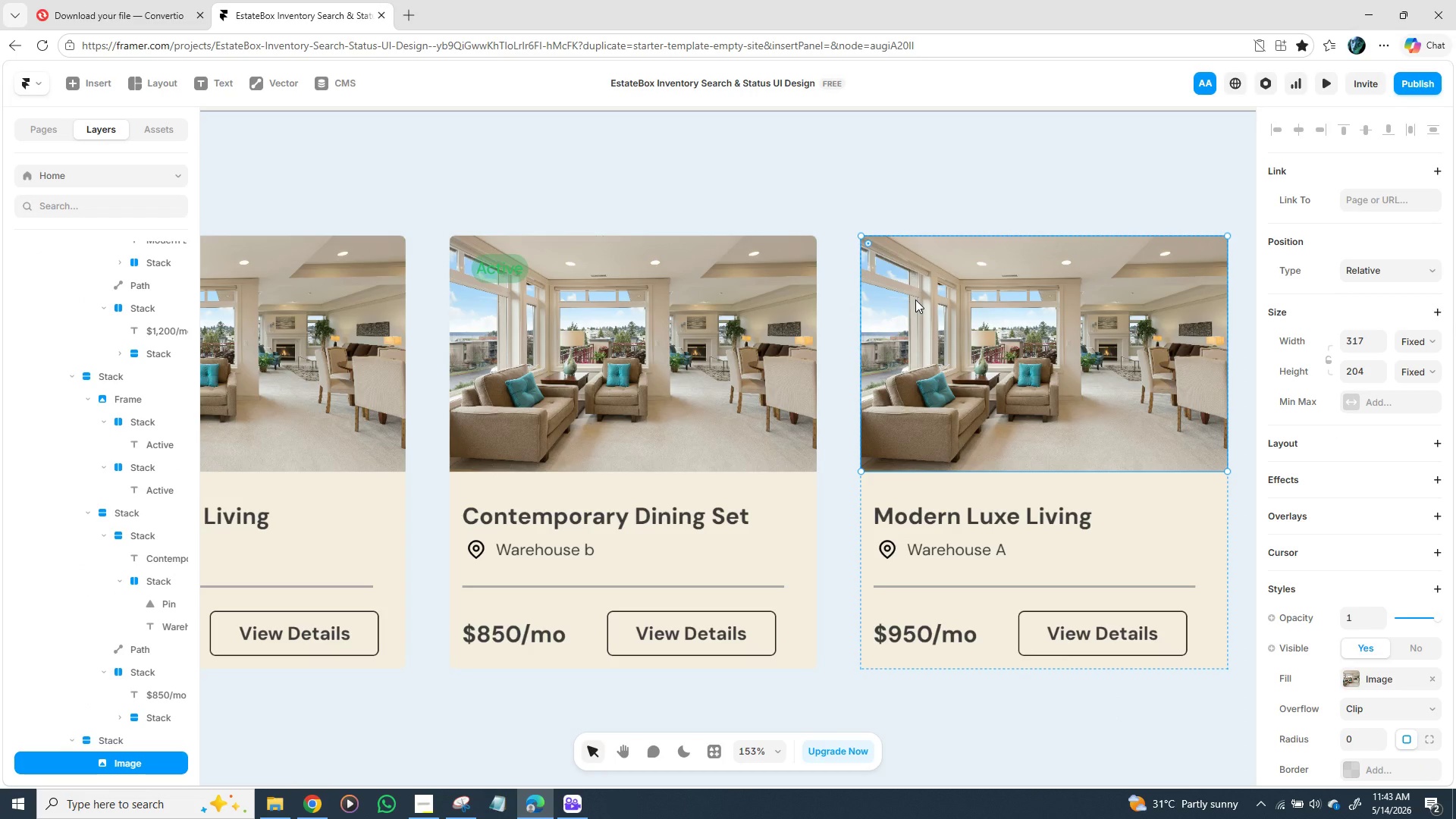 
right_click([915, 300])
 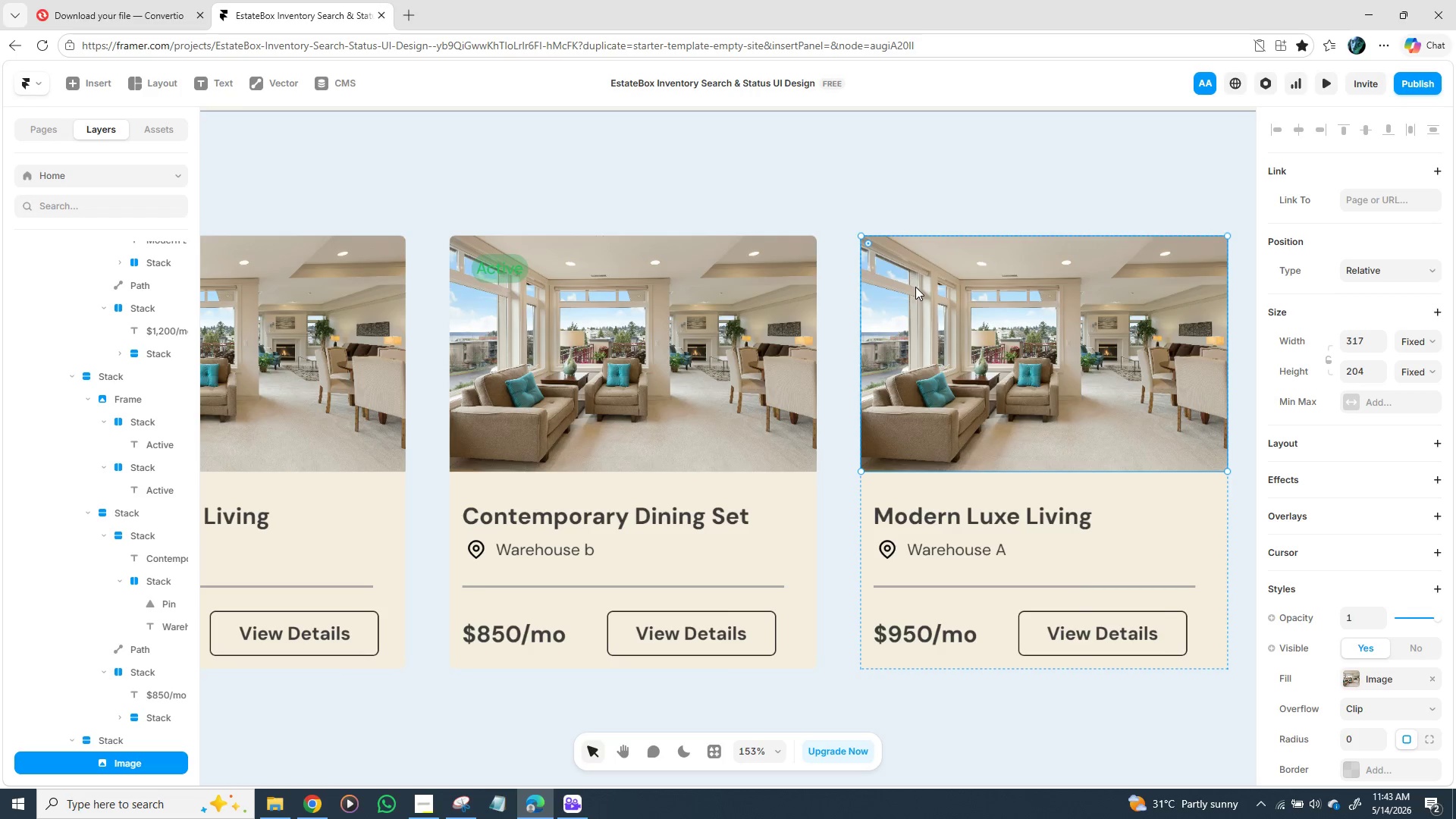 
key(Control+Z)
 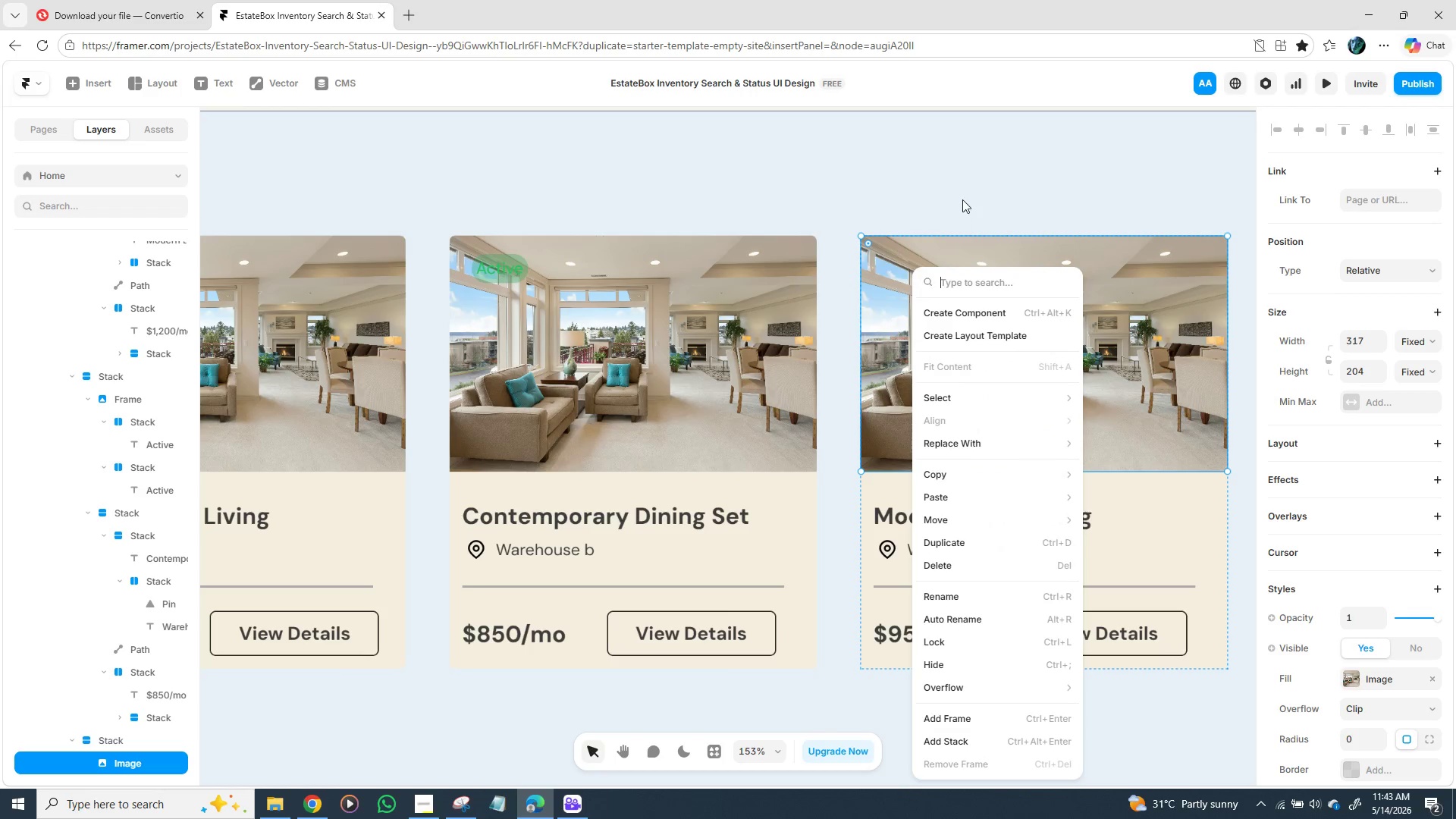 
left_click([962, 199])
 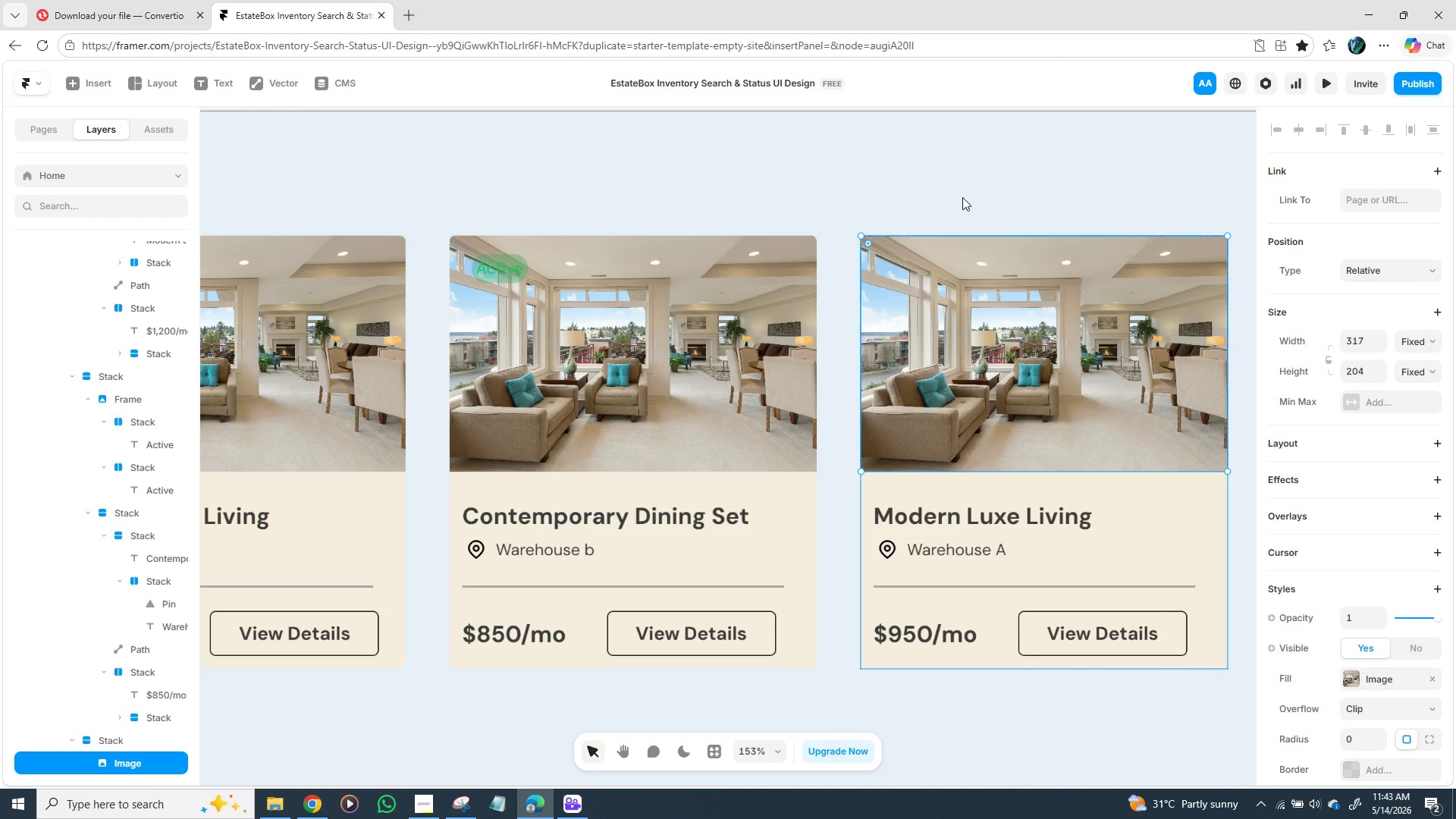 
key(Control+Z)
 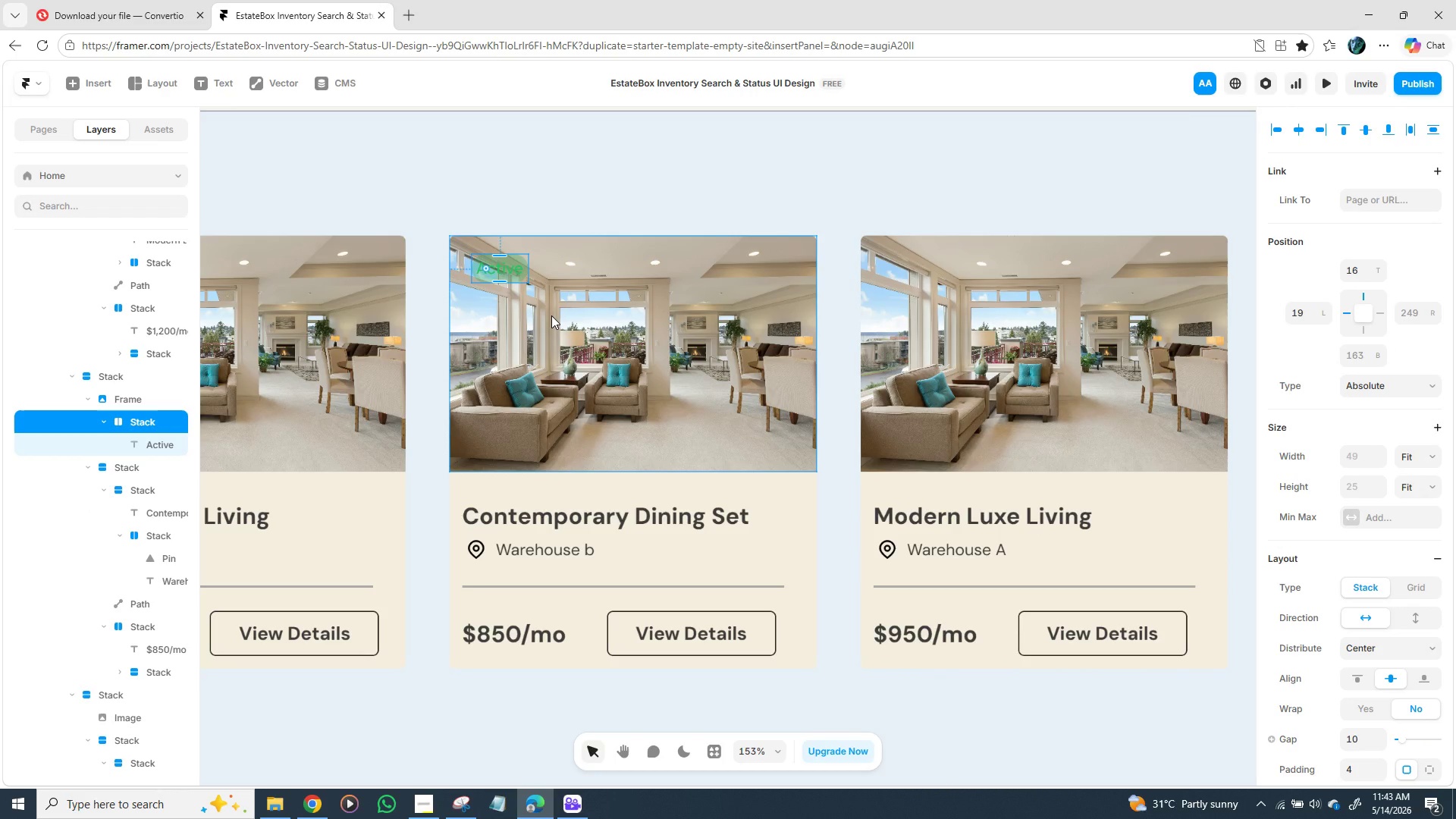 
left_click([551, 315])
 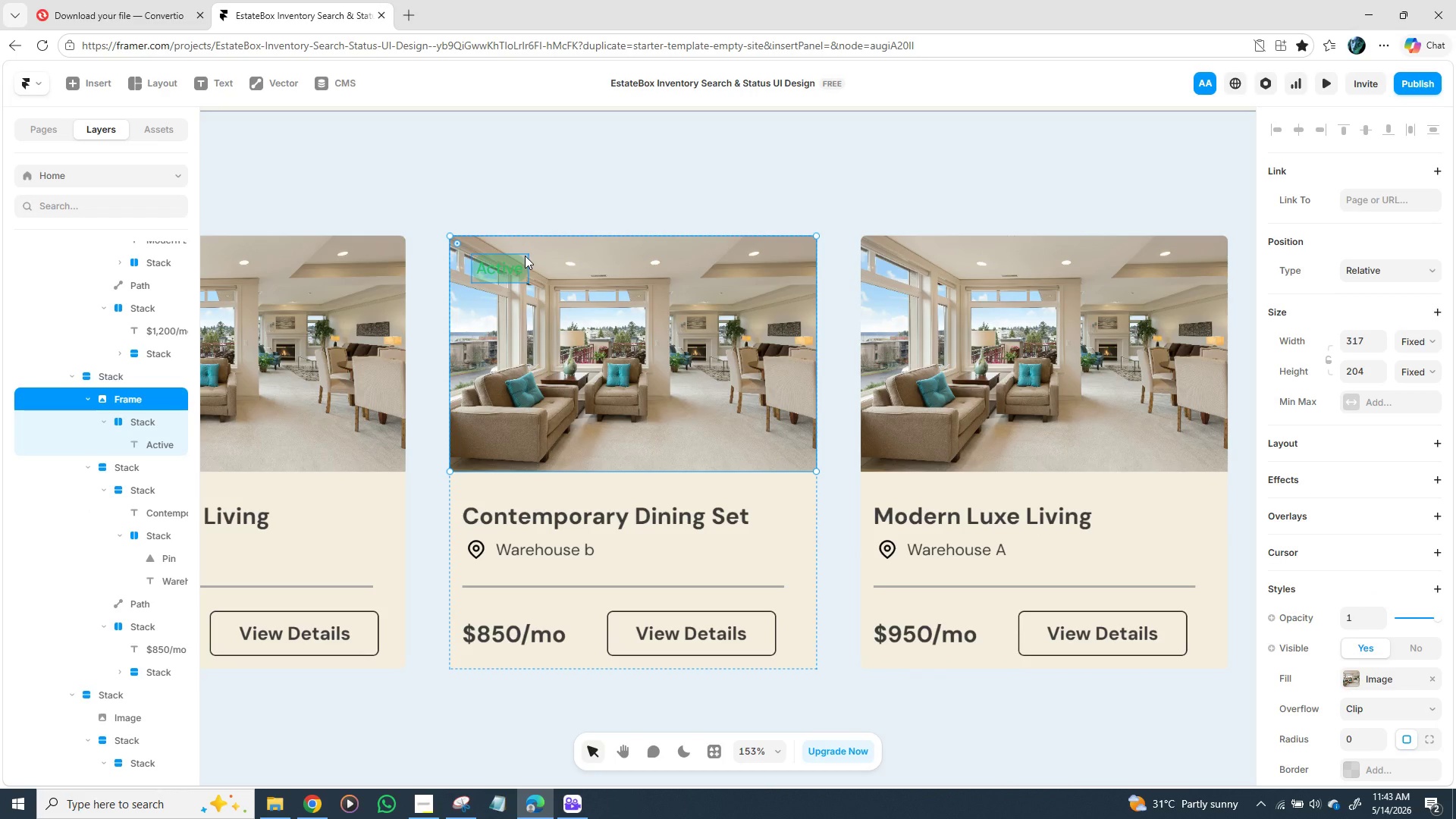 
left_click([525, 258])
 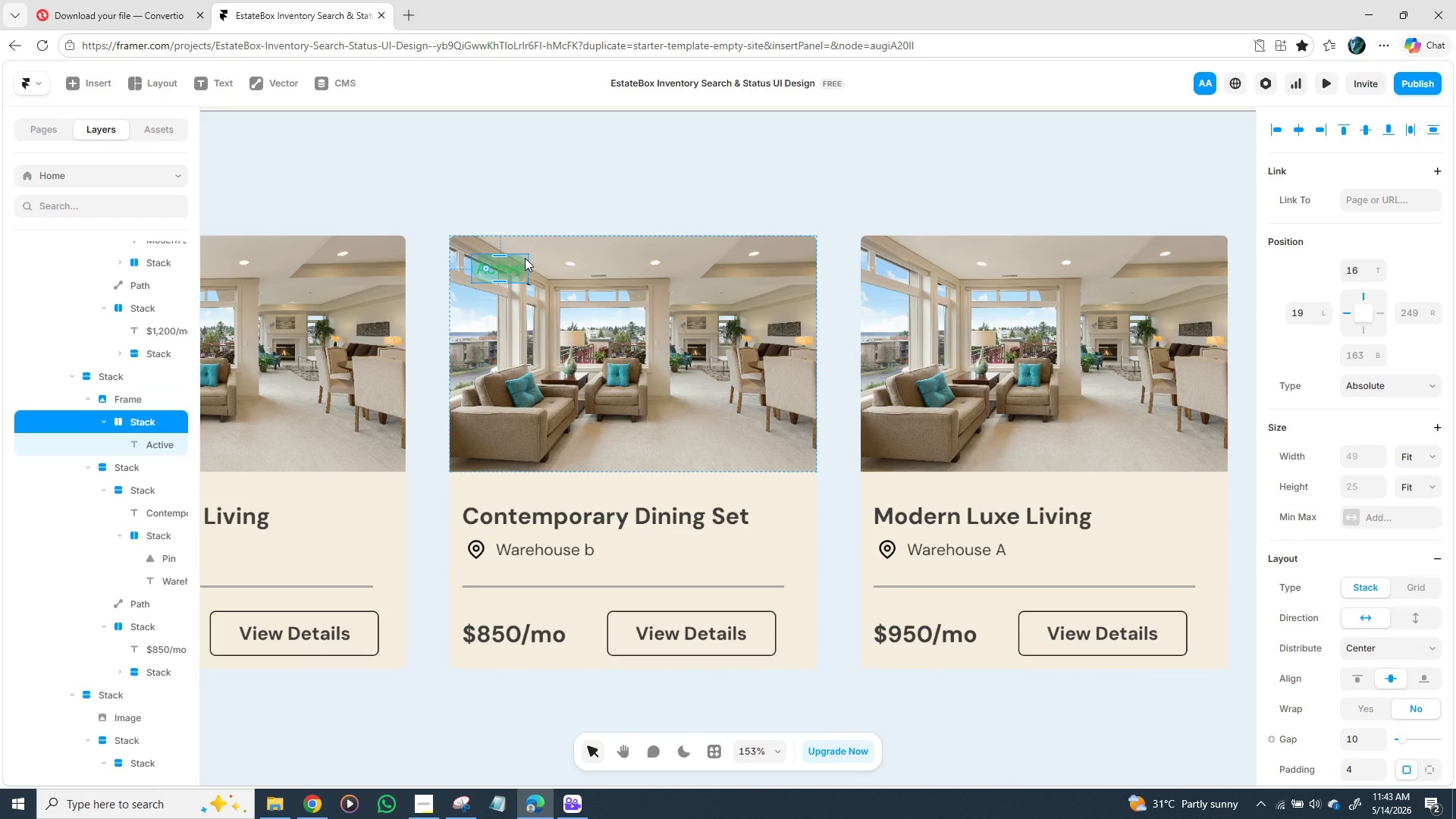 
key(Control+D)
 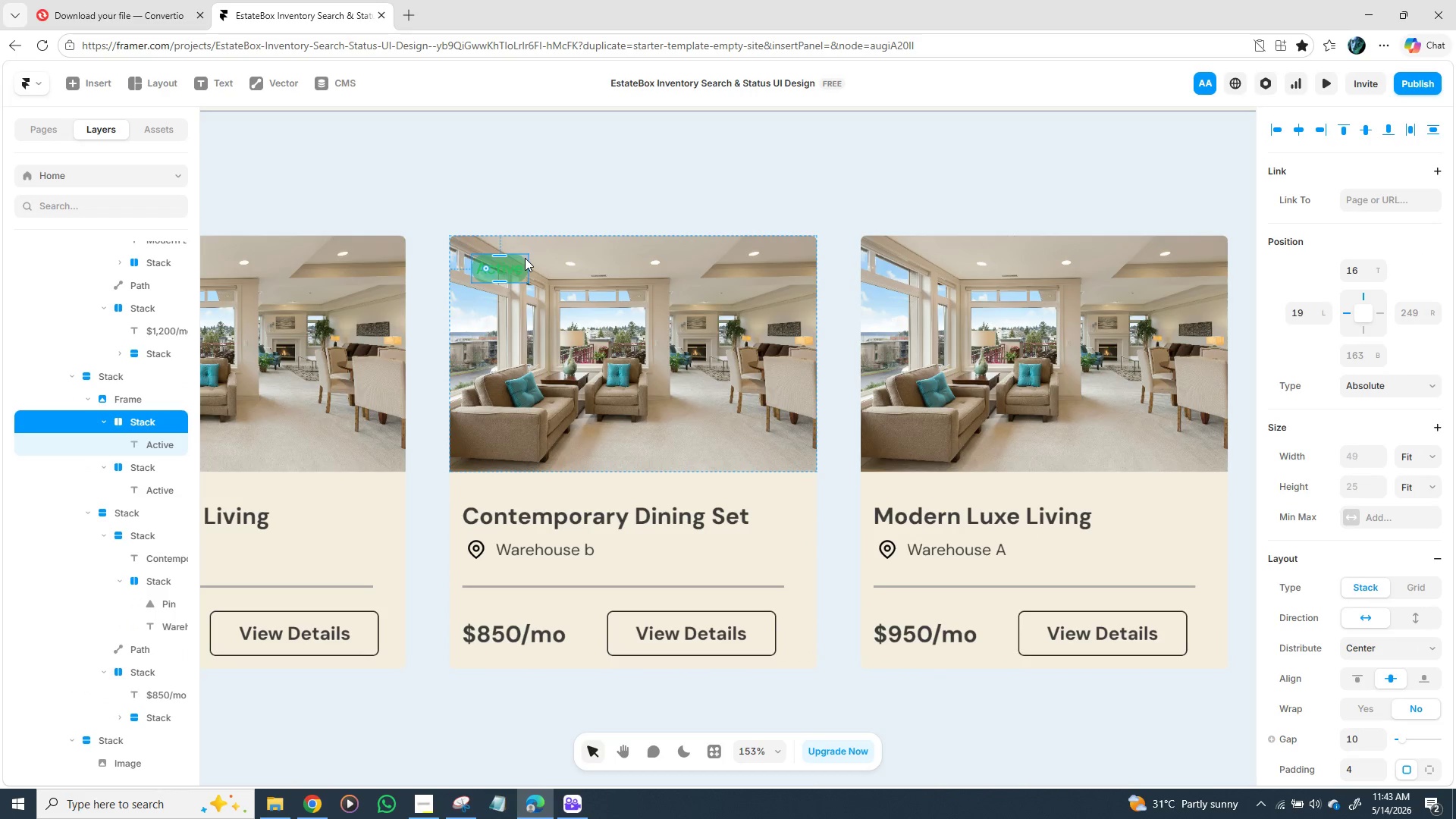 
left_click_drag(start_coordinate=[525, 258], to_coordinate=[944, 262])
 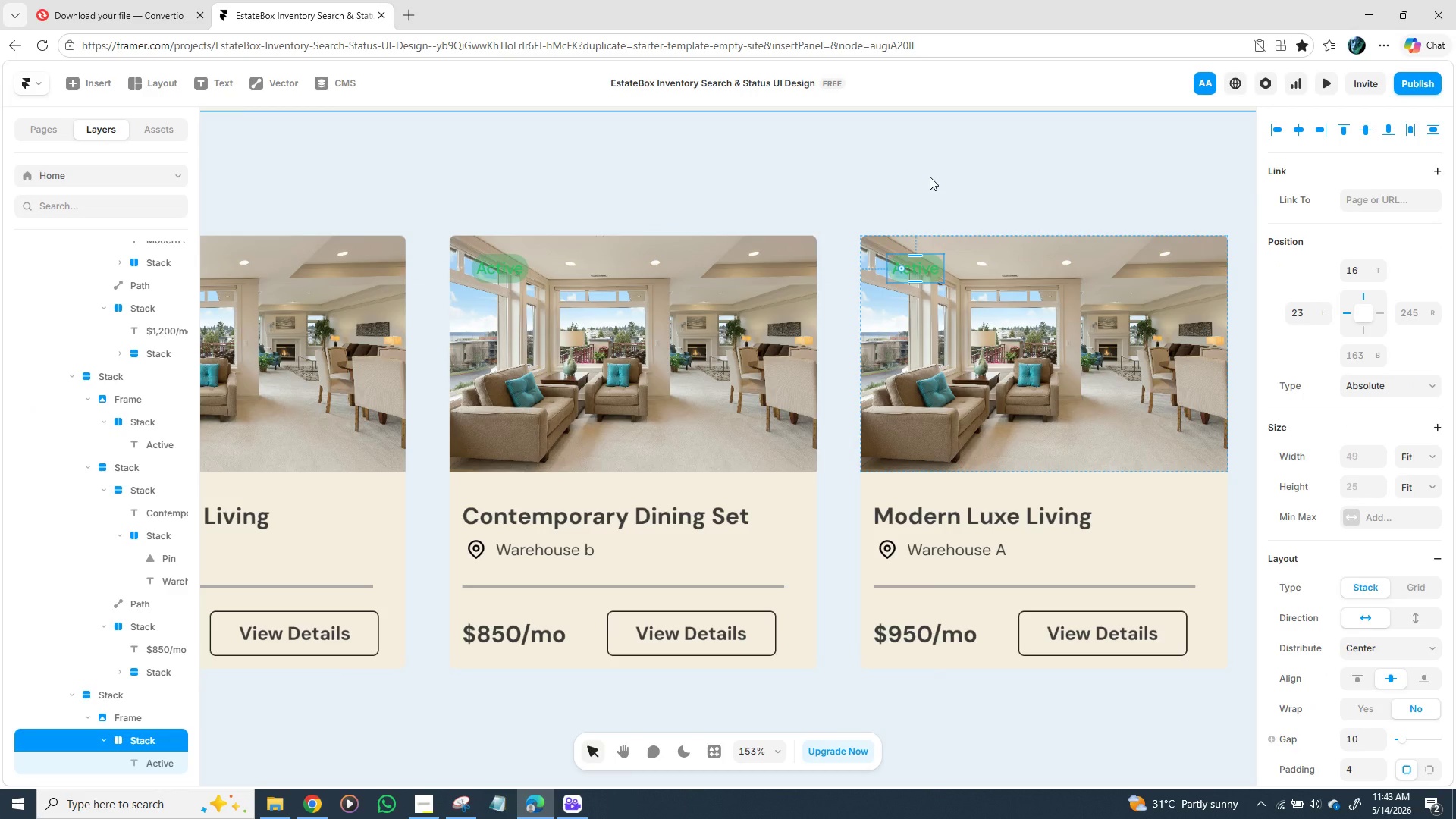 
left_click([930, 177])
 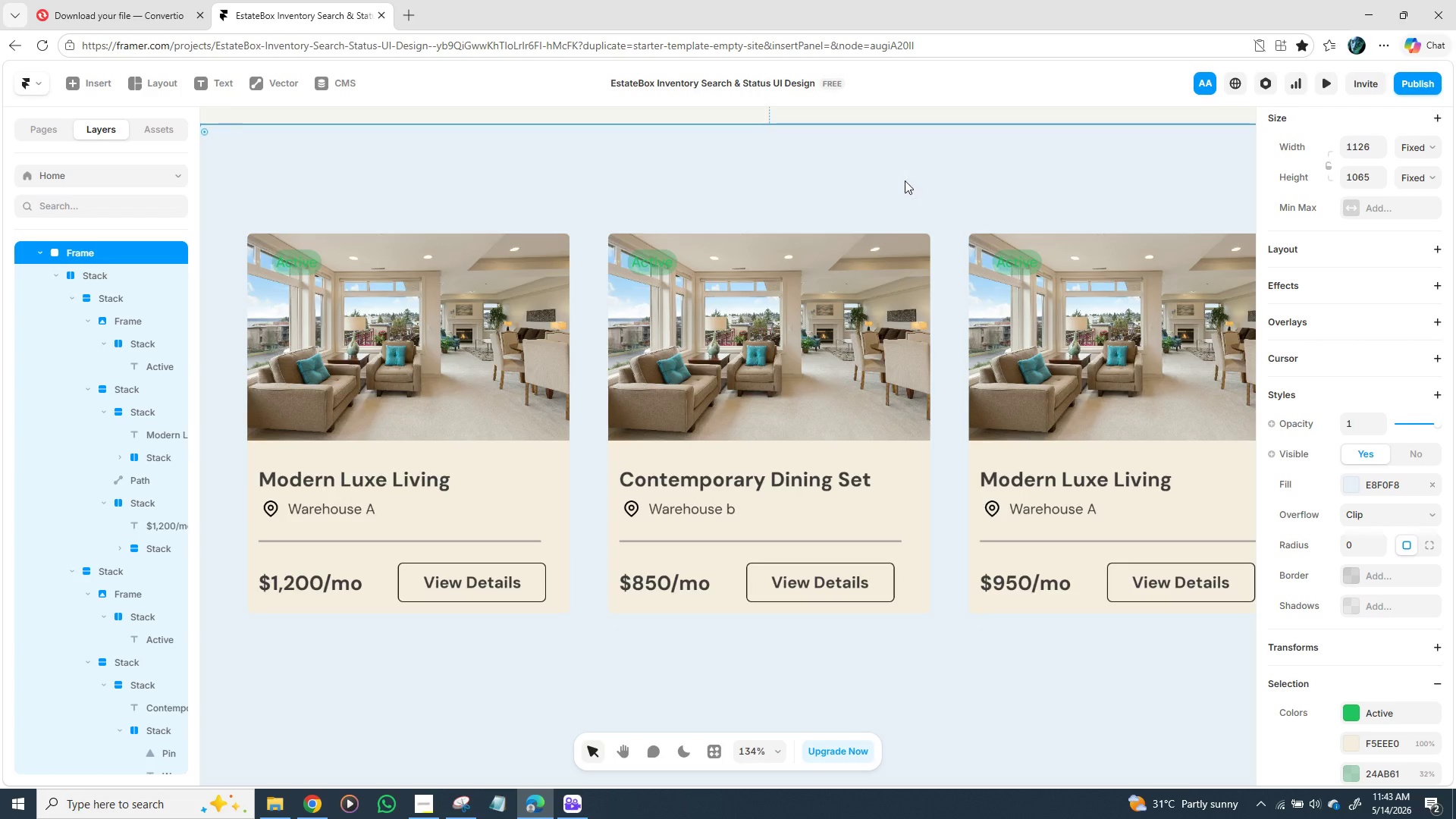 
wait(16.16)
 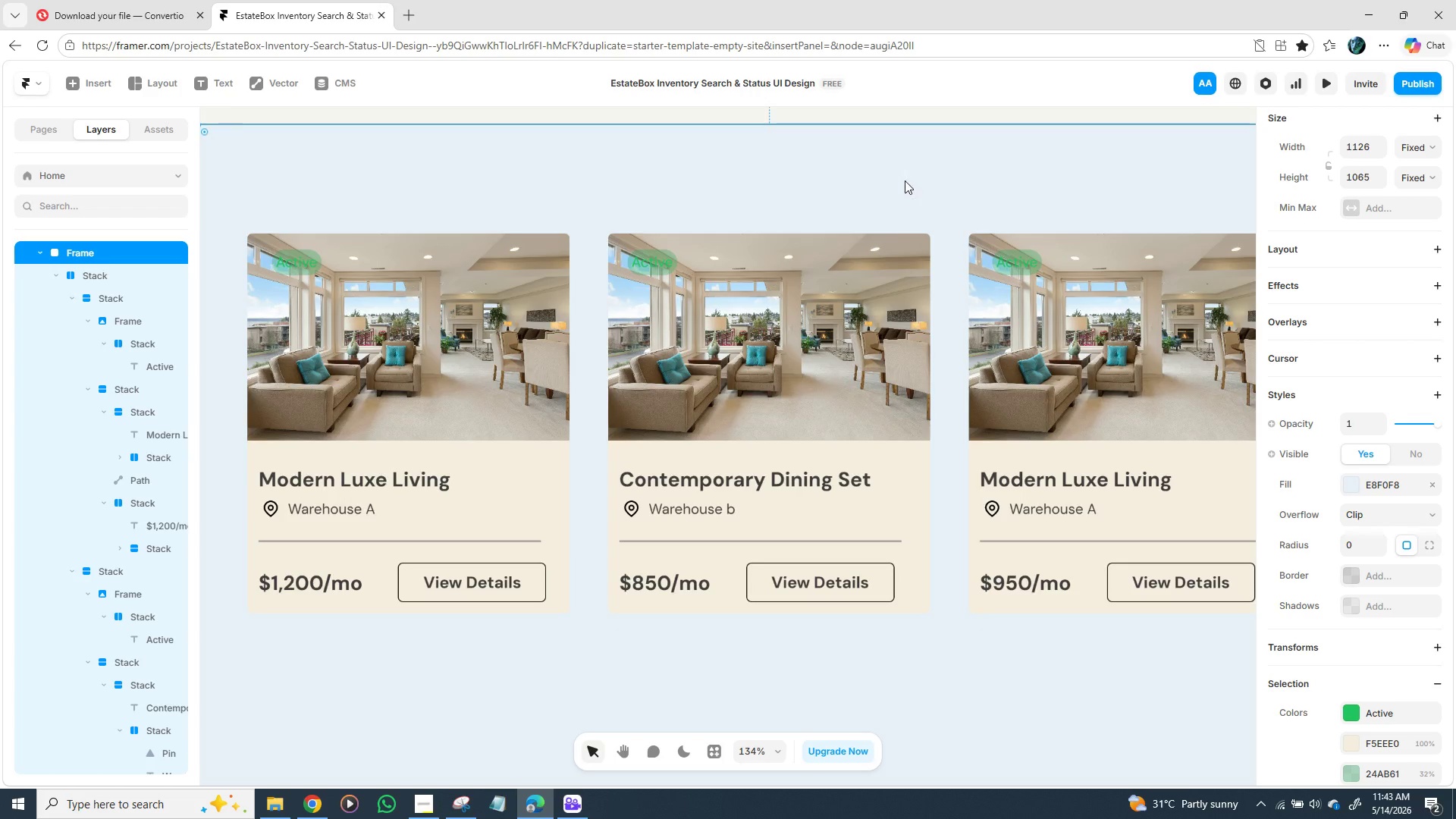 
left_click([316, 269])
 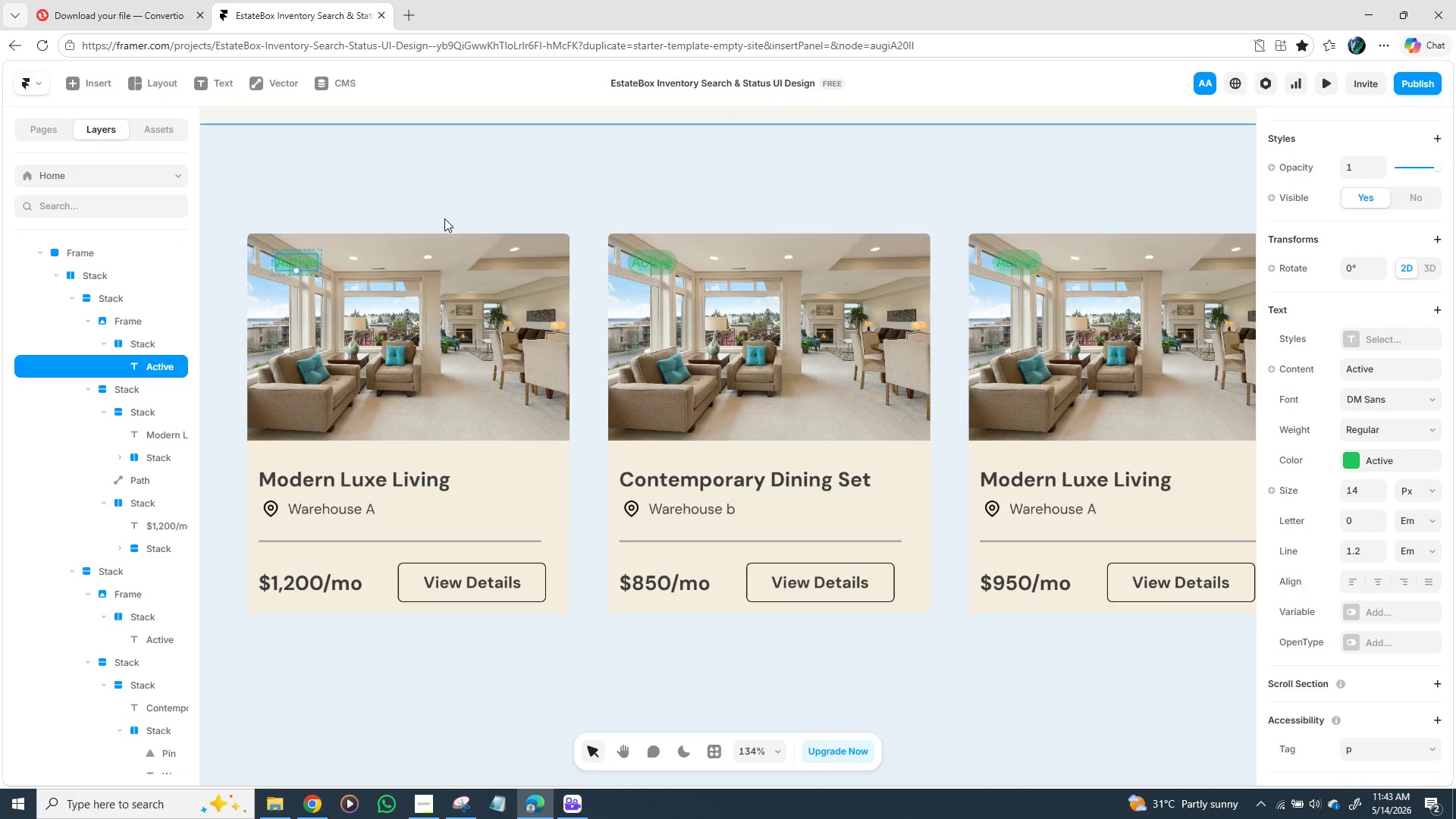 
key(Control+Z)
 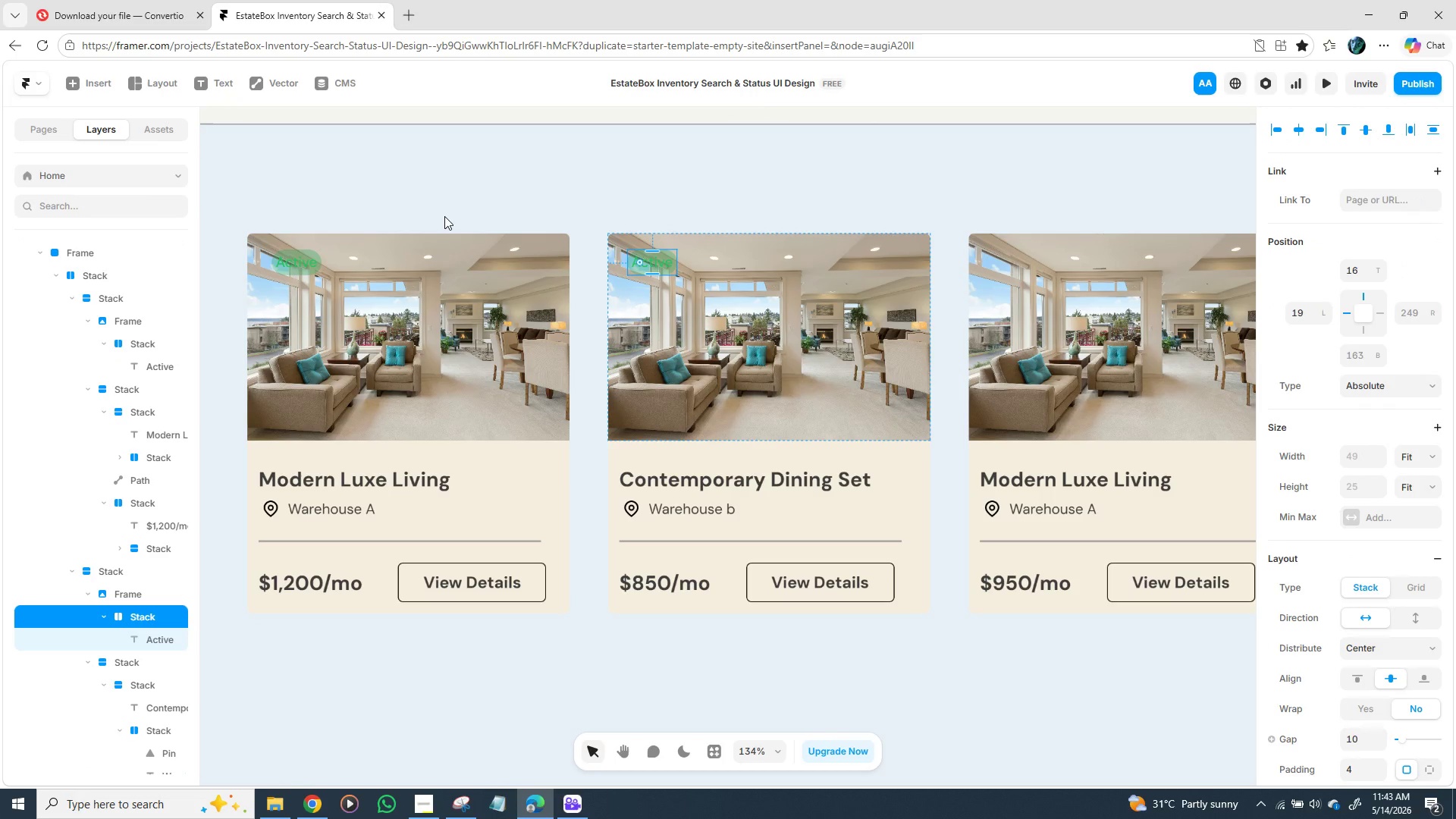 
key(Control+Z)
 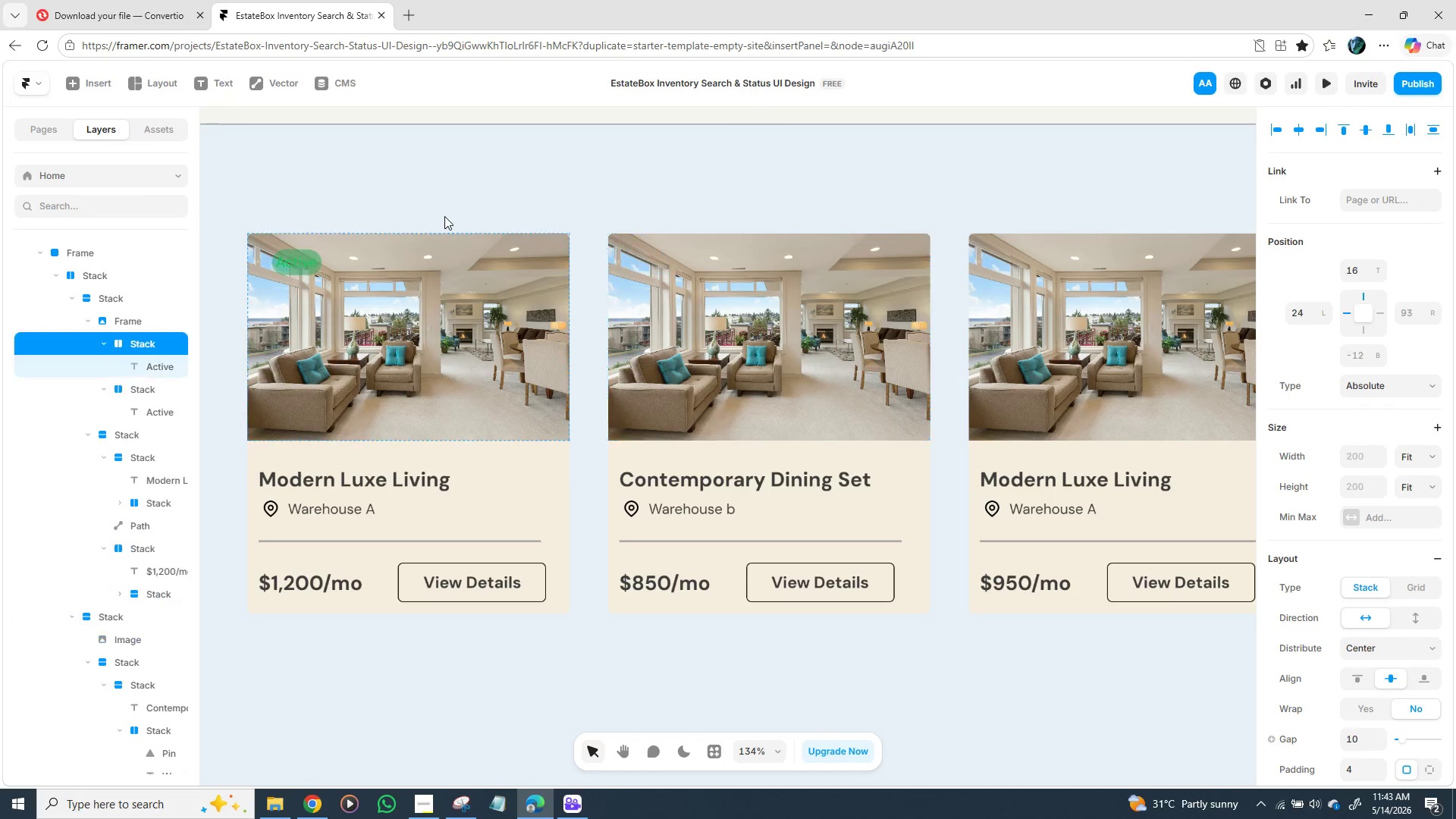 
key(Control+Z)
 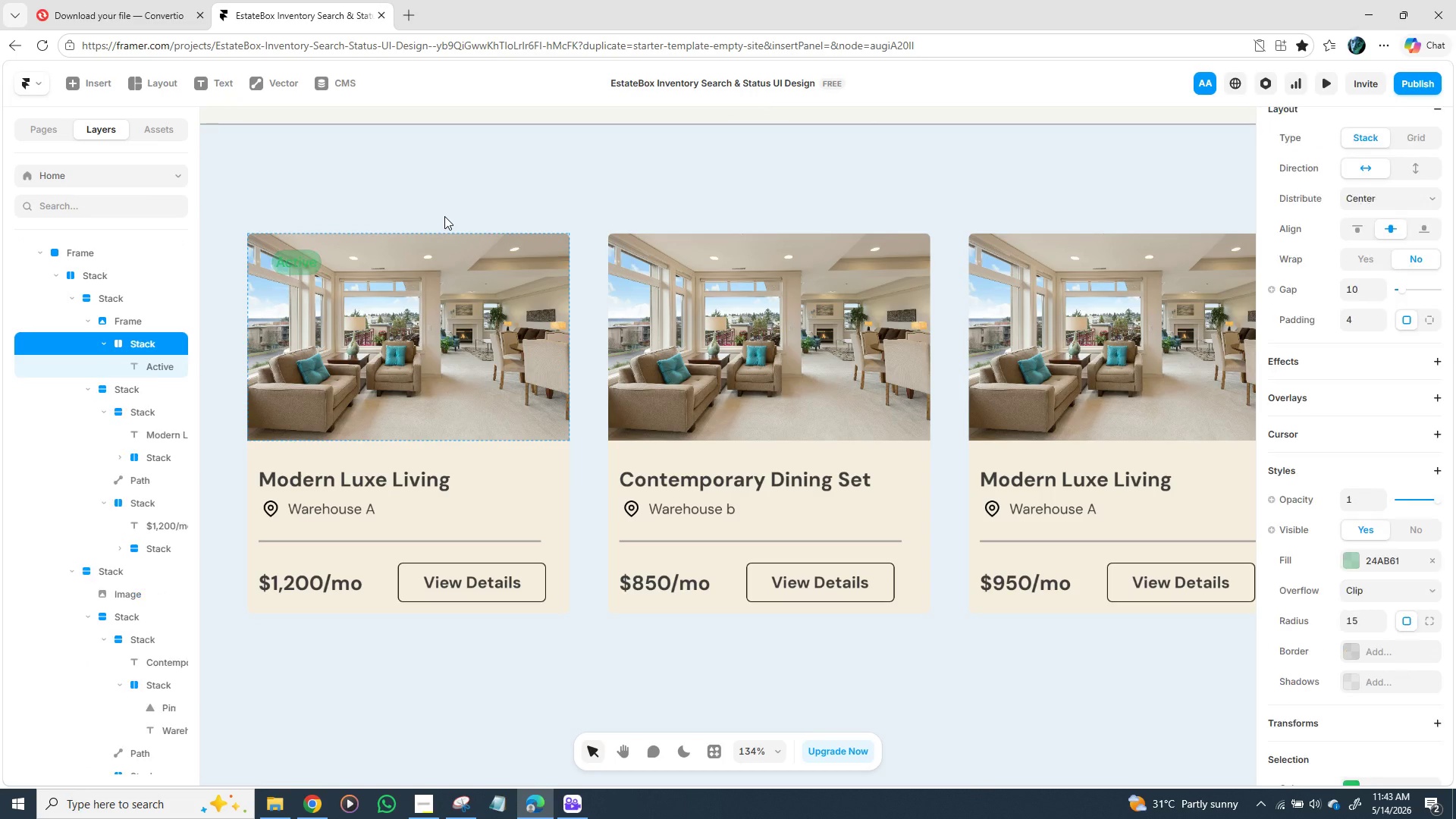 
key(Control+Z)
 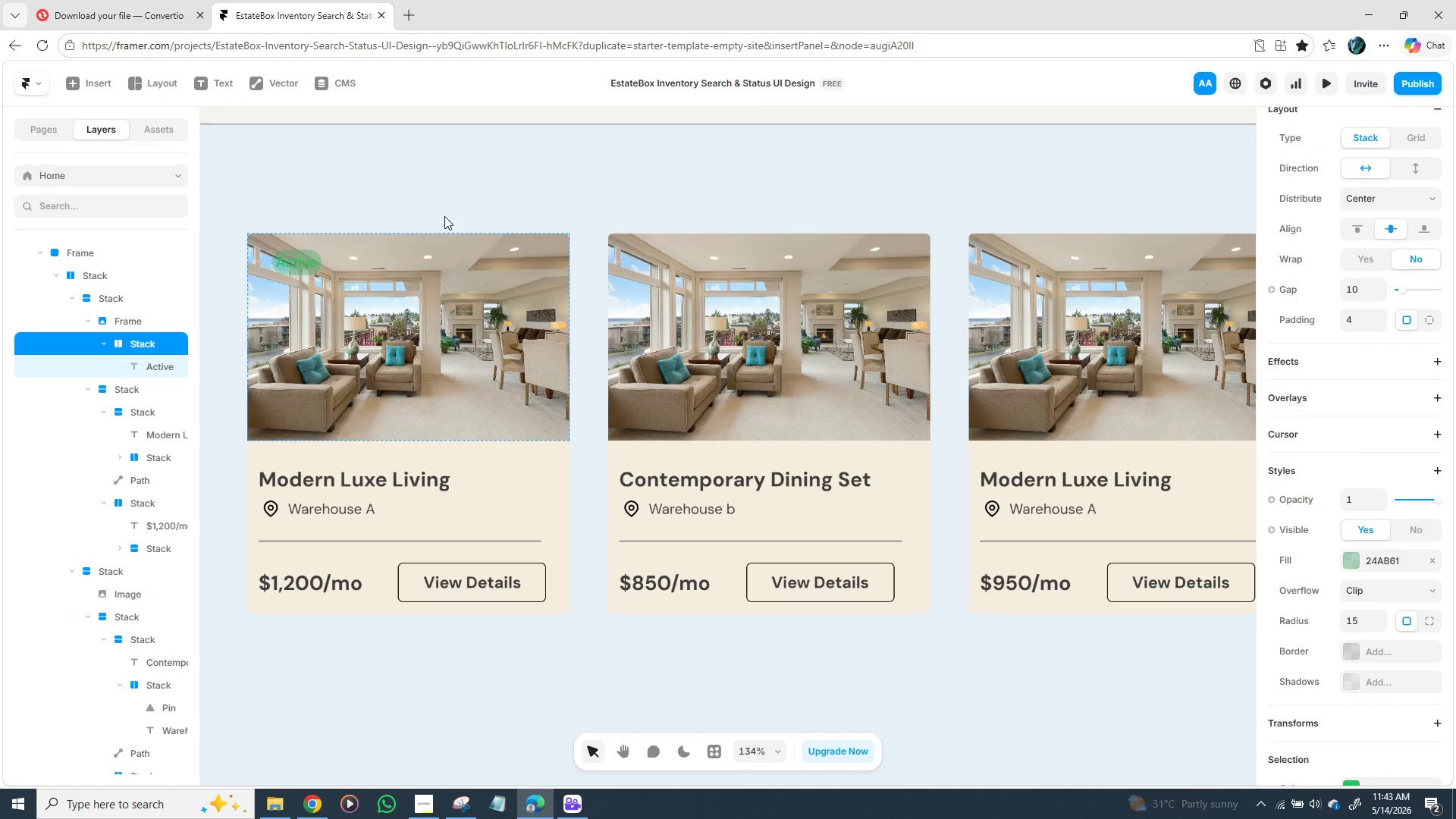 
key(Control+Z)
 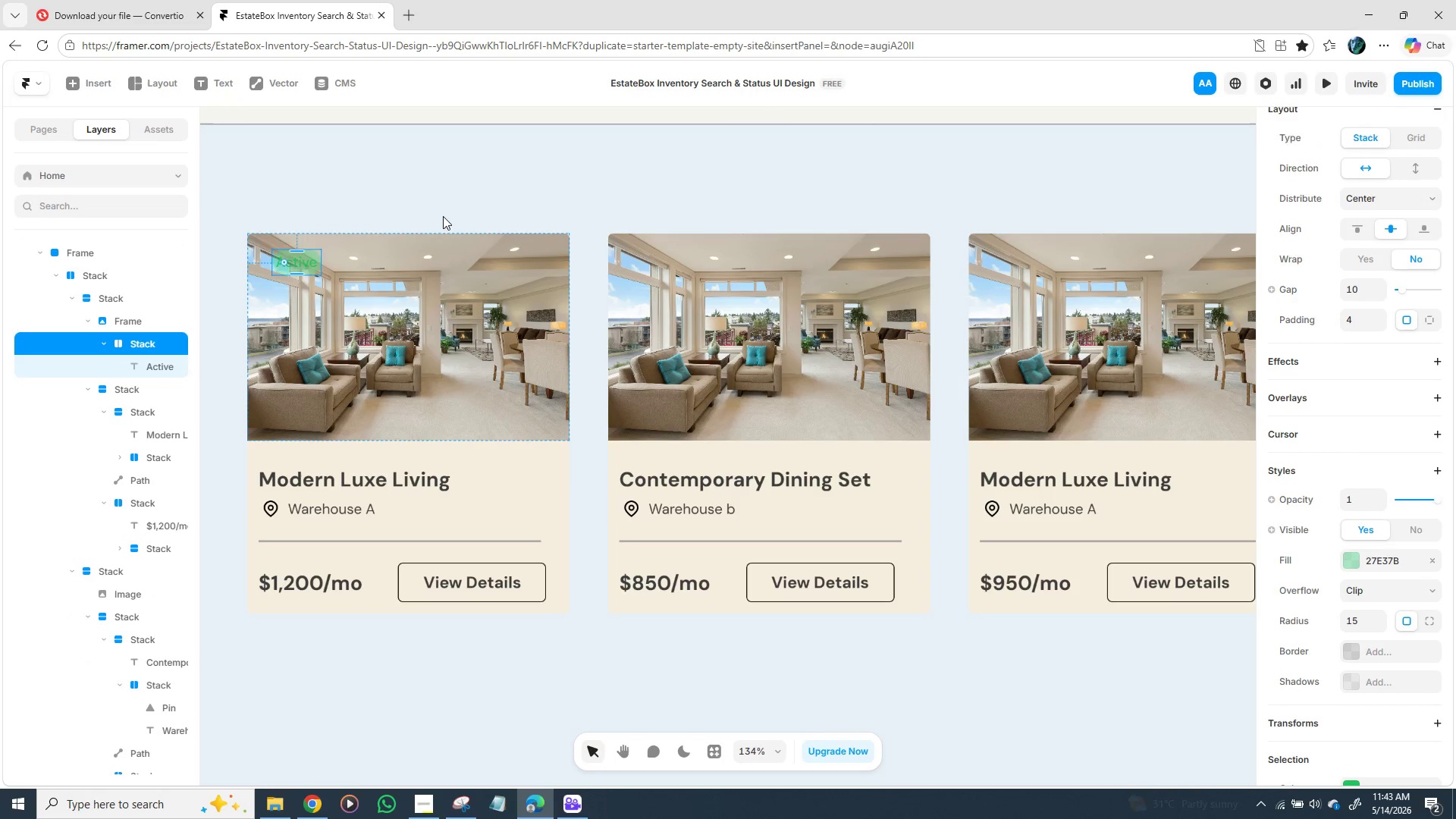 
key(Control+Z)
 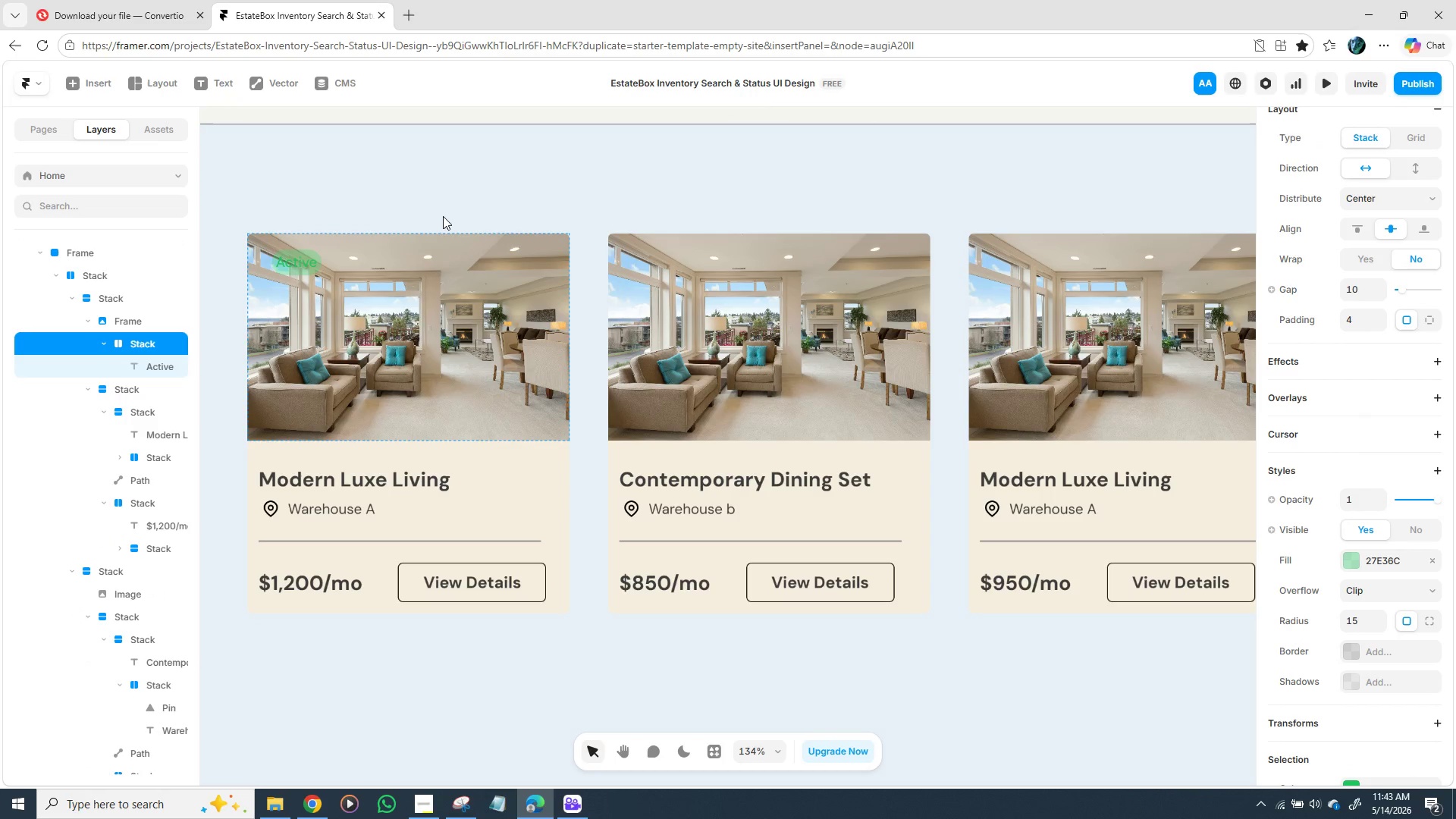 
key(Control+Z)
 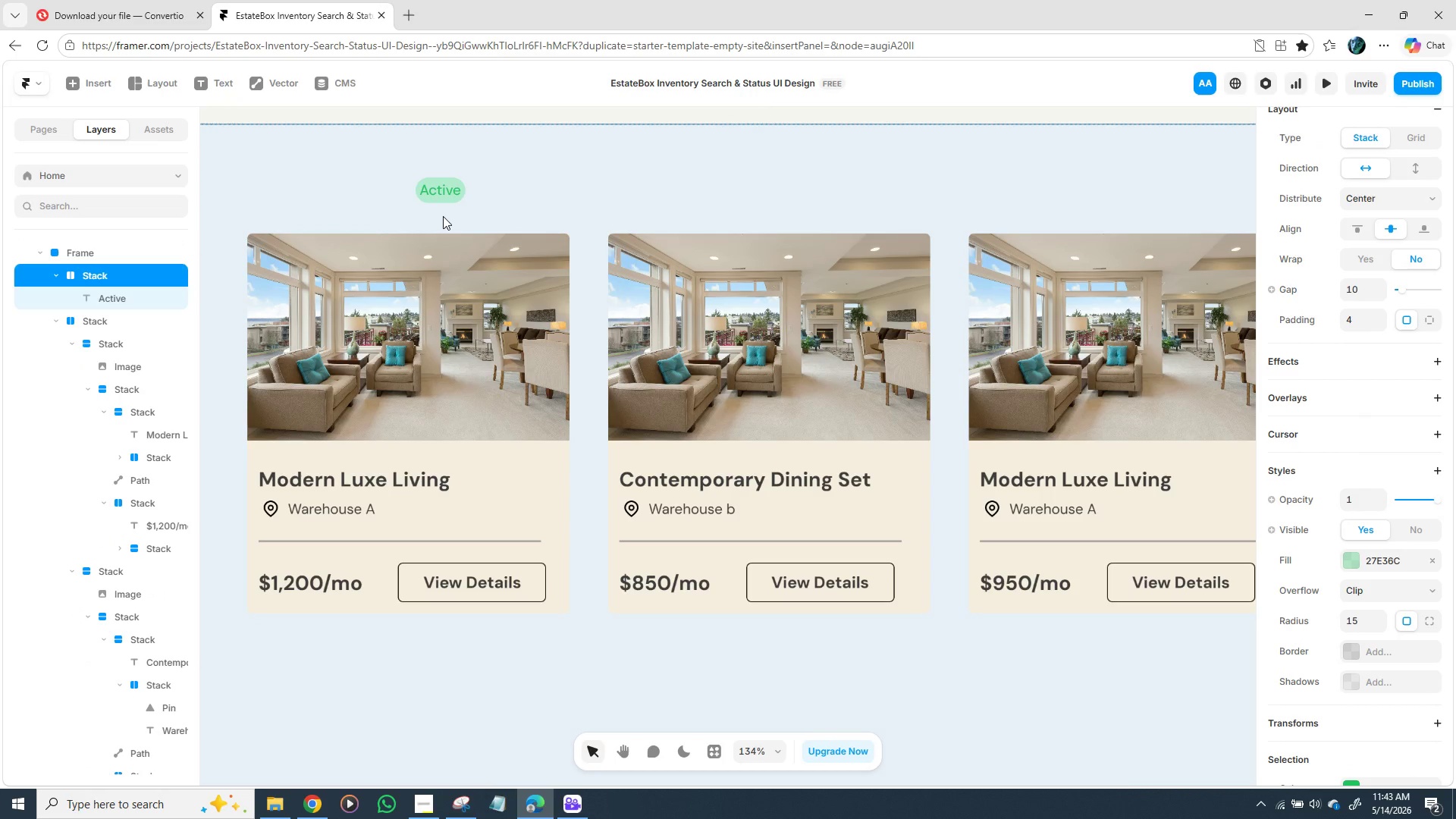 
key(Control+Z)
 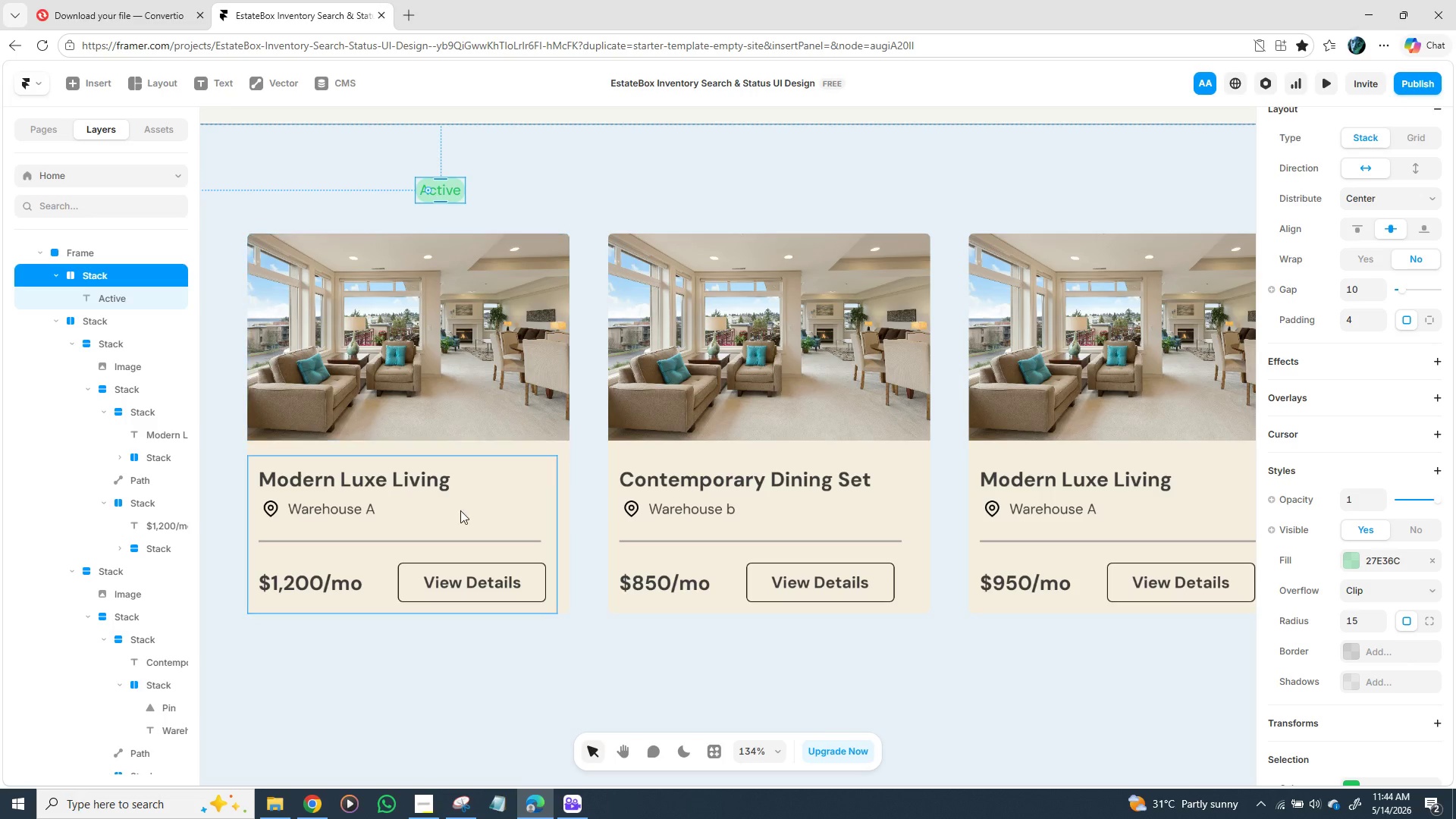 
wait(26.7)
 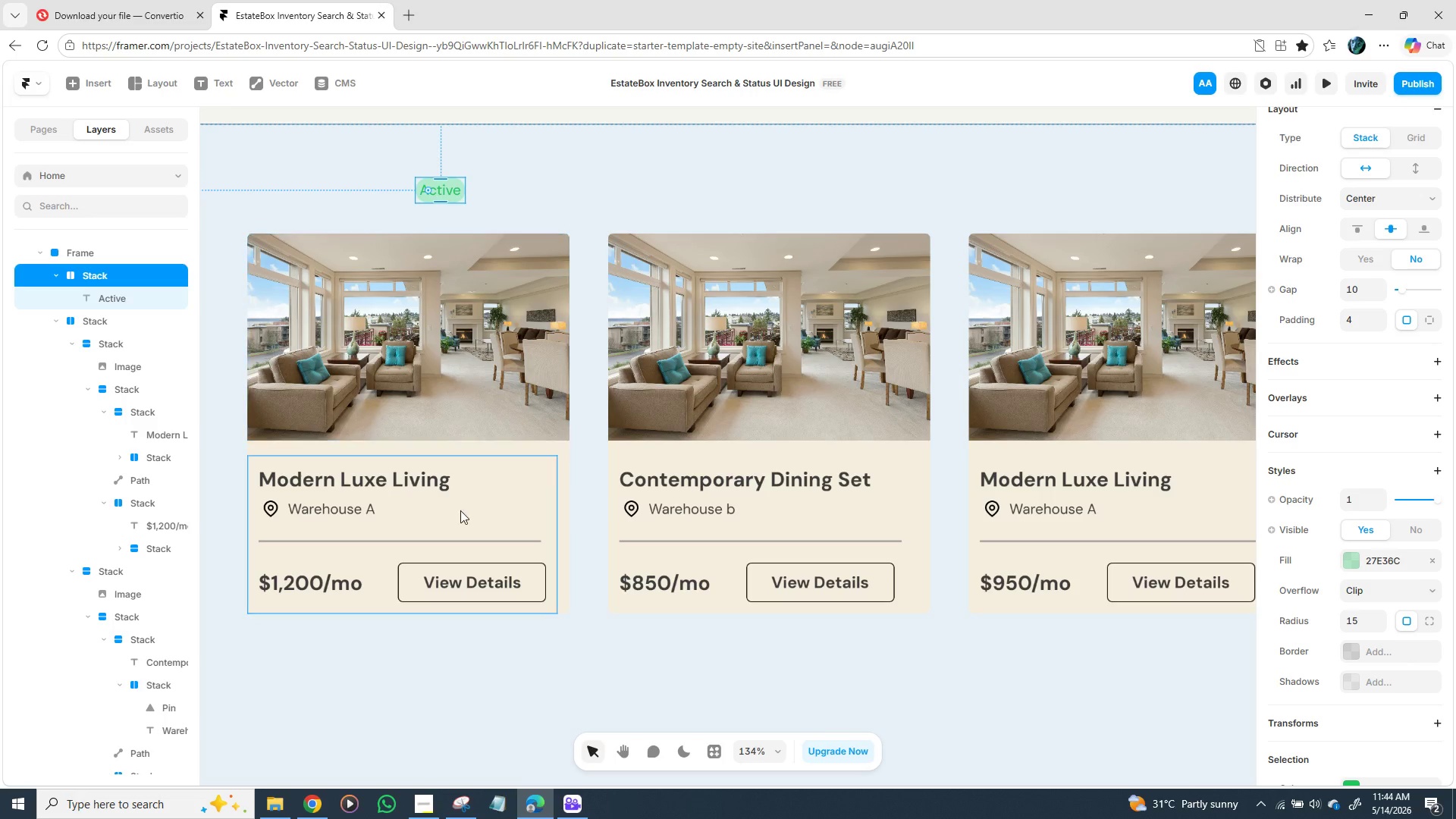 
left_click_drag(start_coordinate=[453, 176], to_coordinate=[475, 207])
 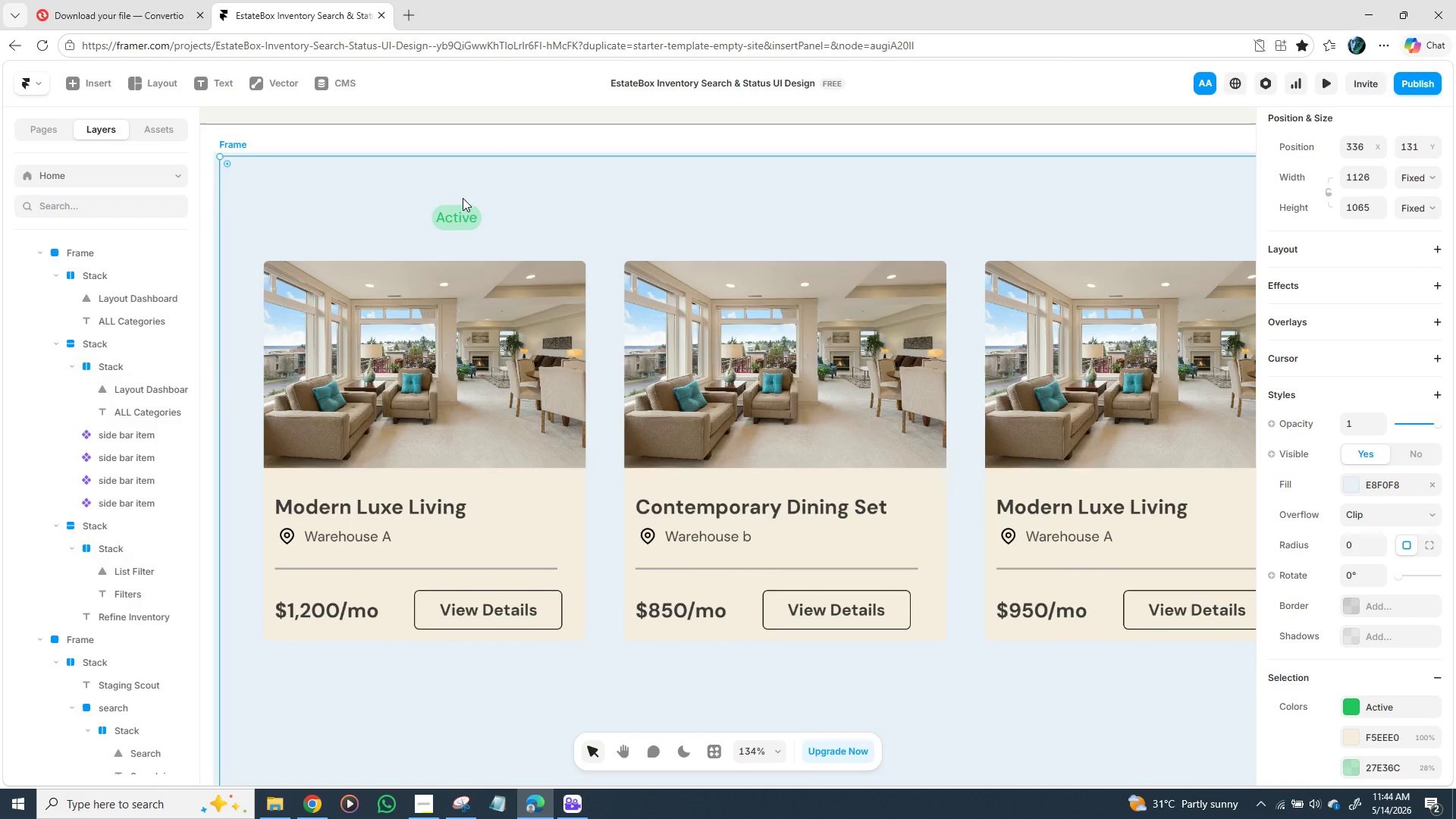 
left_click_drag(start_coordinate=[474, 206], to_coordinate=[450, 184])
 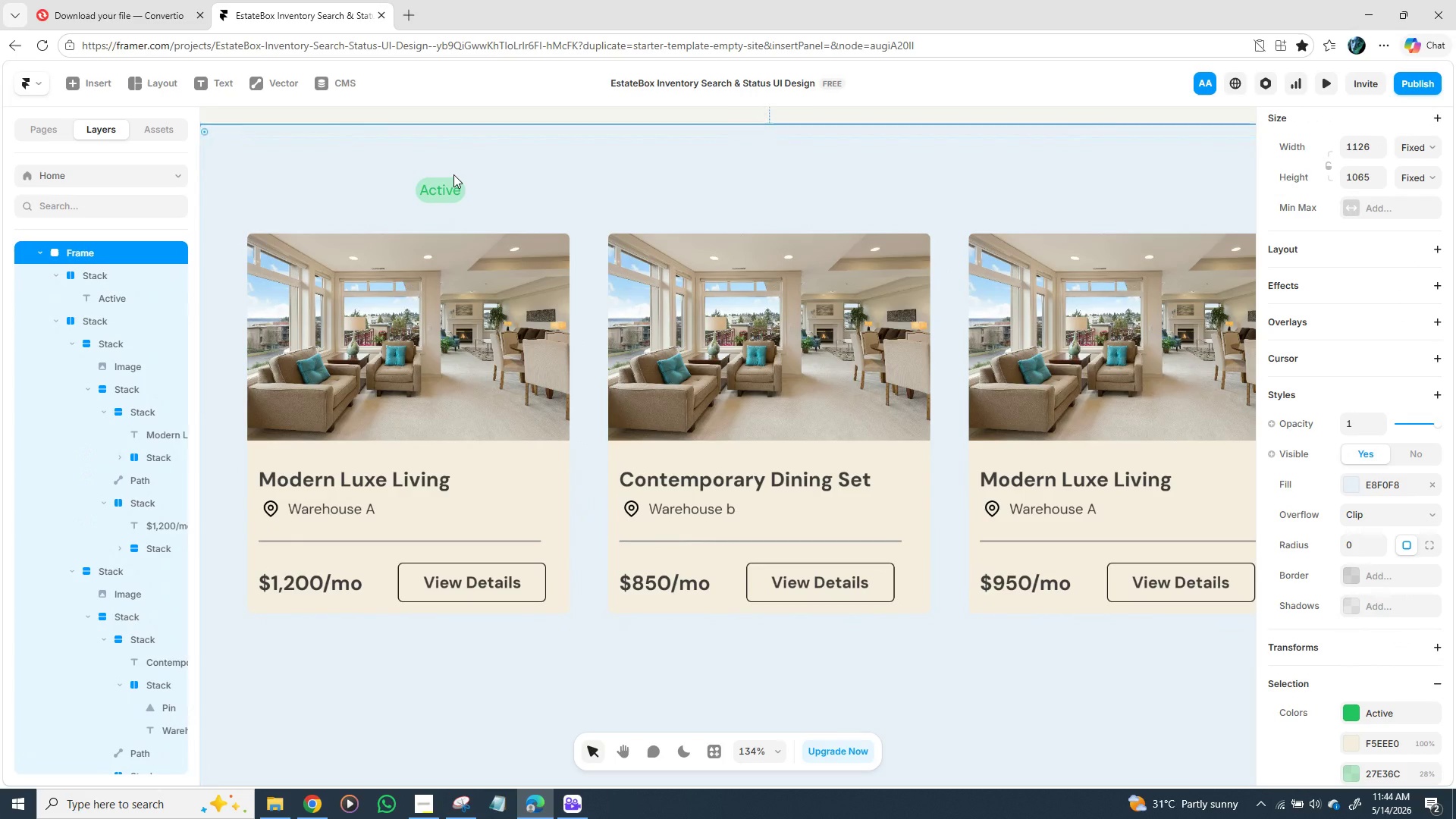 
key(Control+Z)
 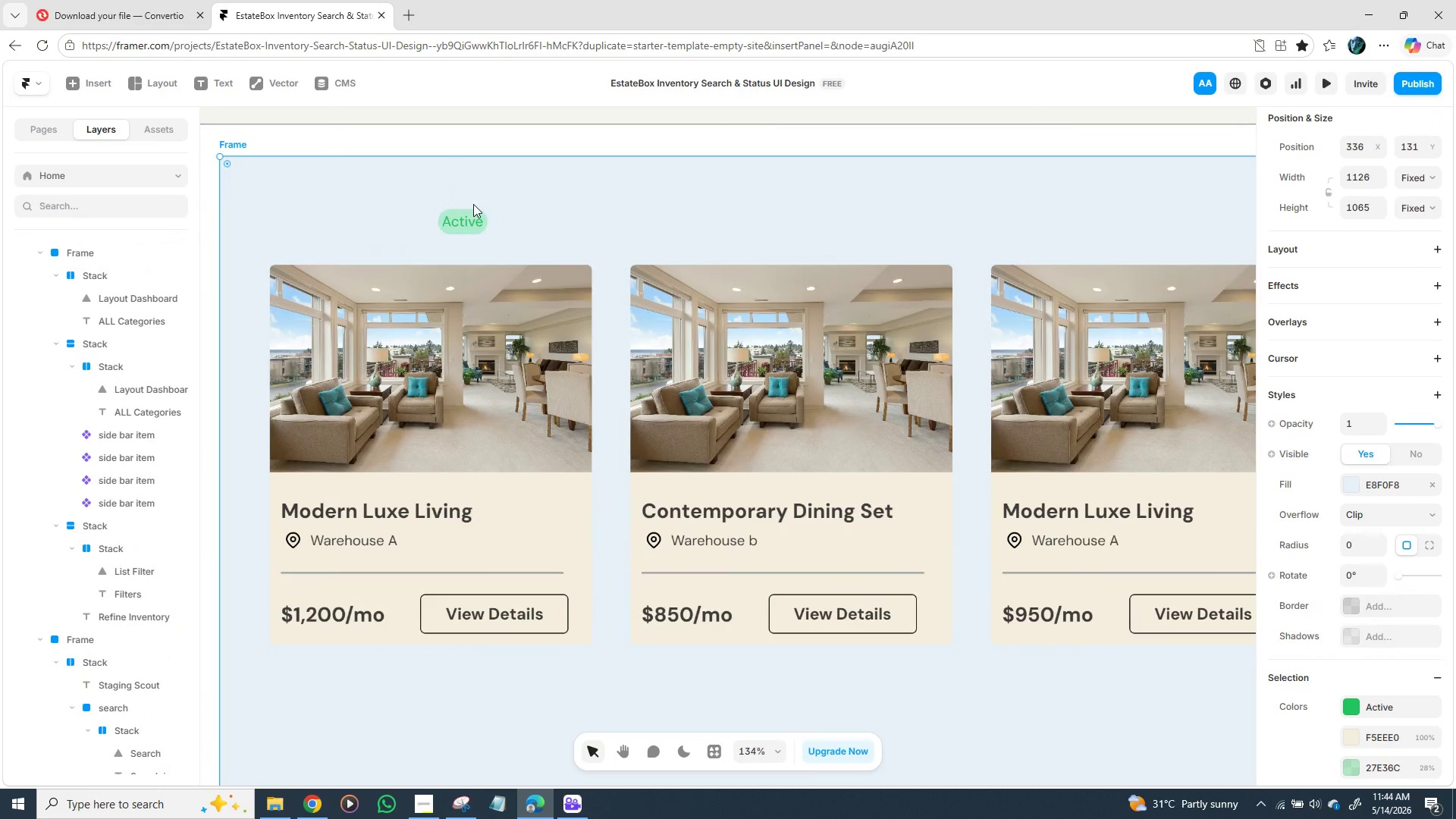 
key(Control+Z)
 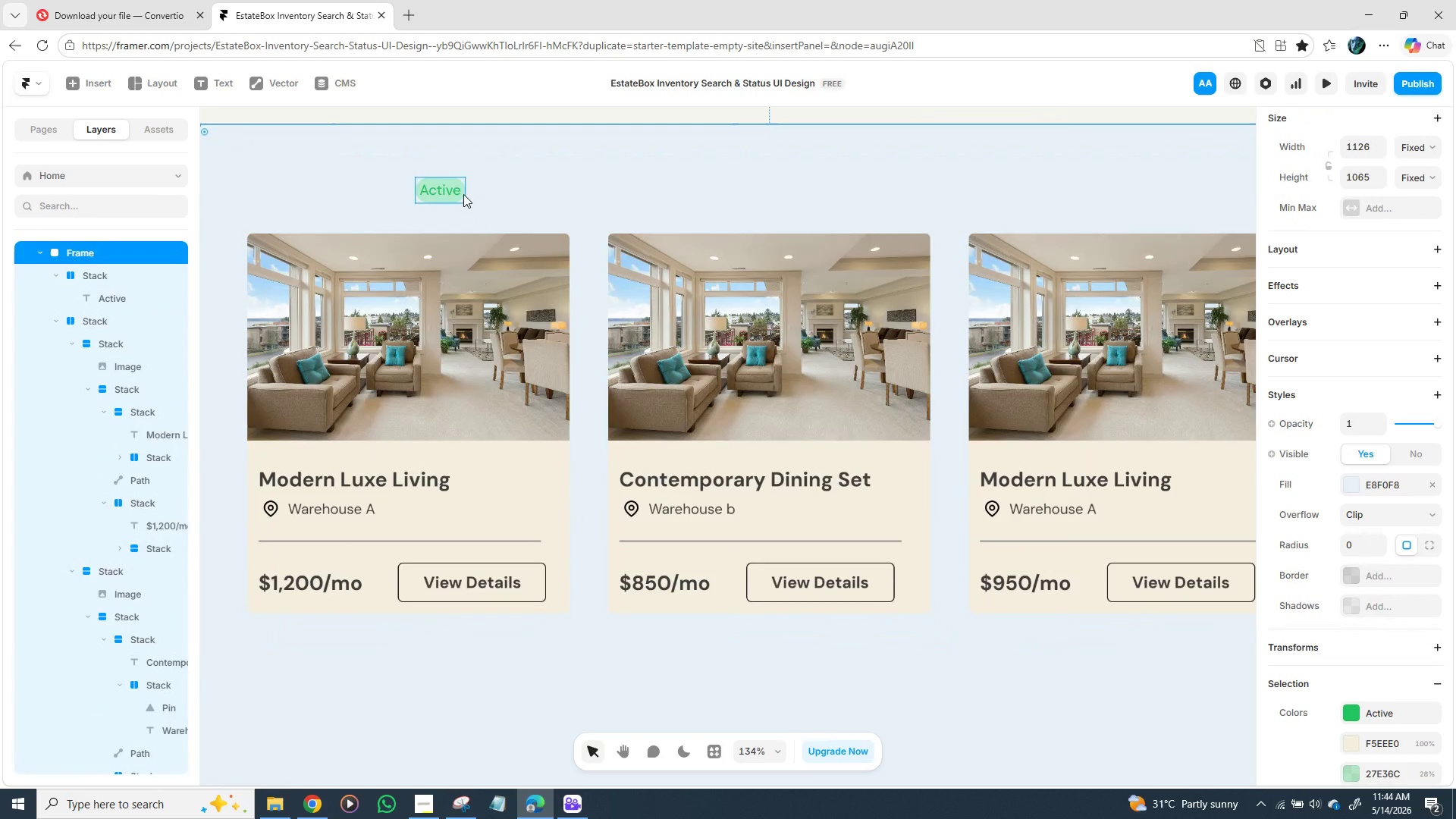 
left_click([463, 194])
 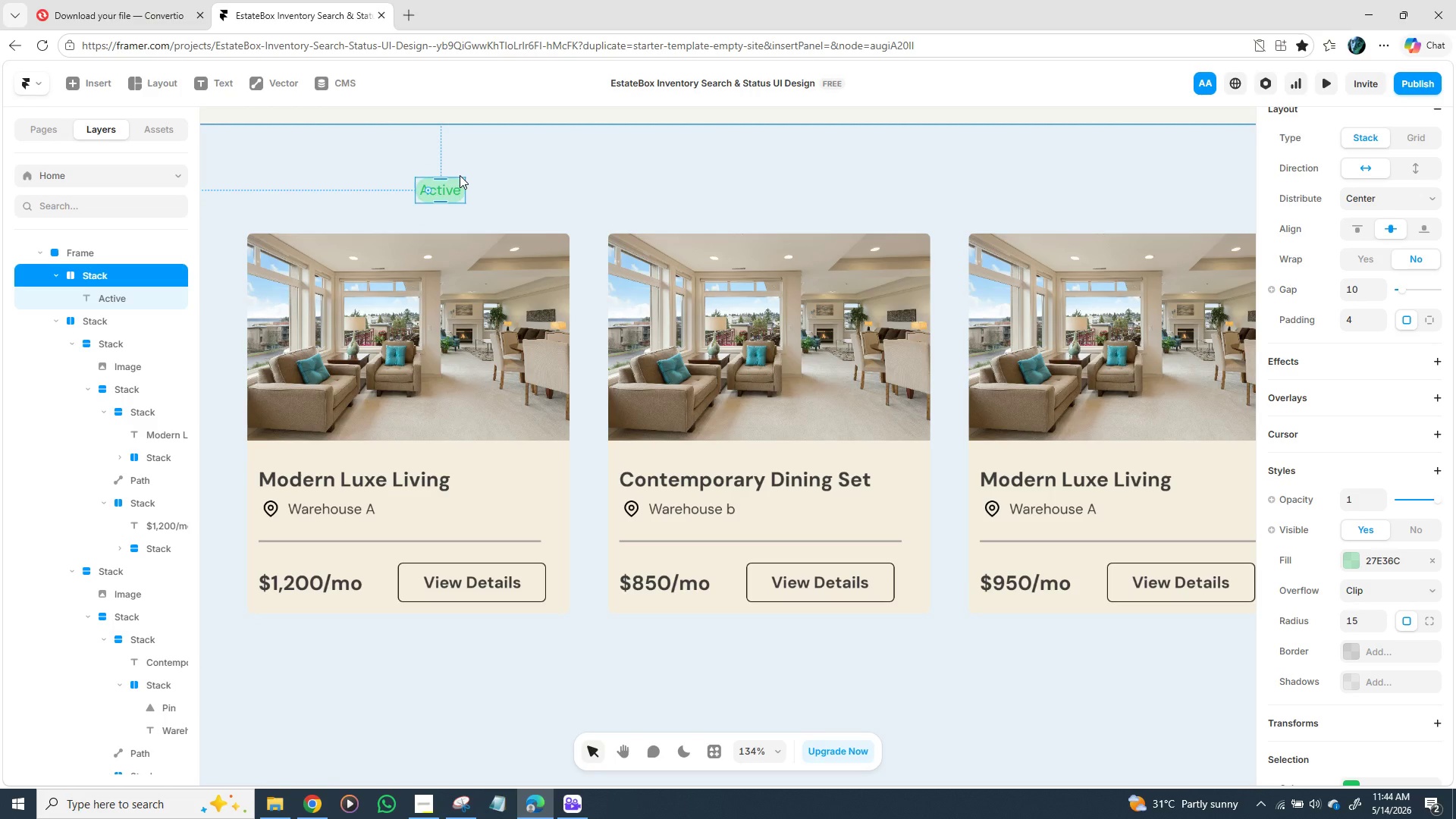 
left_click_drag(start_coordinate=[460, 175], to_coordinate=[477, 271])
 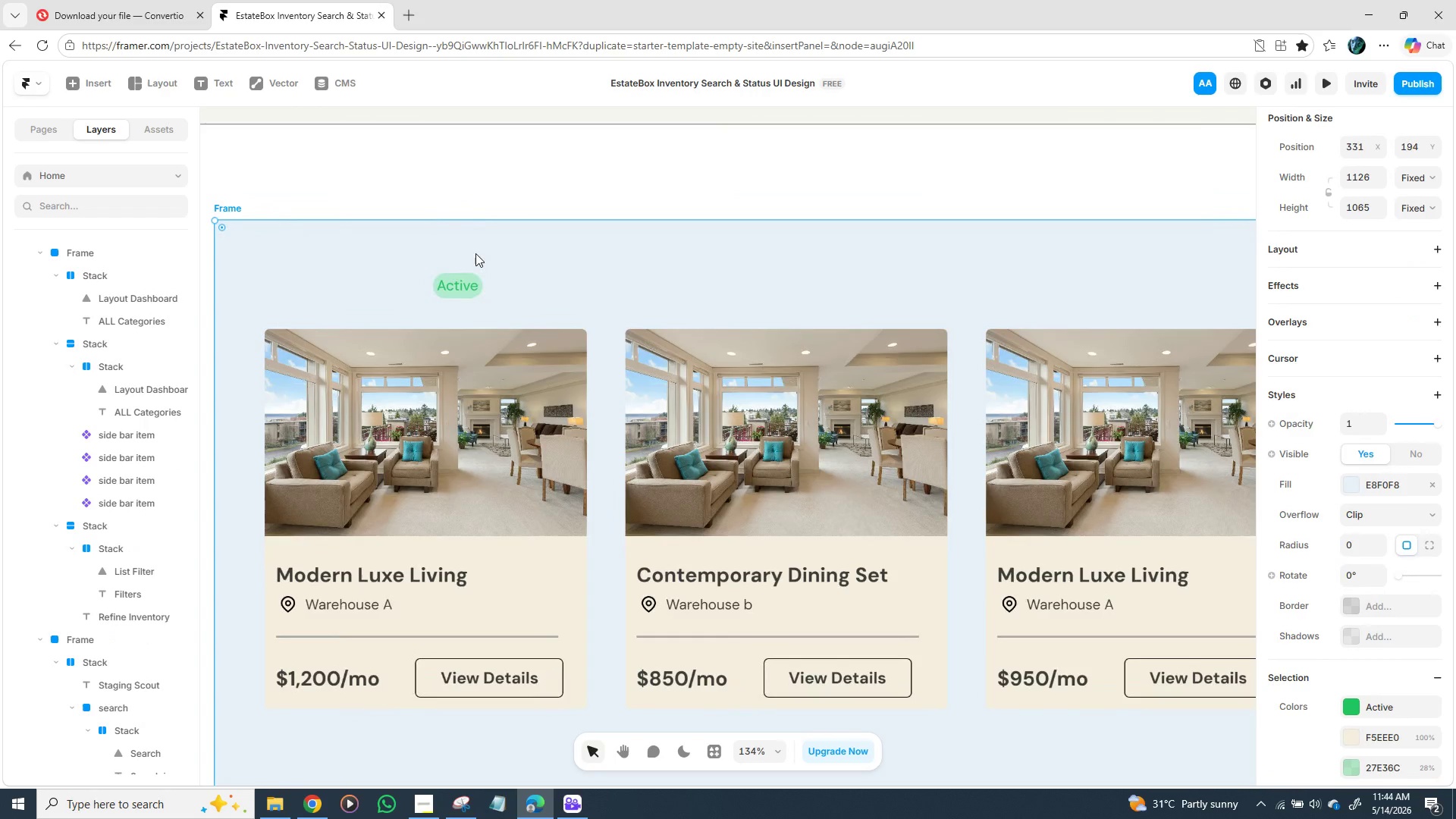 
key(Control+Z)
 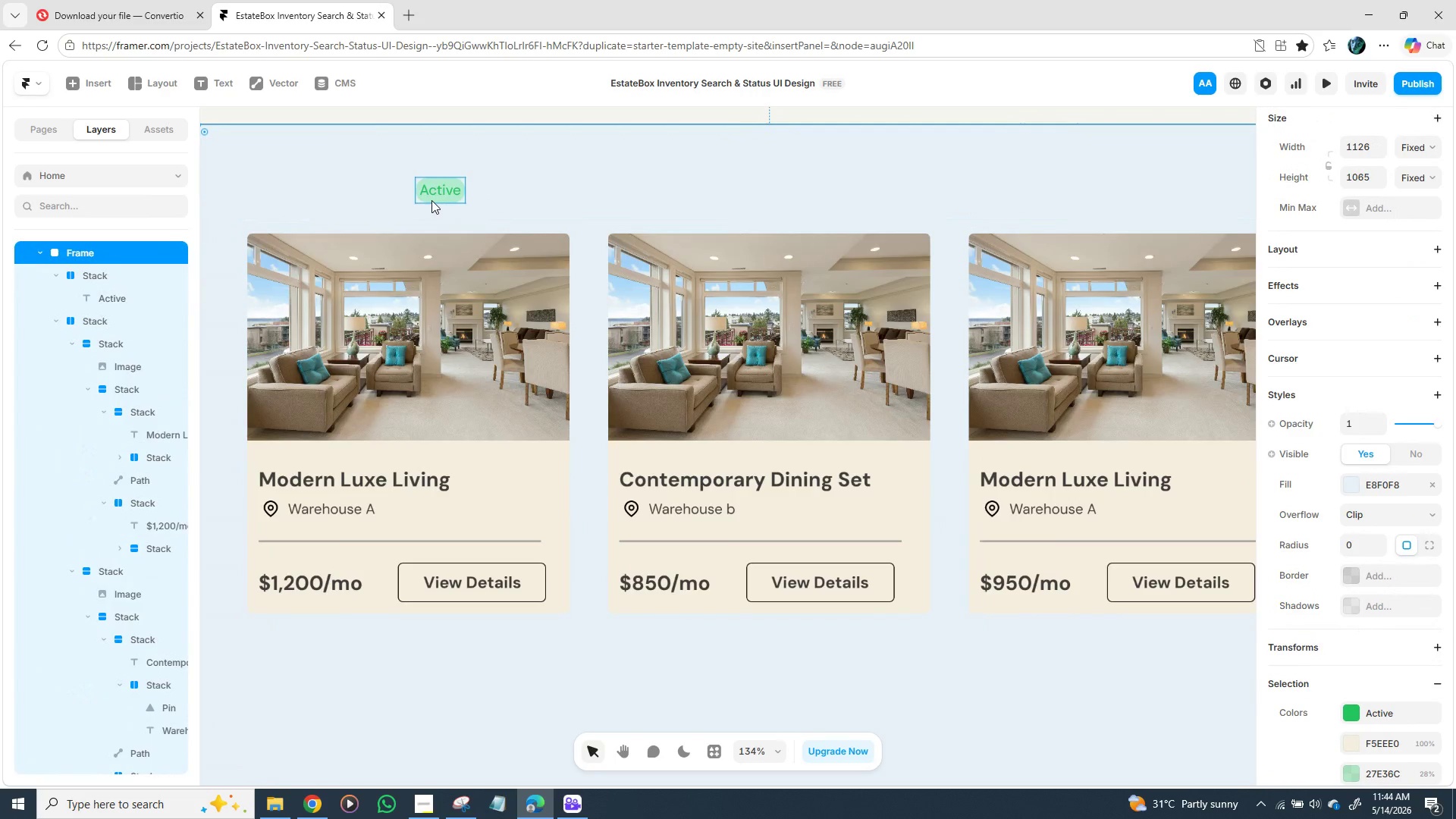 
left_click([430, 200])
 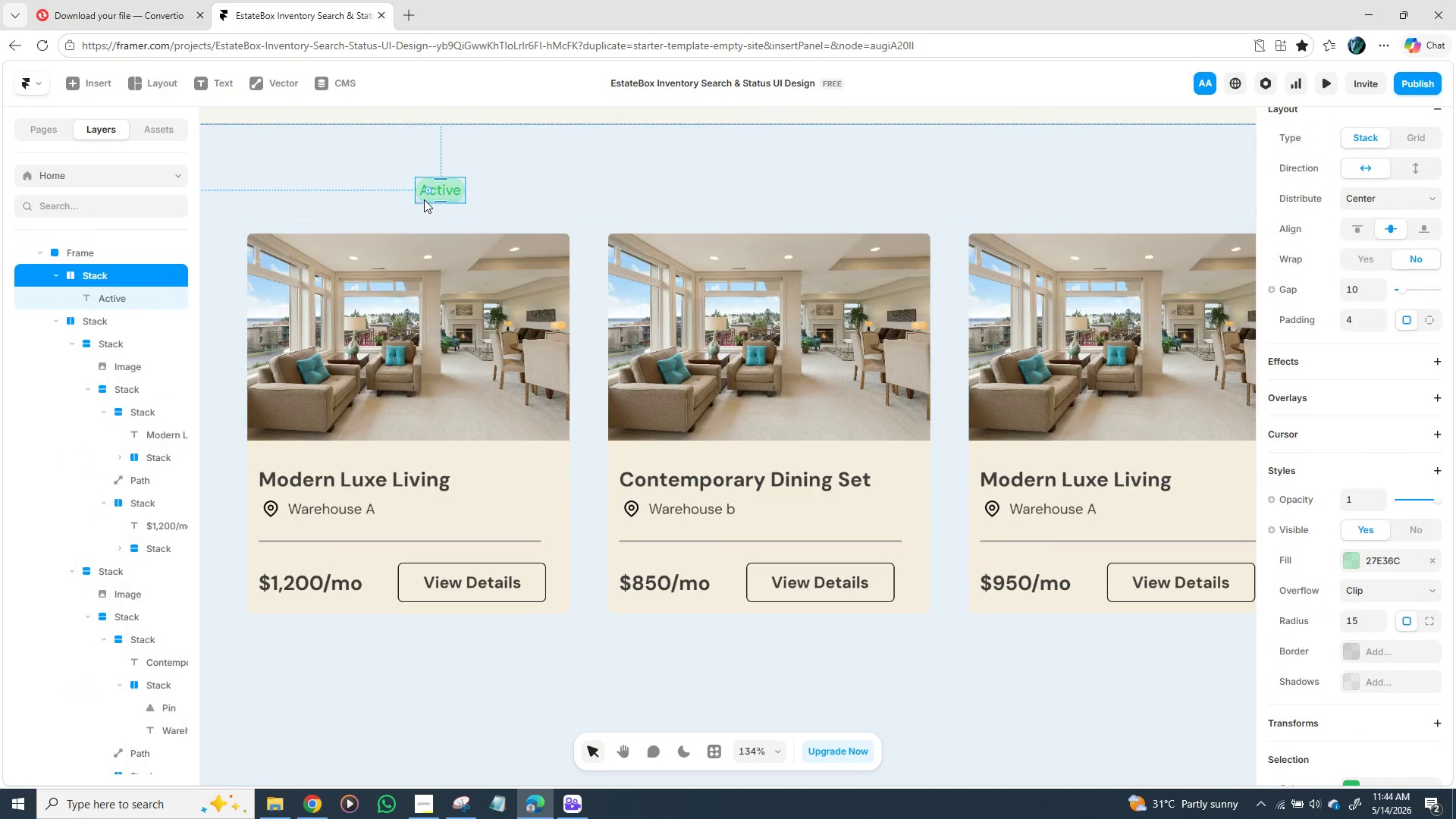 
left_click_drag(start_coordinate=[424, 199], to_coordinate=[511, 472])
 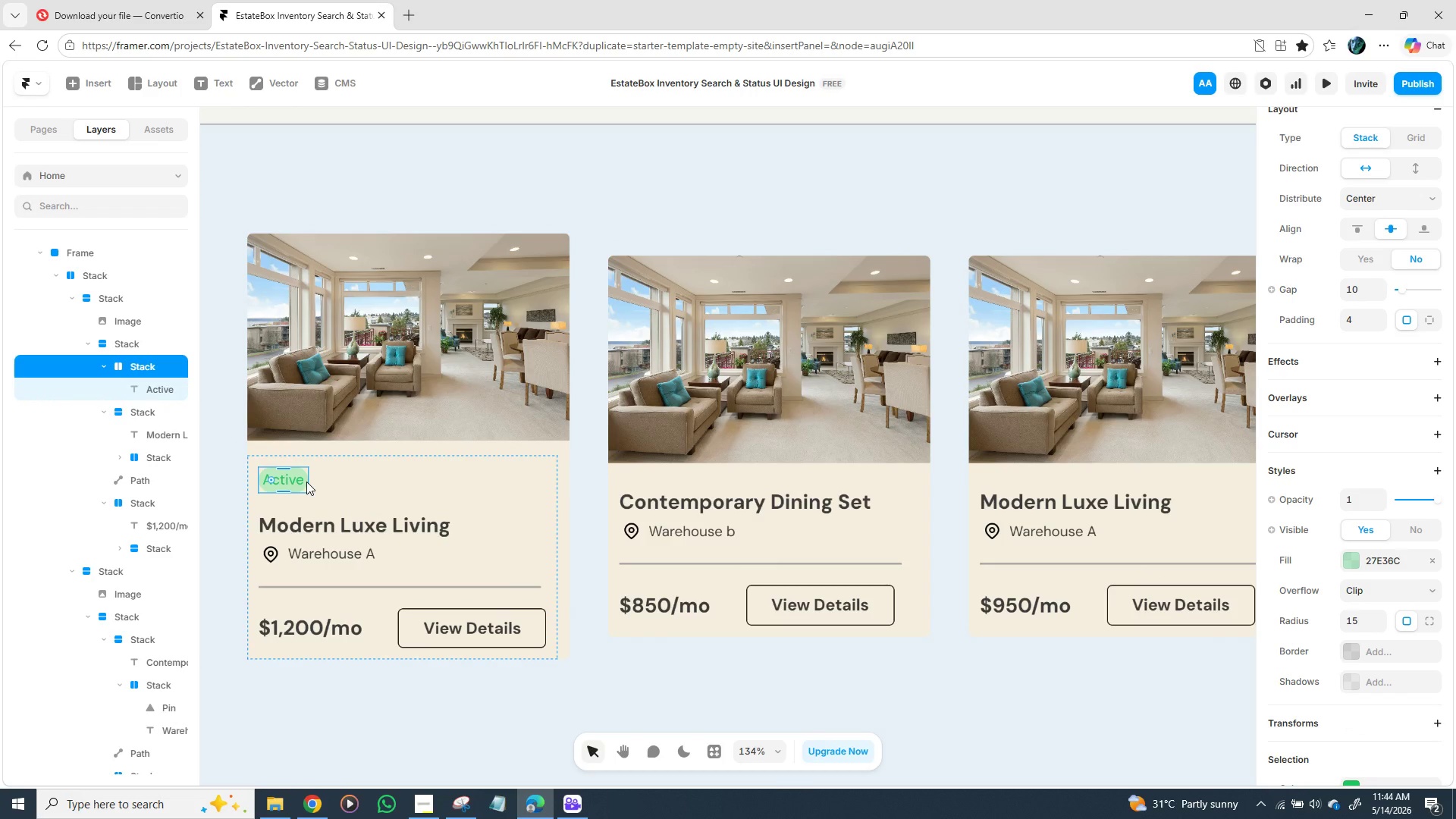 
wait(5.28)
 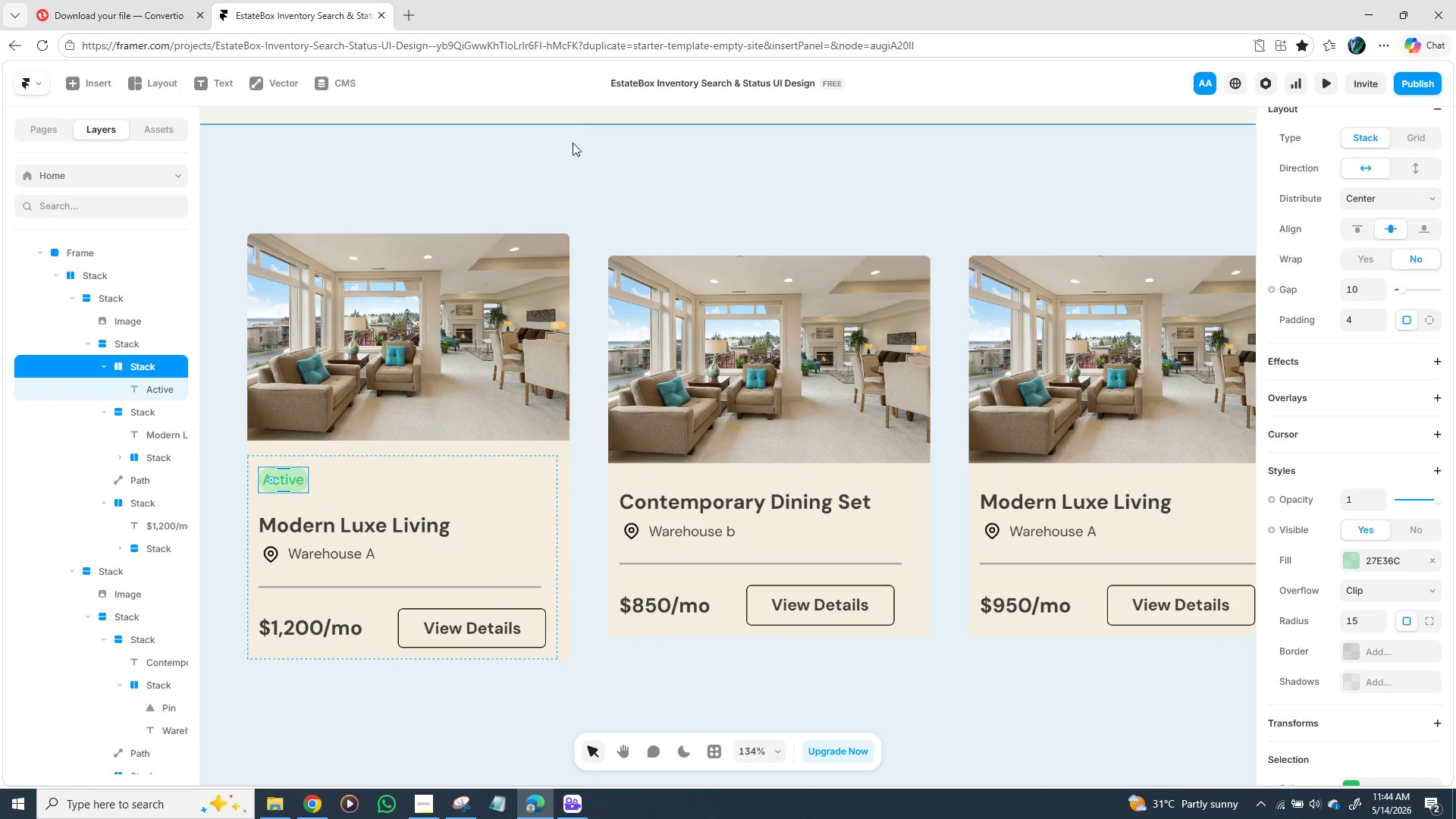 
left_click_drag(start_coordinate=[306, 472], to_coordinate=[553, 523])
 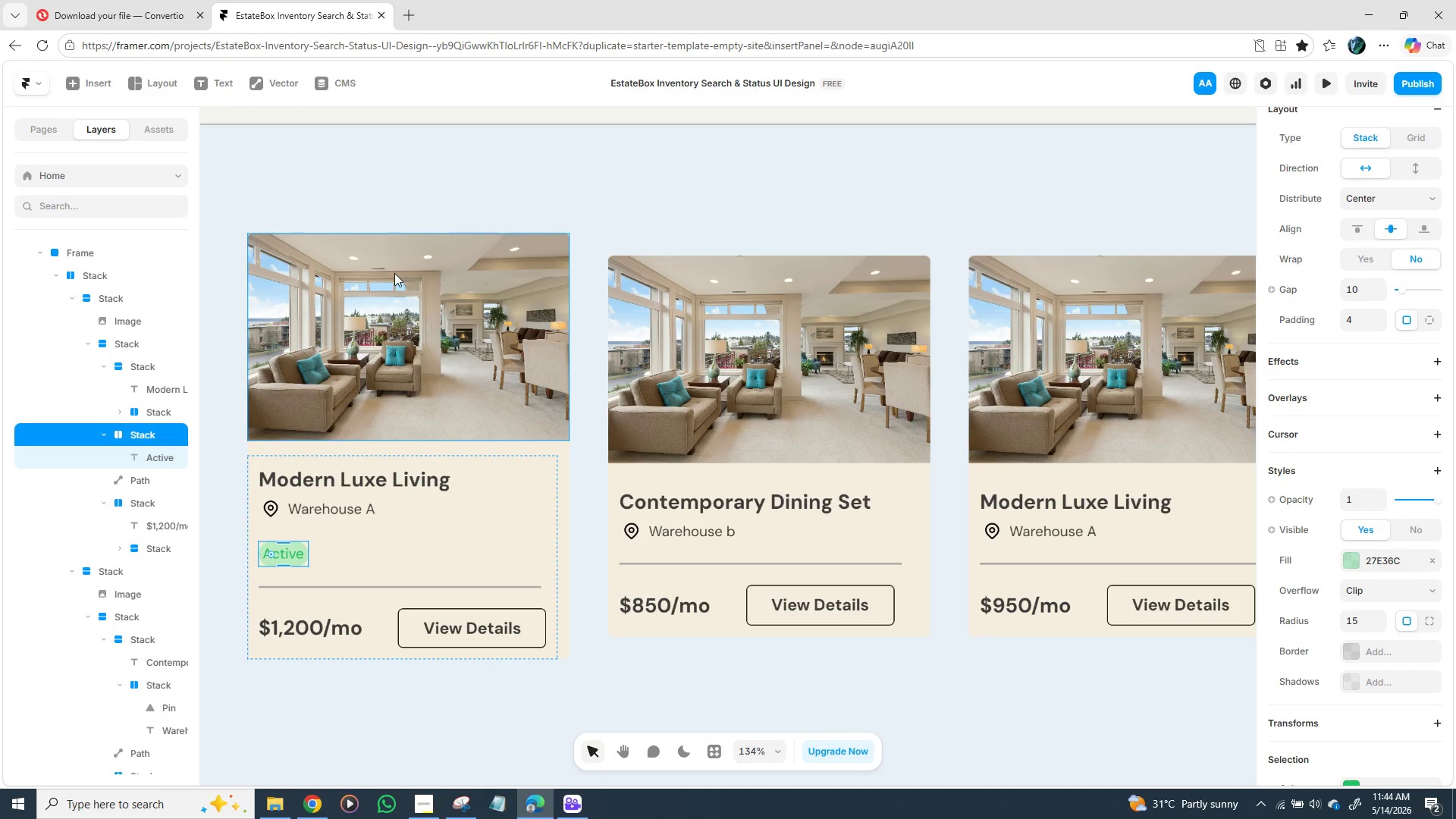 
left_click([406, 193])
 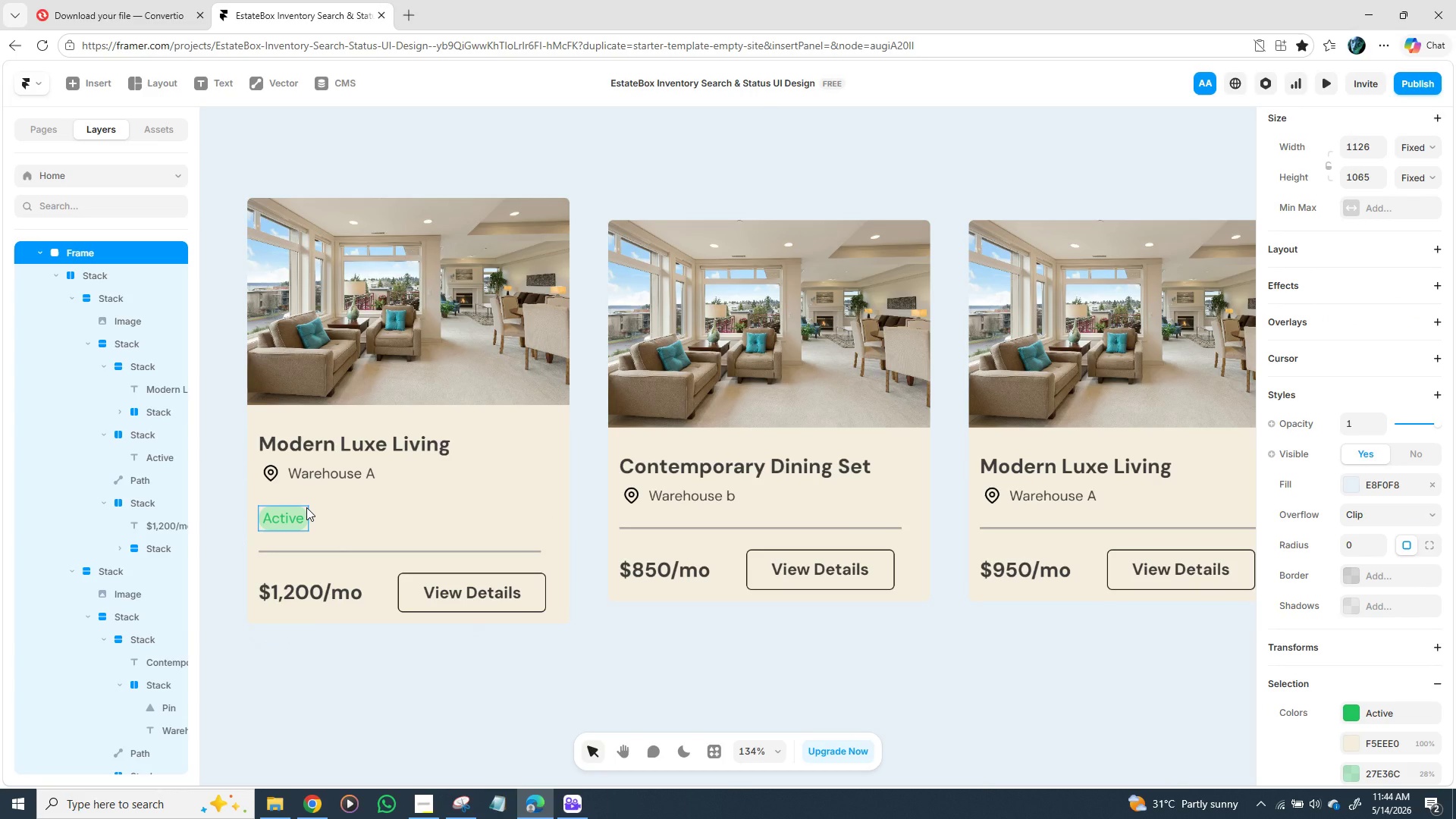 
left_click_drag(start_coordinate=[306, 507], to_coordinate=[546, 428])
 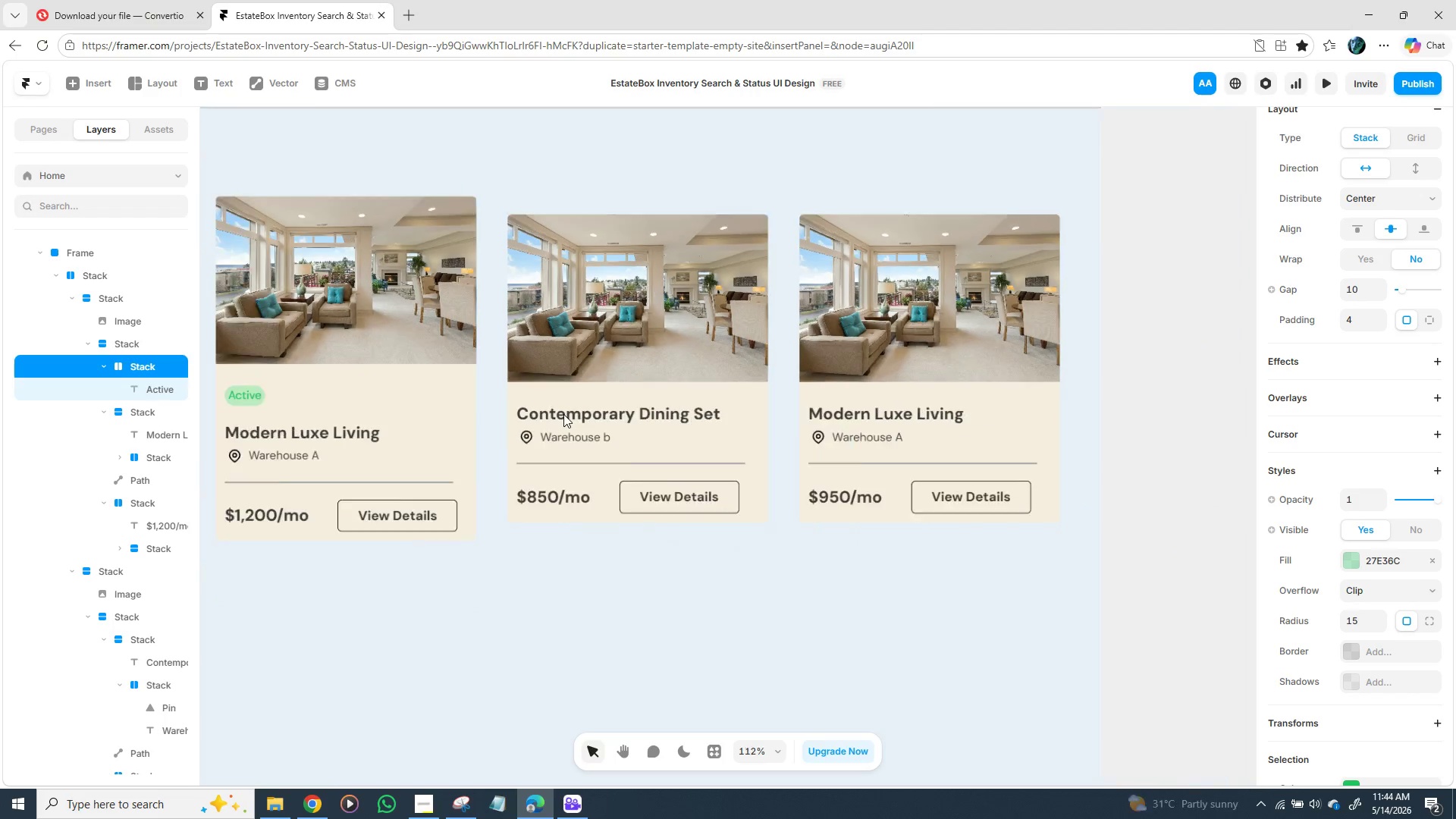 
right_click([563, 414])
 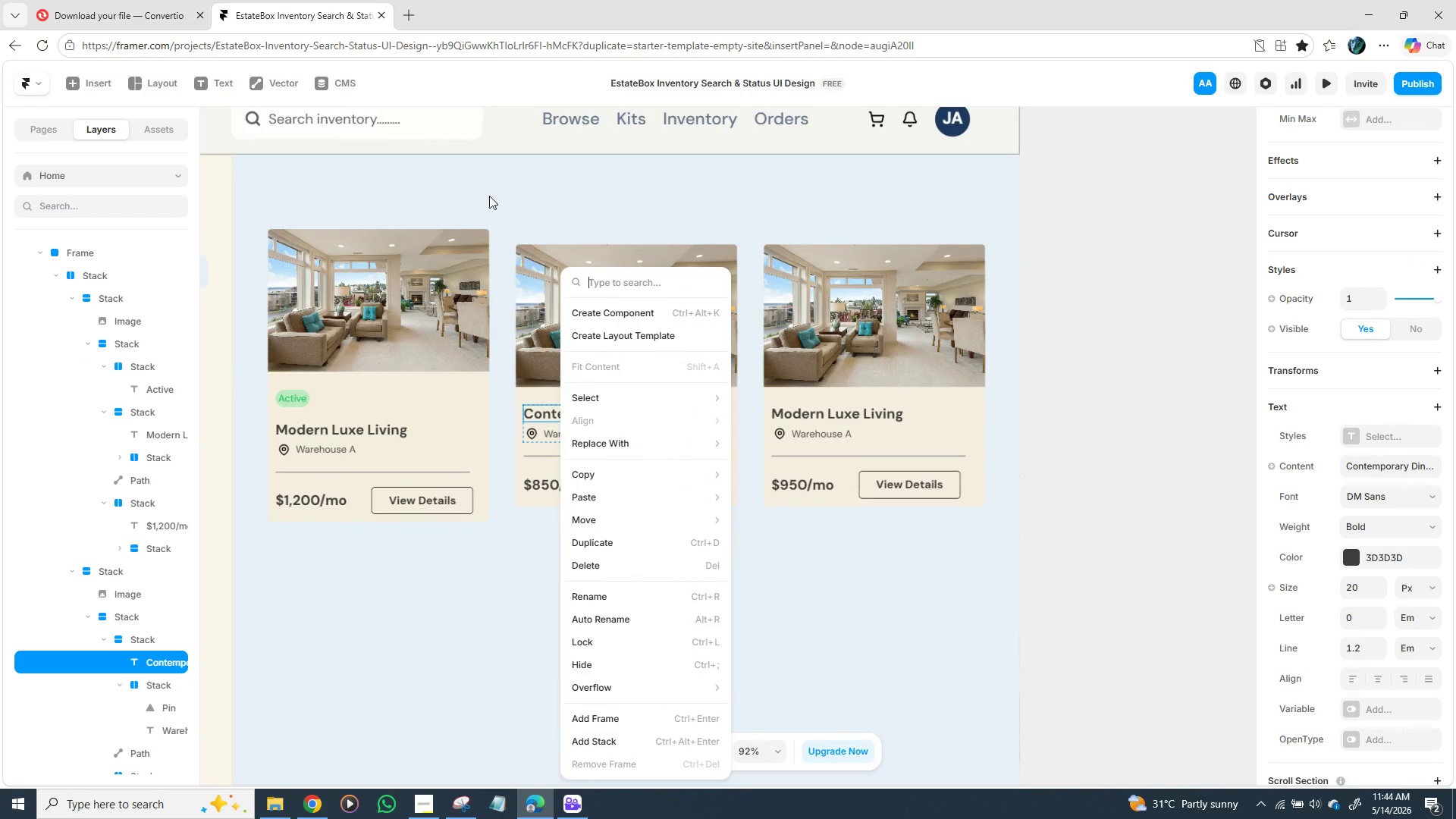 
left_click([507, 196])
 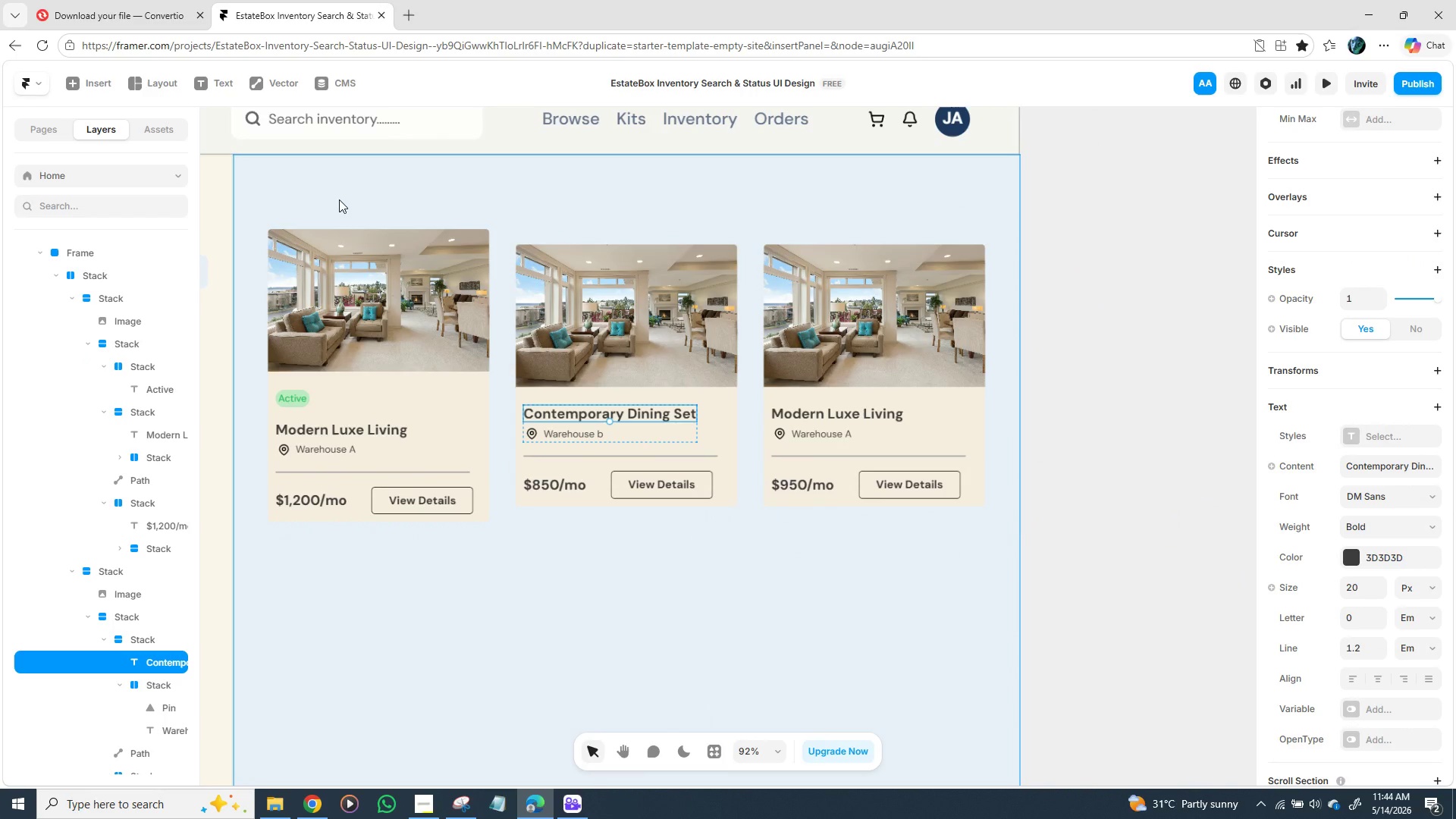 
wait(10.17)
 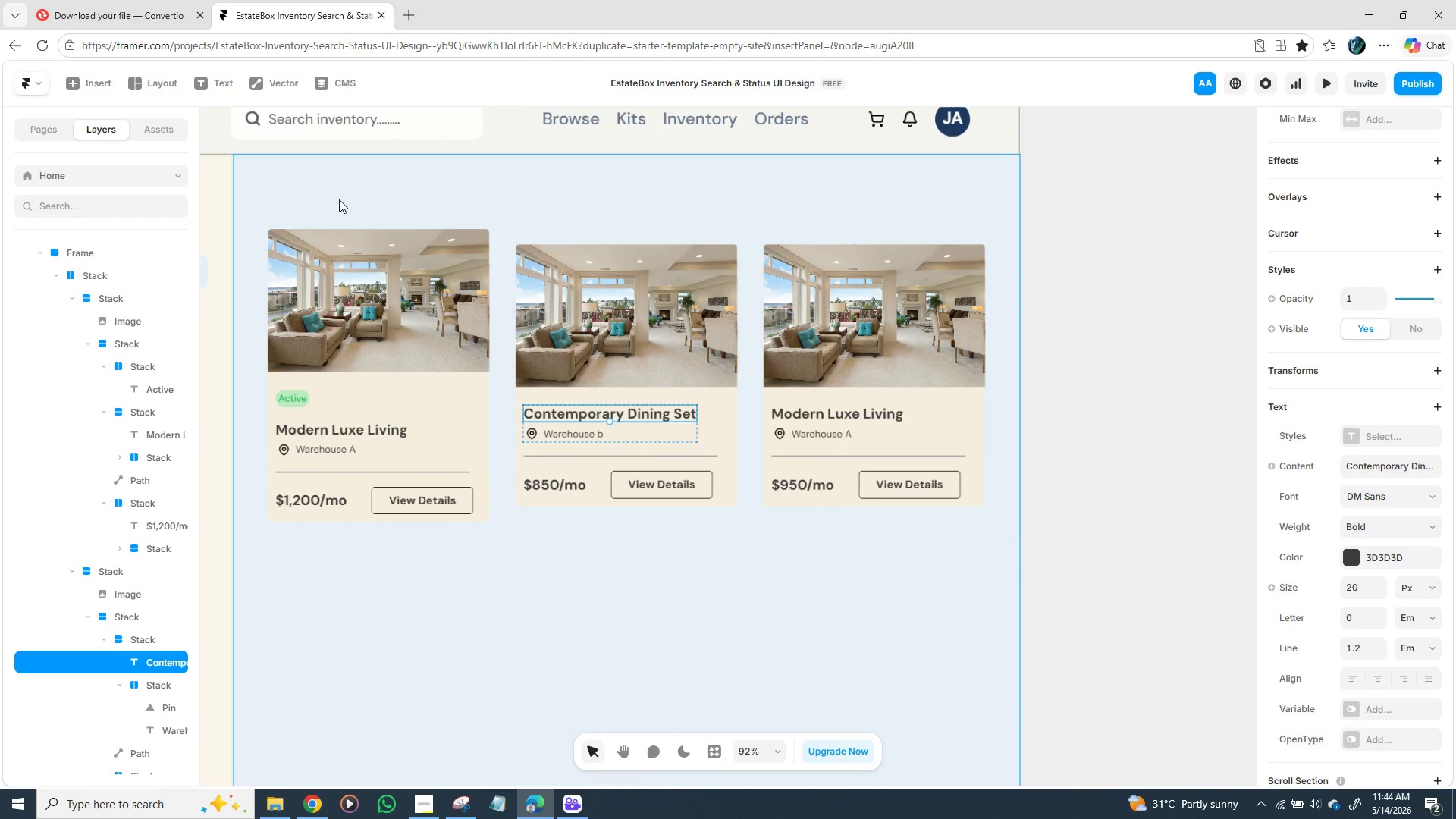 
left_click([454, 571])
 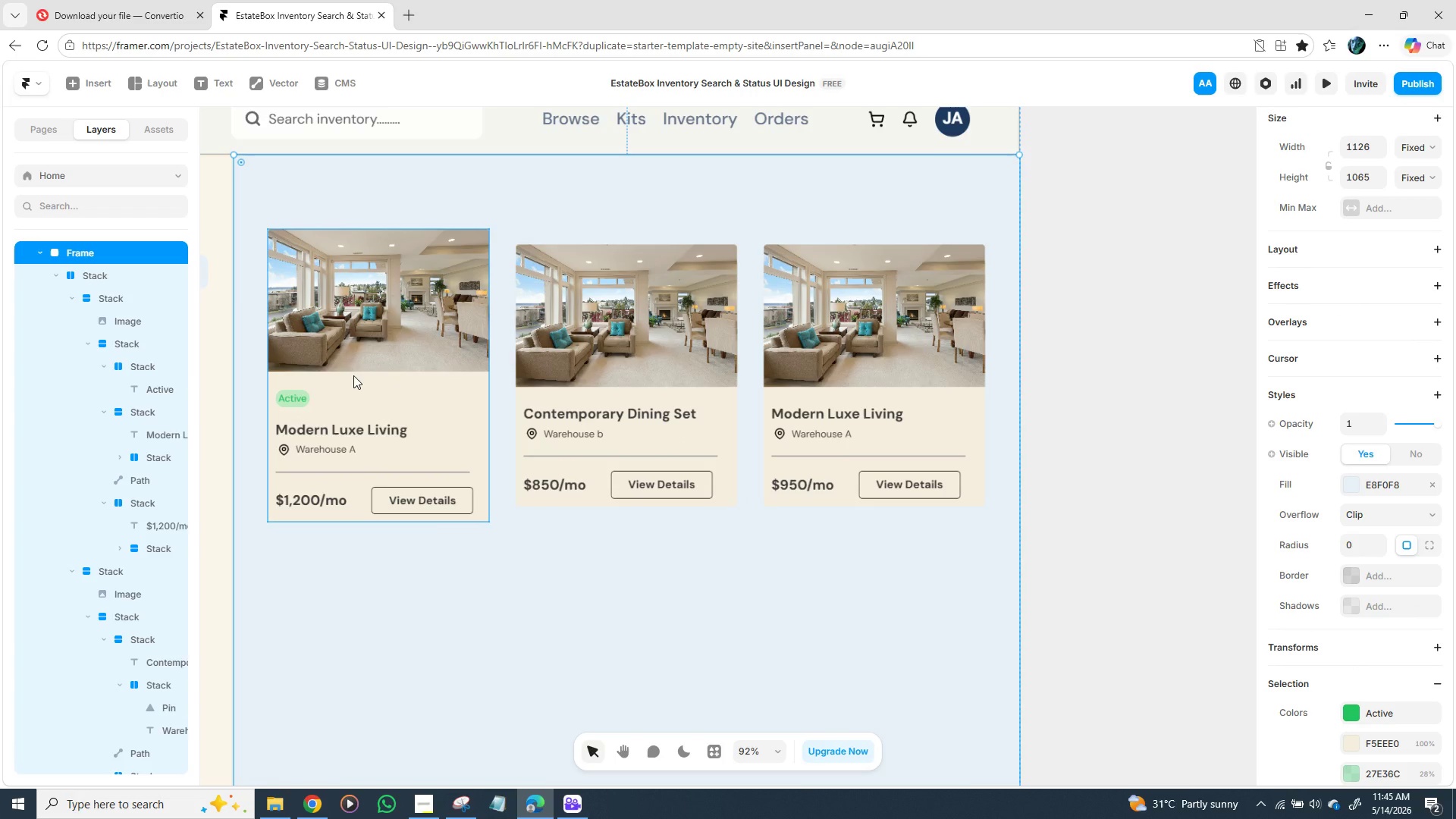 
wait(8.95)
 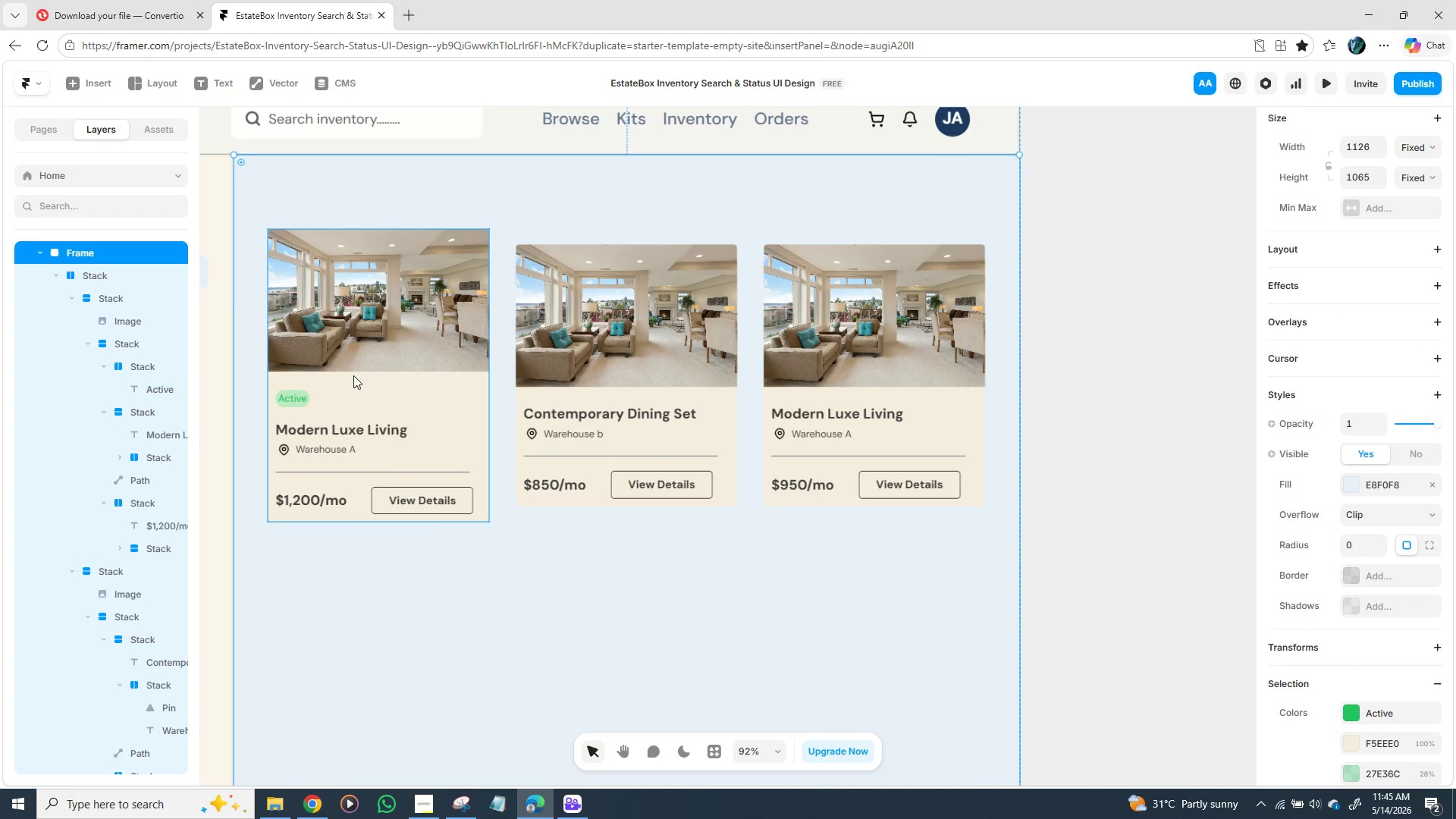 
left_click([411, 378])
 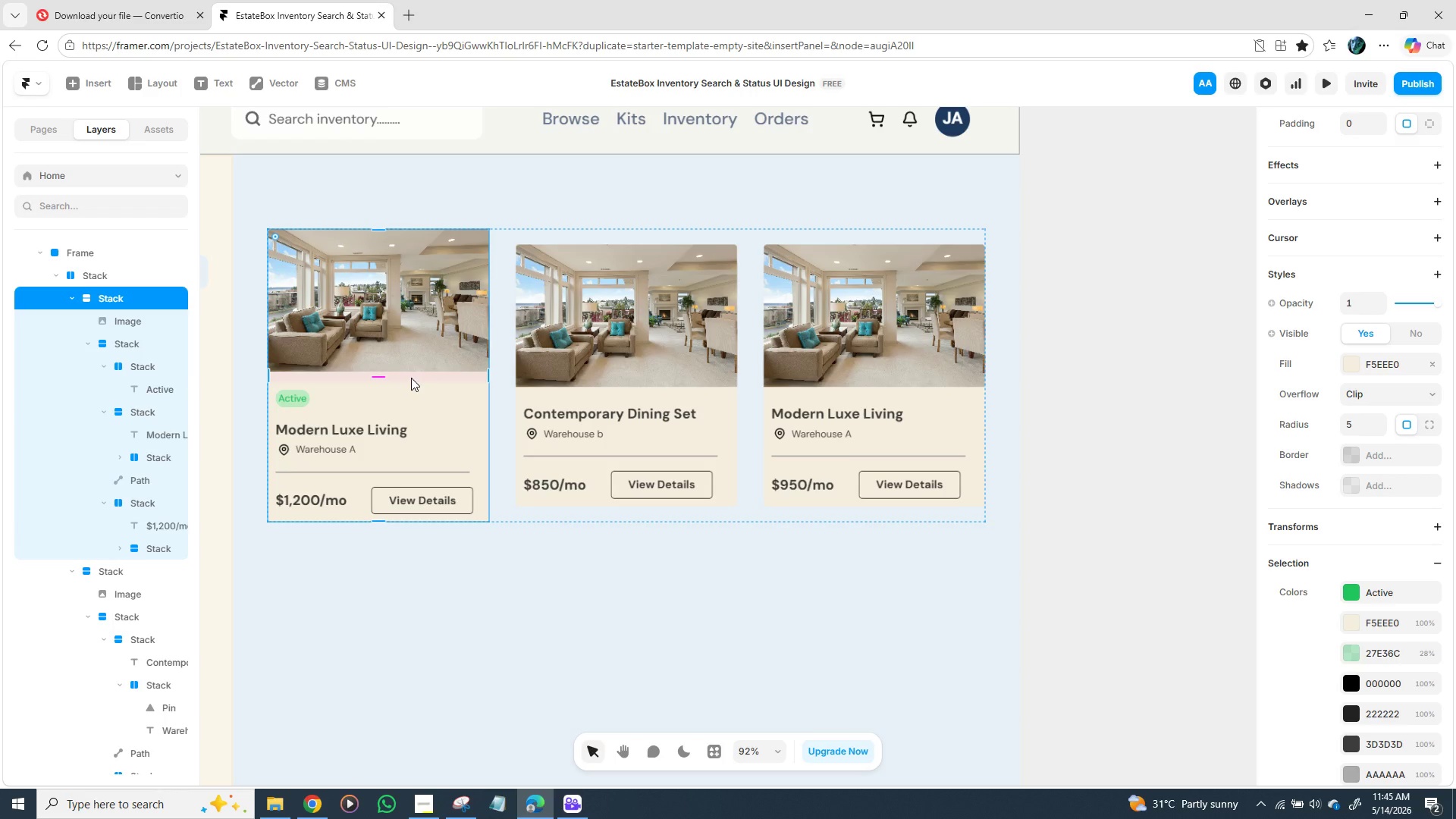 
right_click([411, 378])
 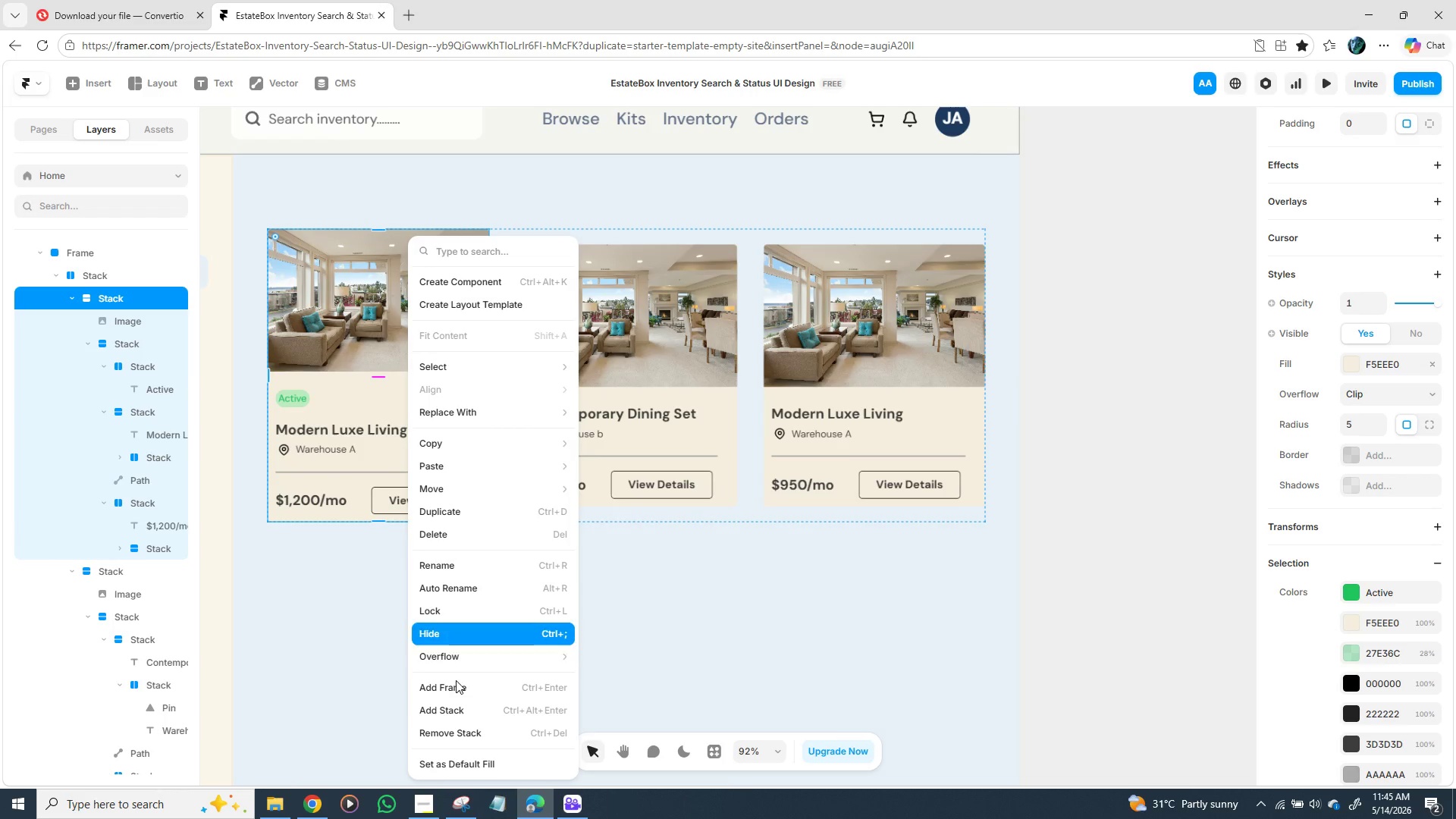 
left_click([468, 727])
 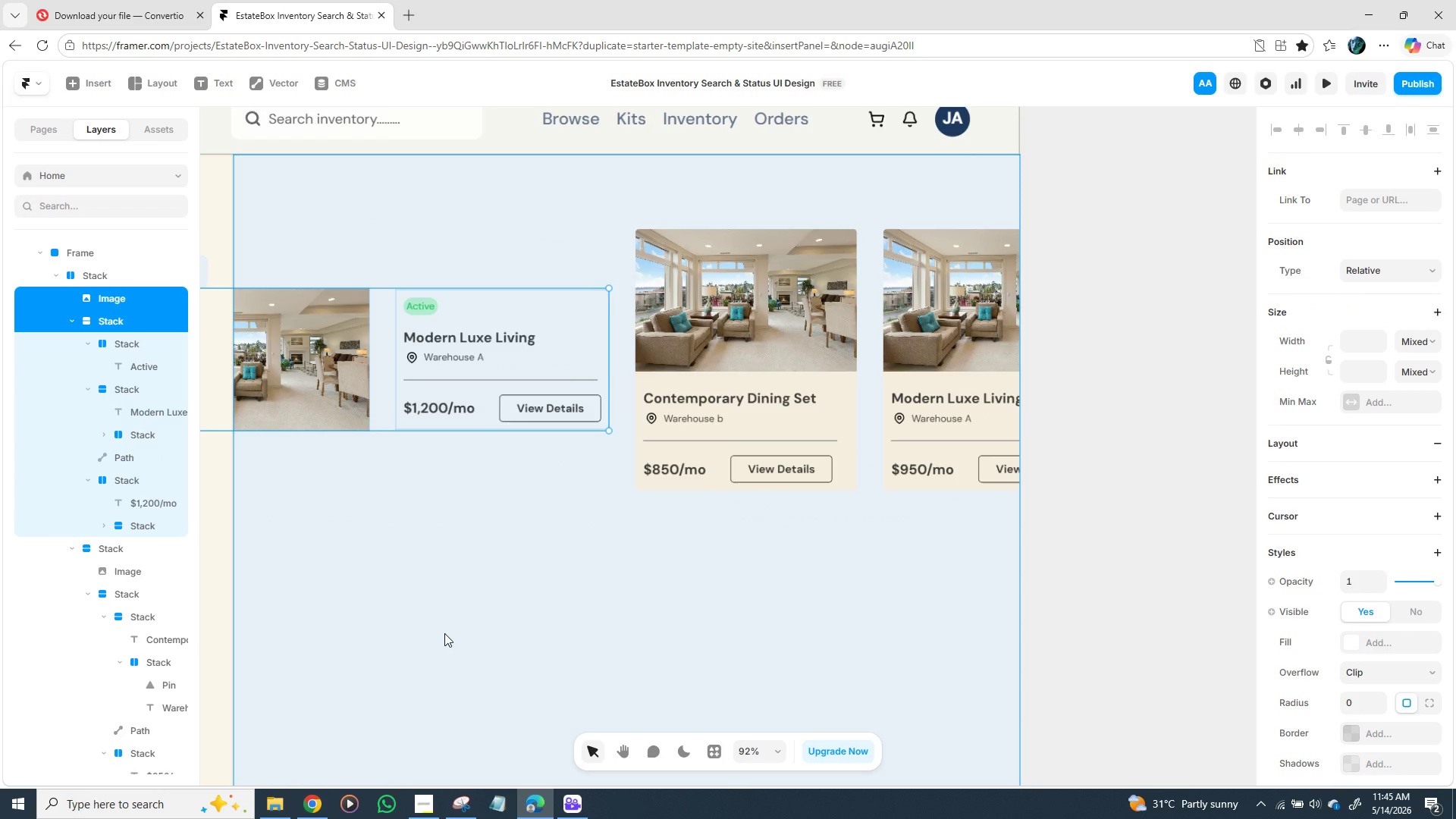 
key(Control+Z)
 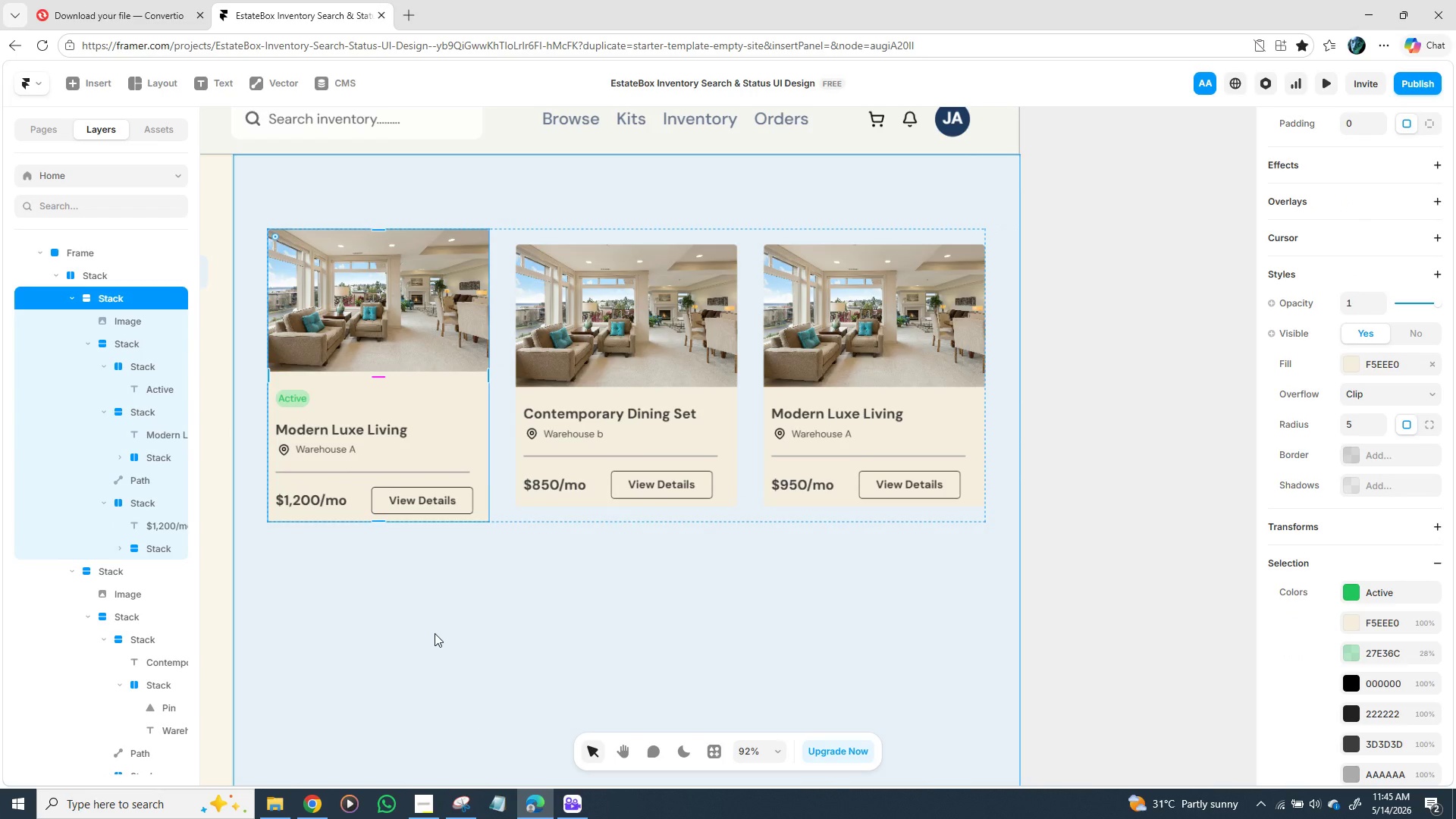 
left_click([435, 633])
 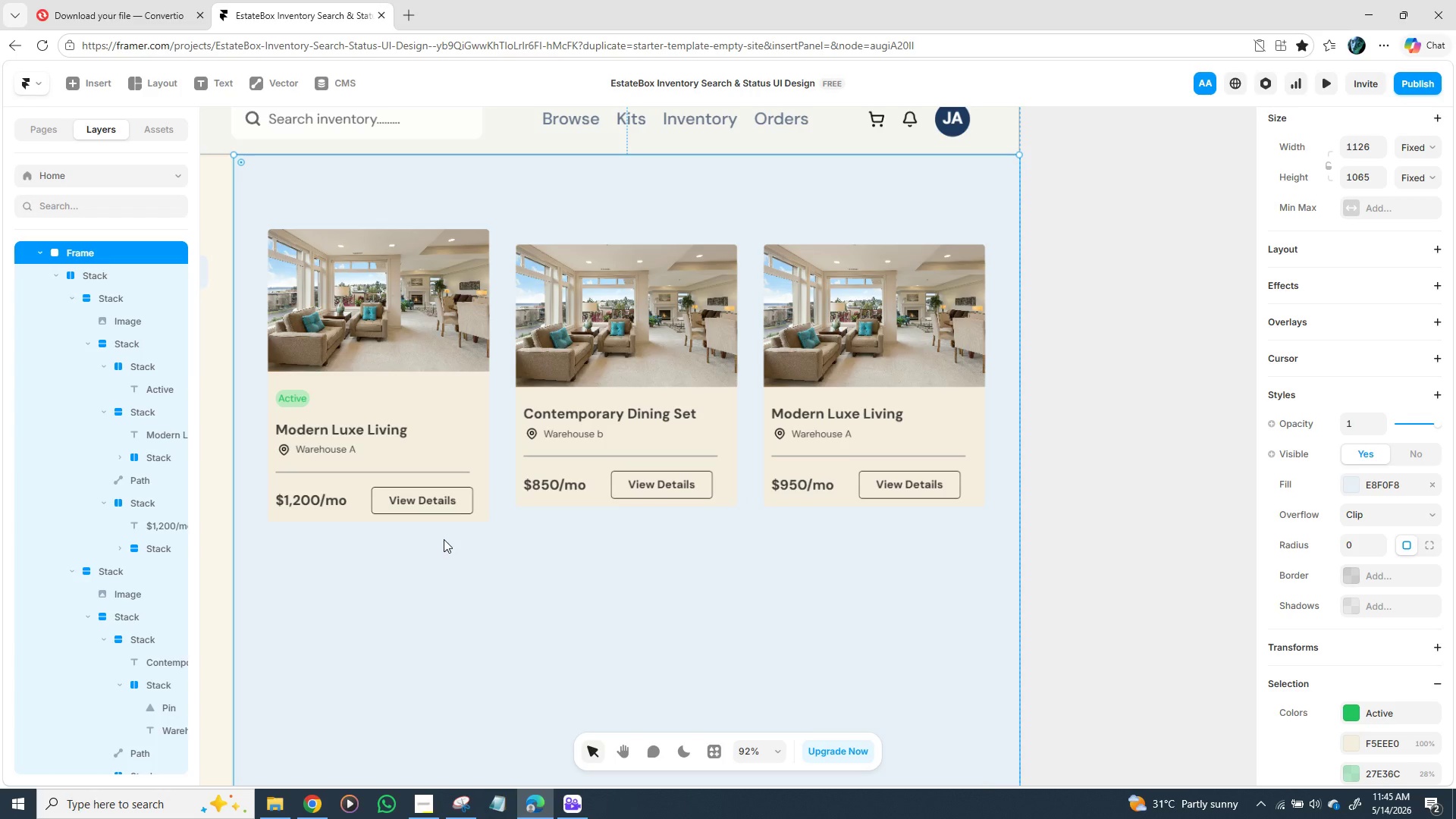 
key(Control+Z)
 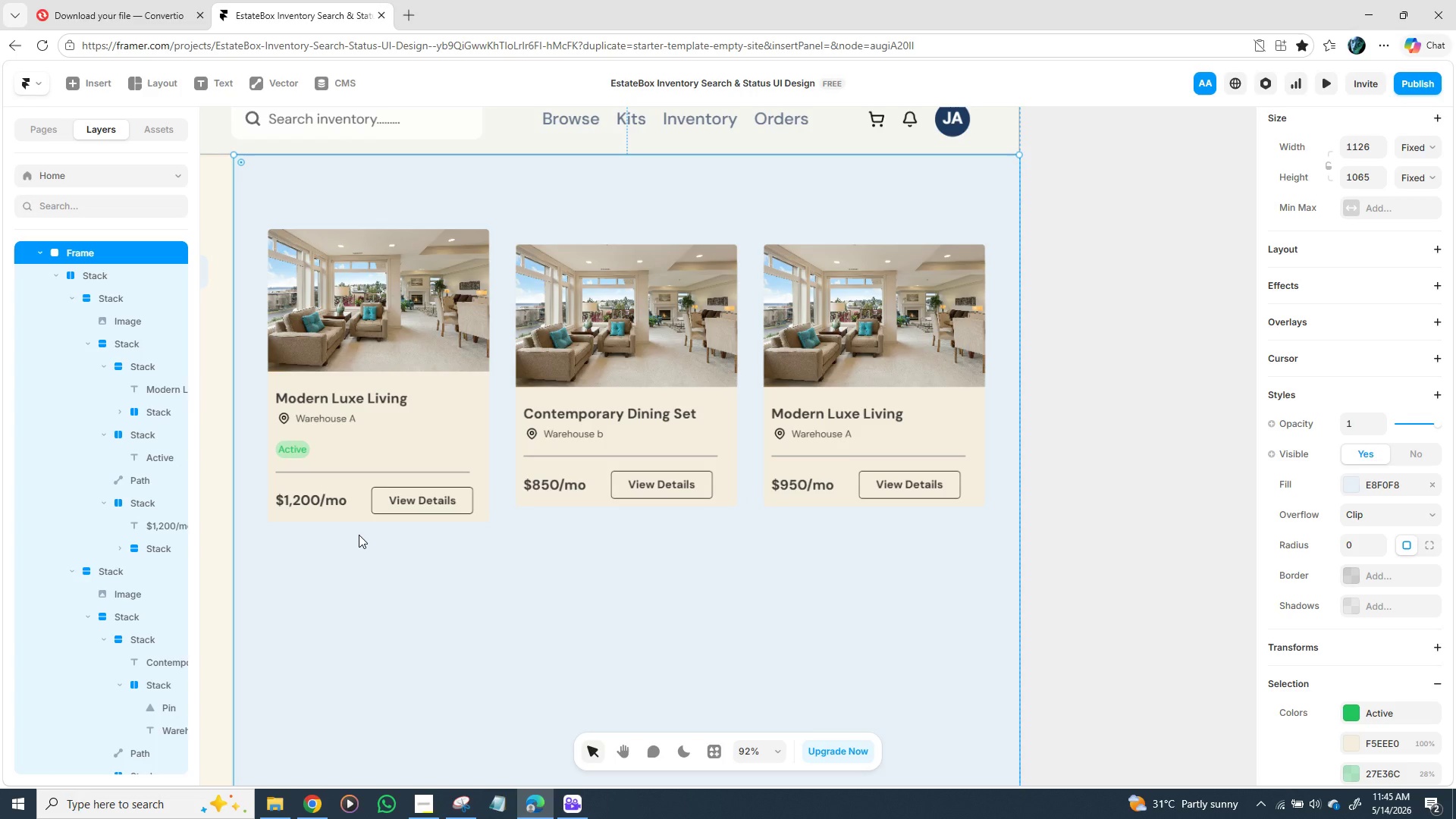 
wait(17.75)
 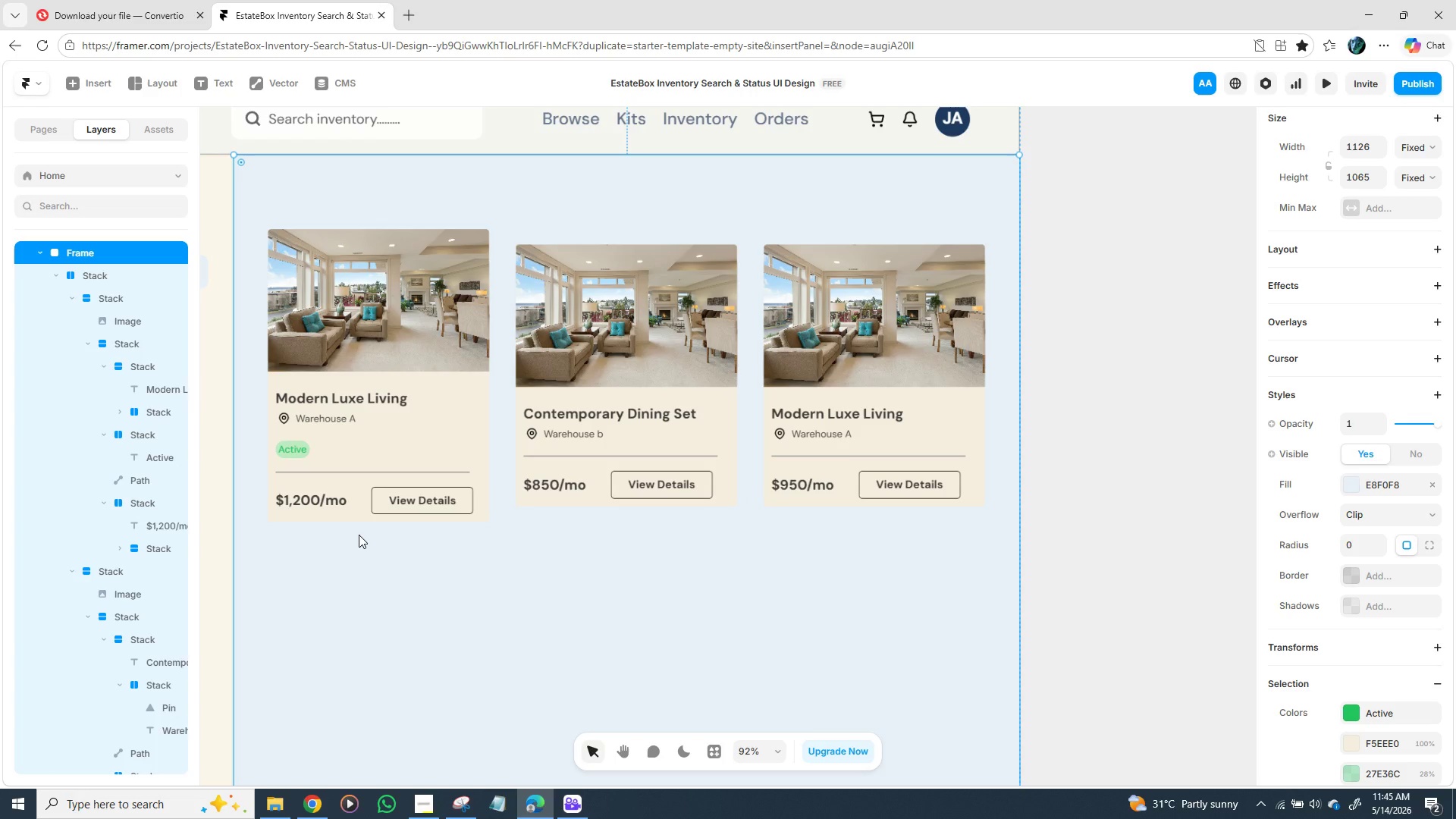 
left_click([304, 455])
 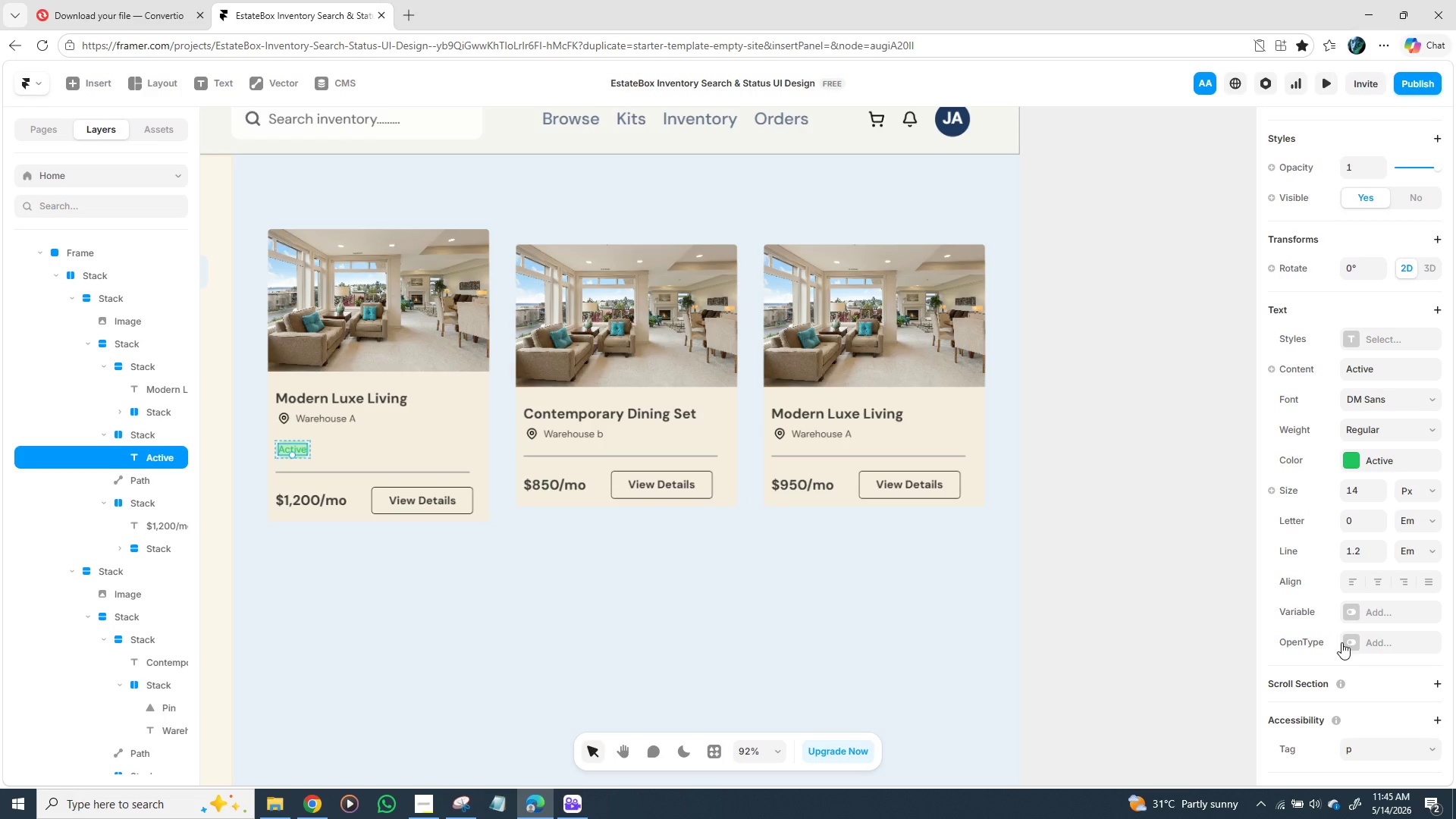 
left_click([1090, 635])
 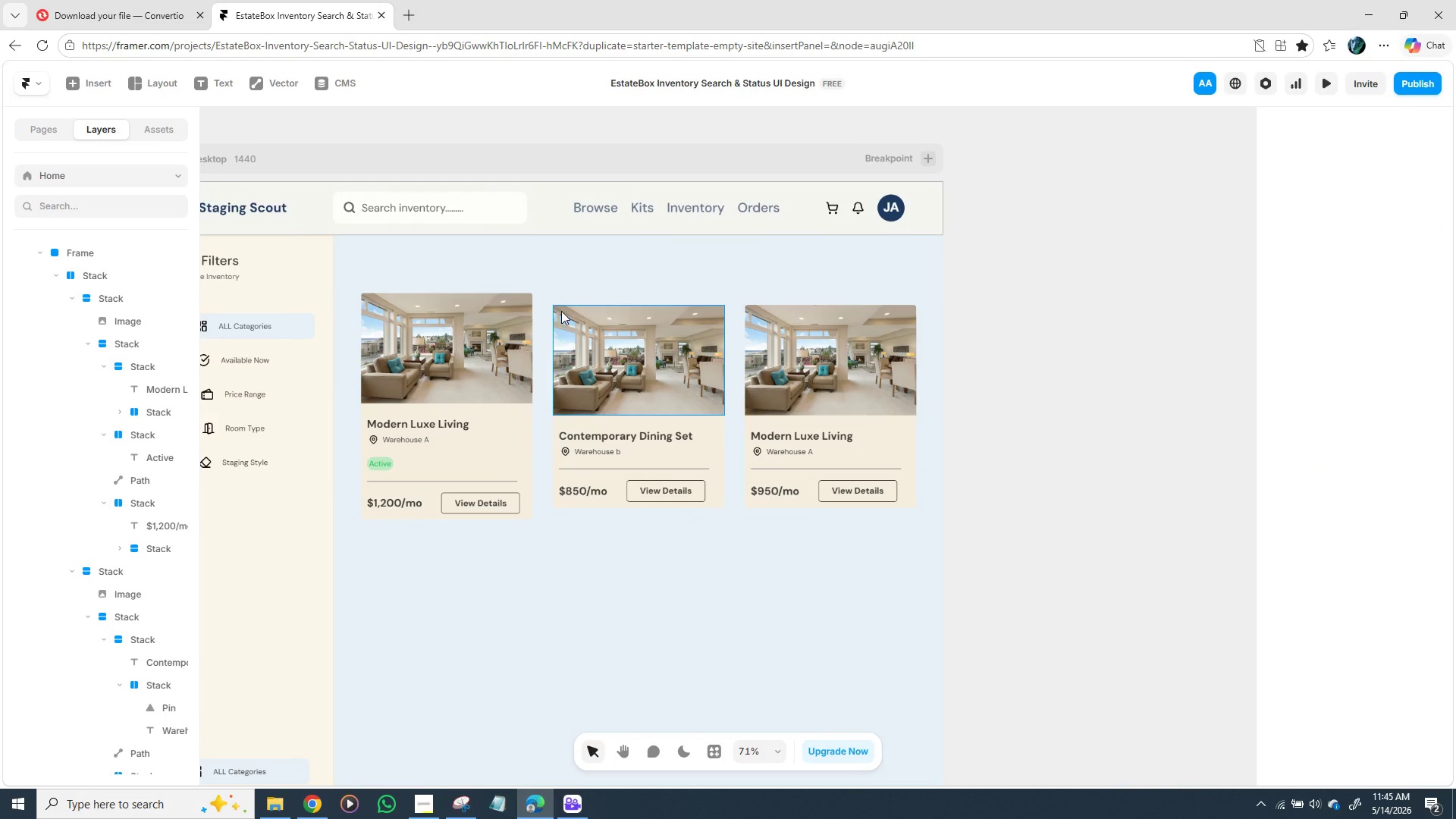 
wait(11.41)
 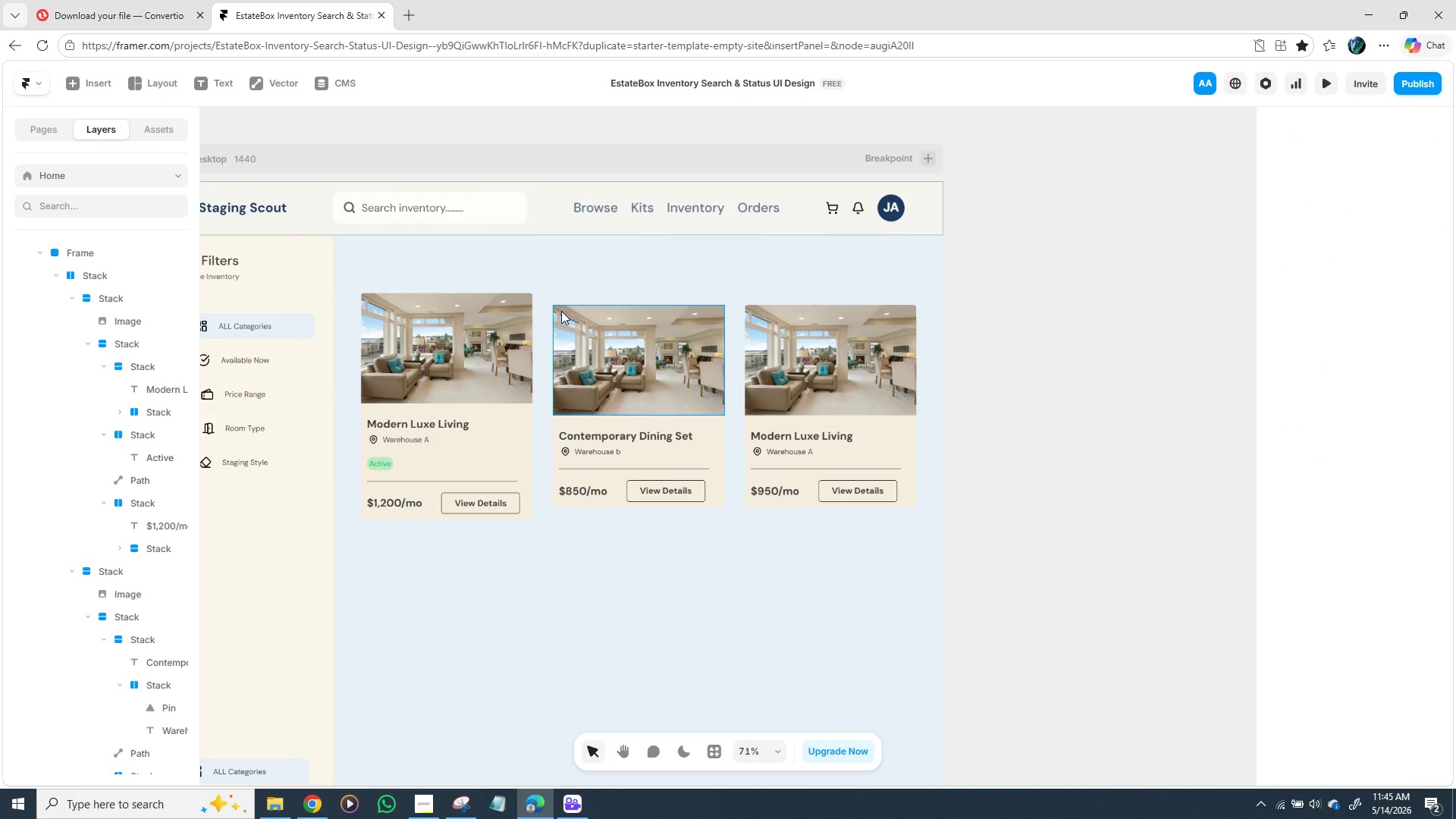 
left_click([721, 457])
 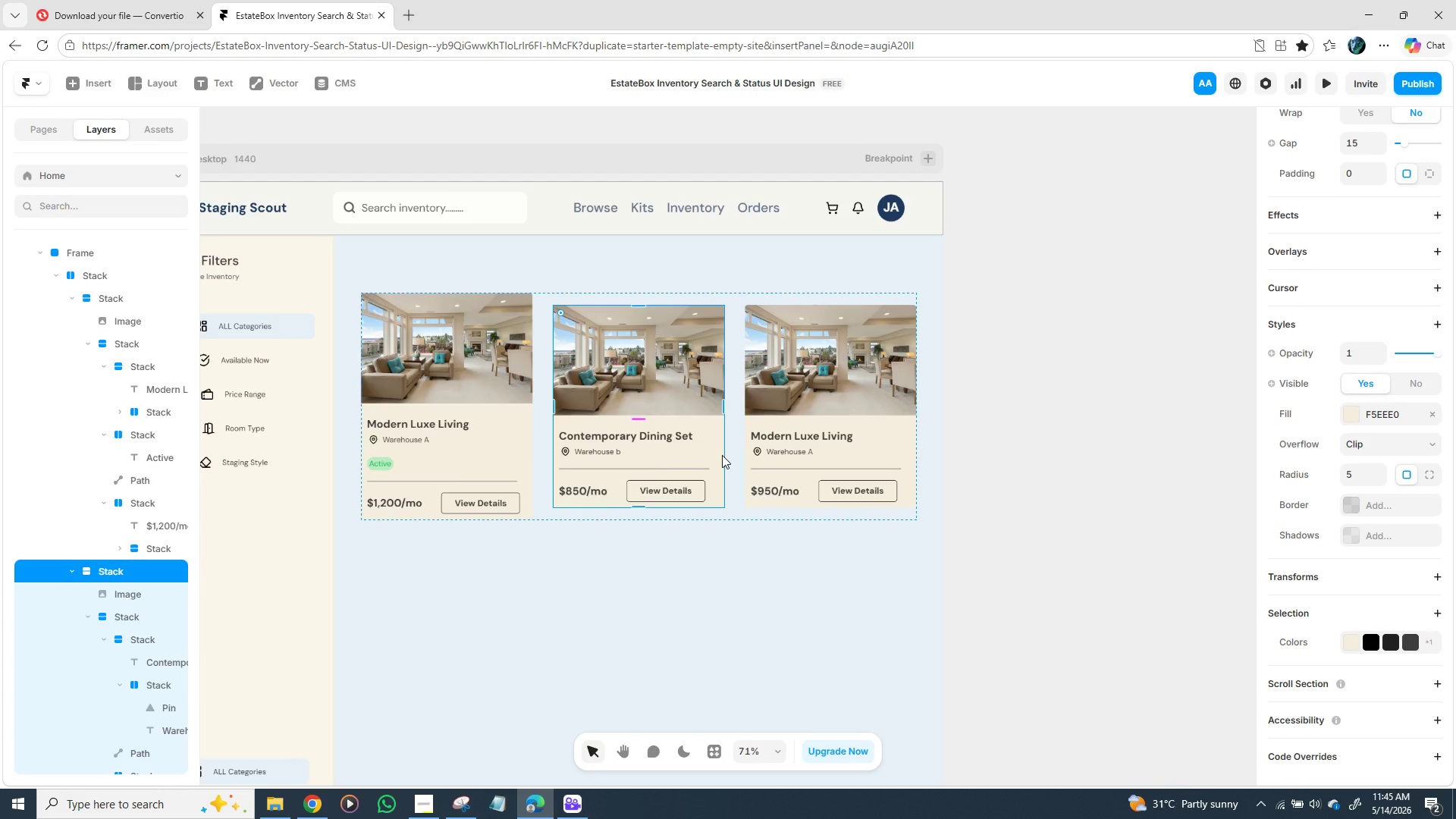 
key(Backspace)
 